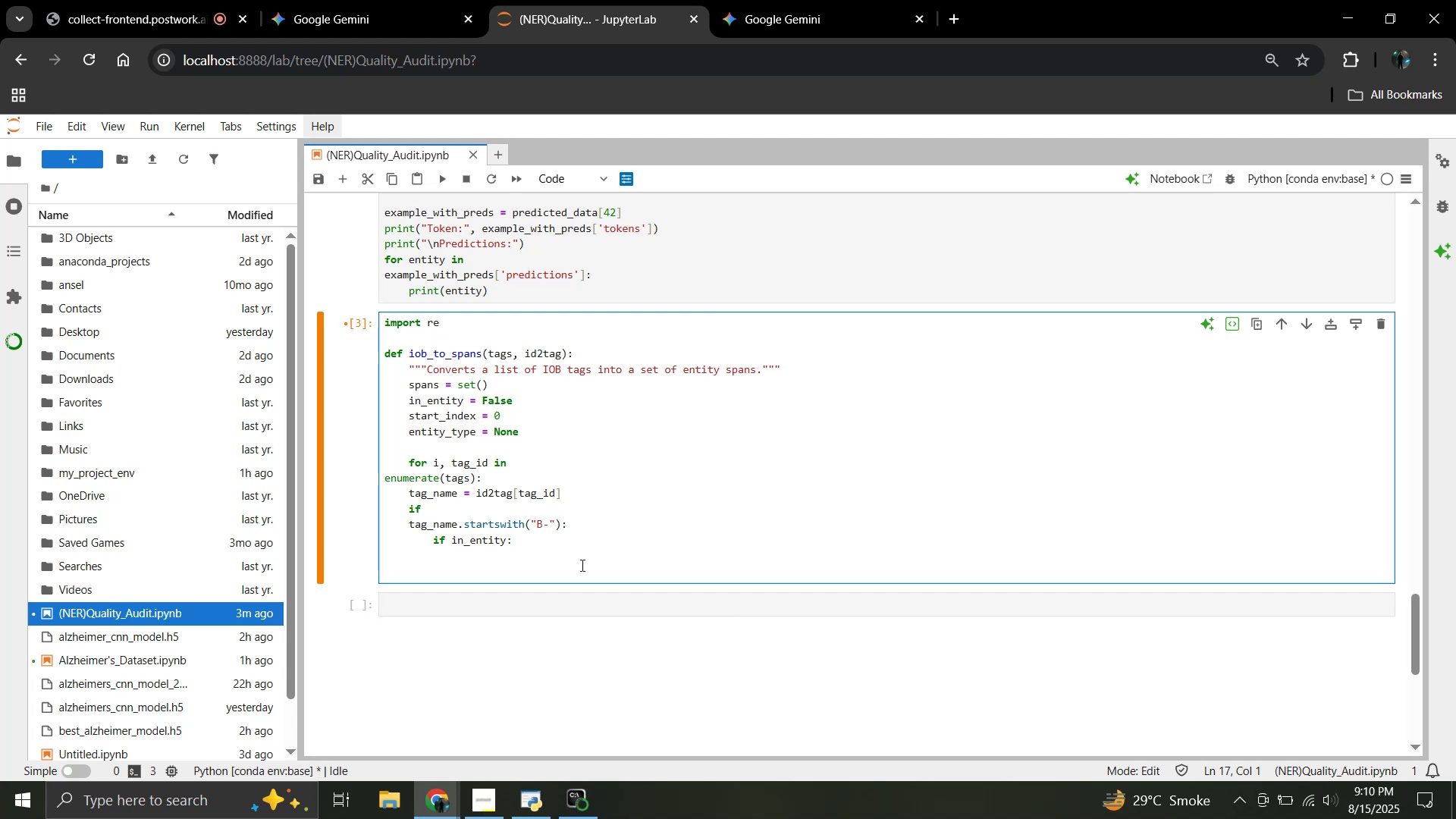 
type(spans.add(entity_type, start_index, i - q)
key(Backspace)
type(1)))
 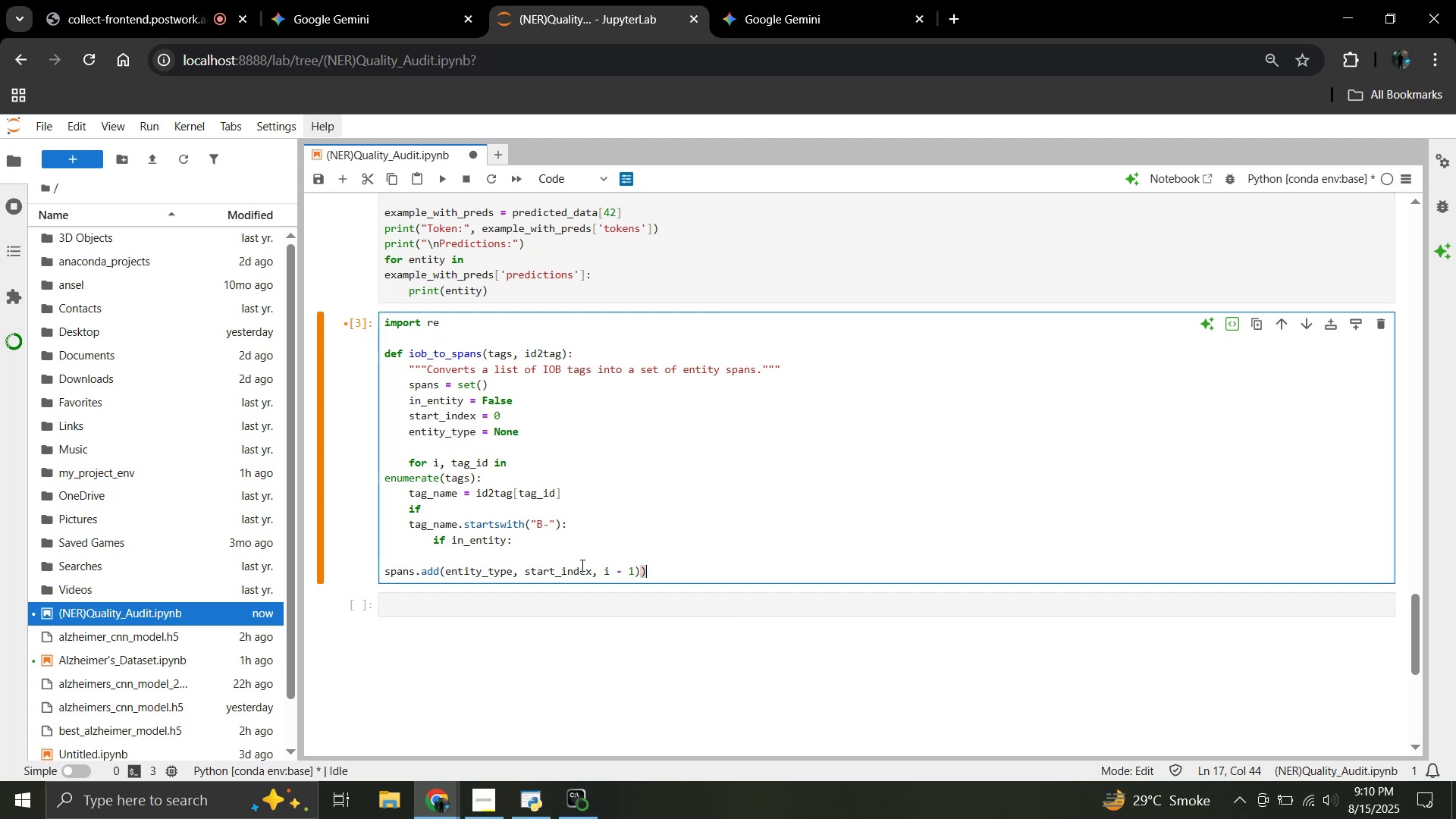 
key(Enter)
 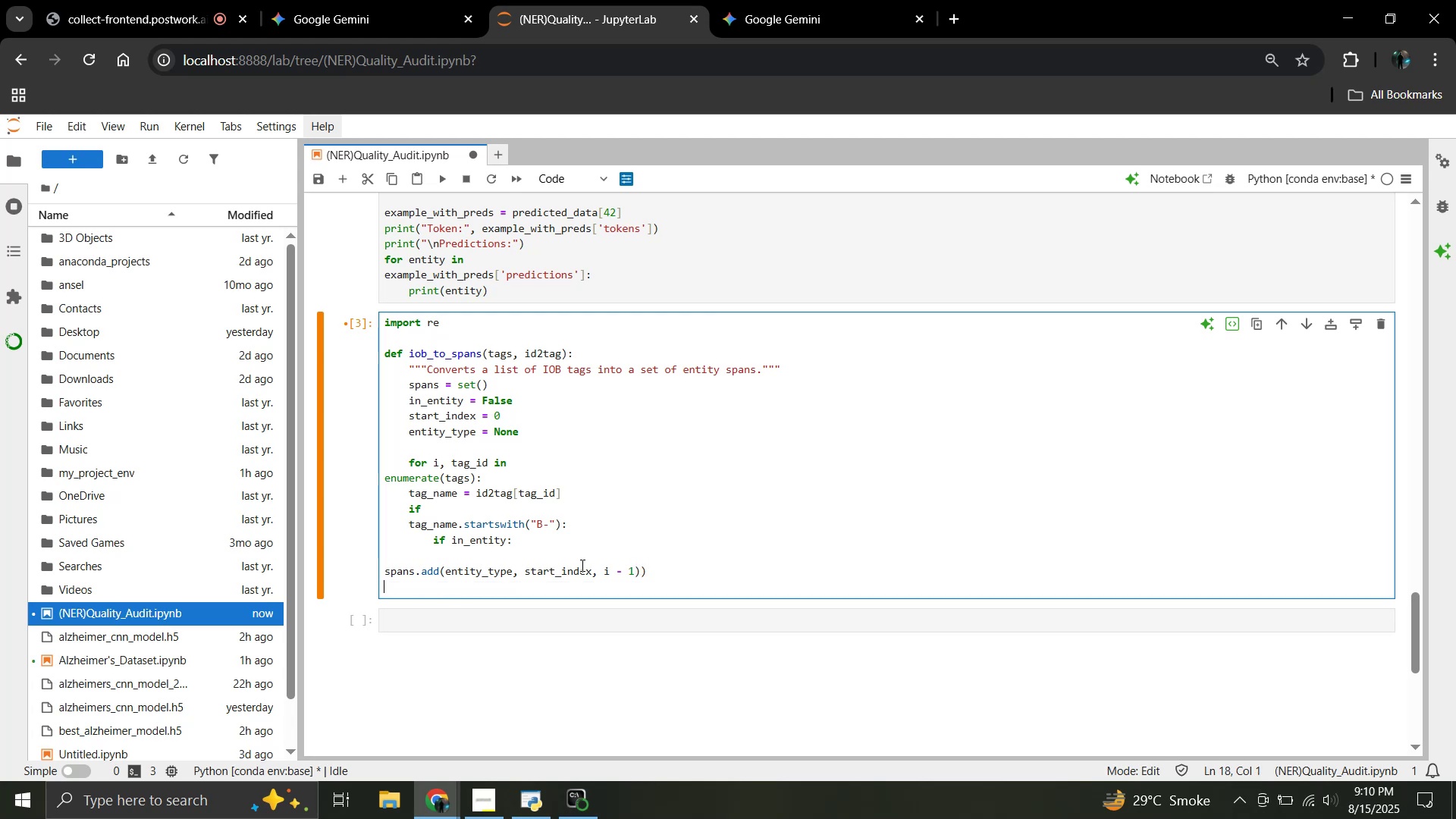 
type(start_index = 1)
 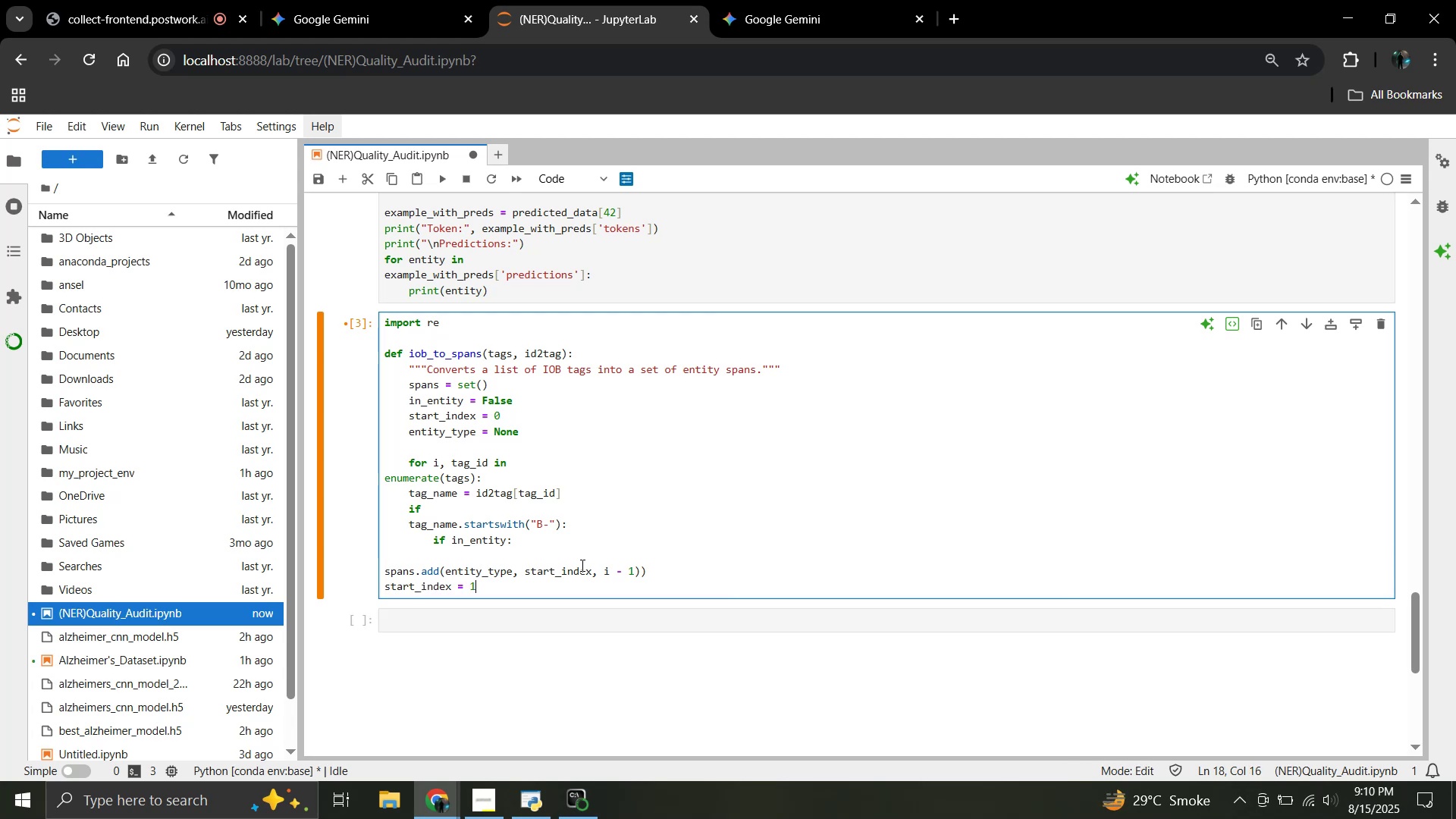 
key(Backspace)
 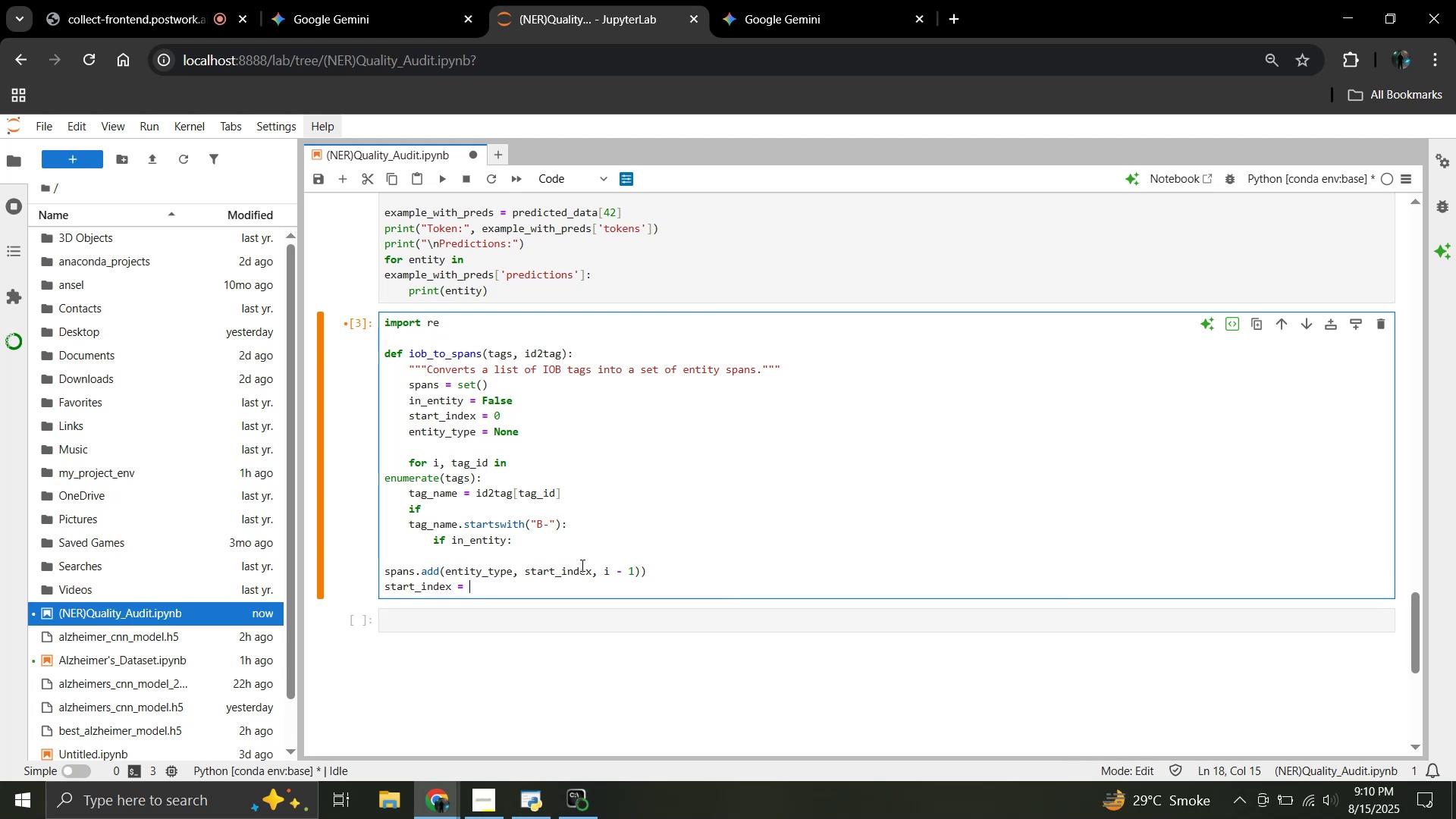 
key(I)
 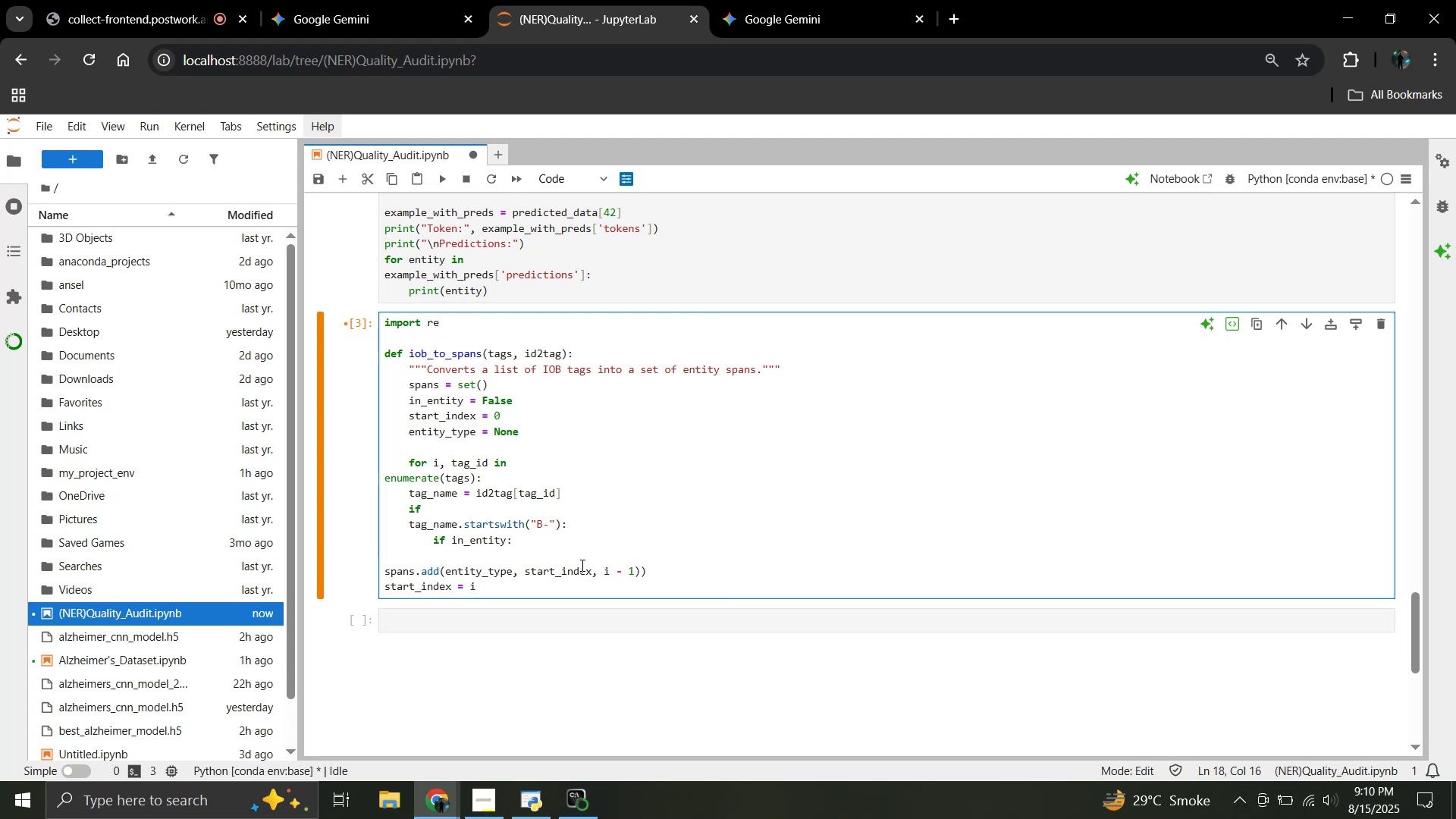 
key(Enter)
 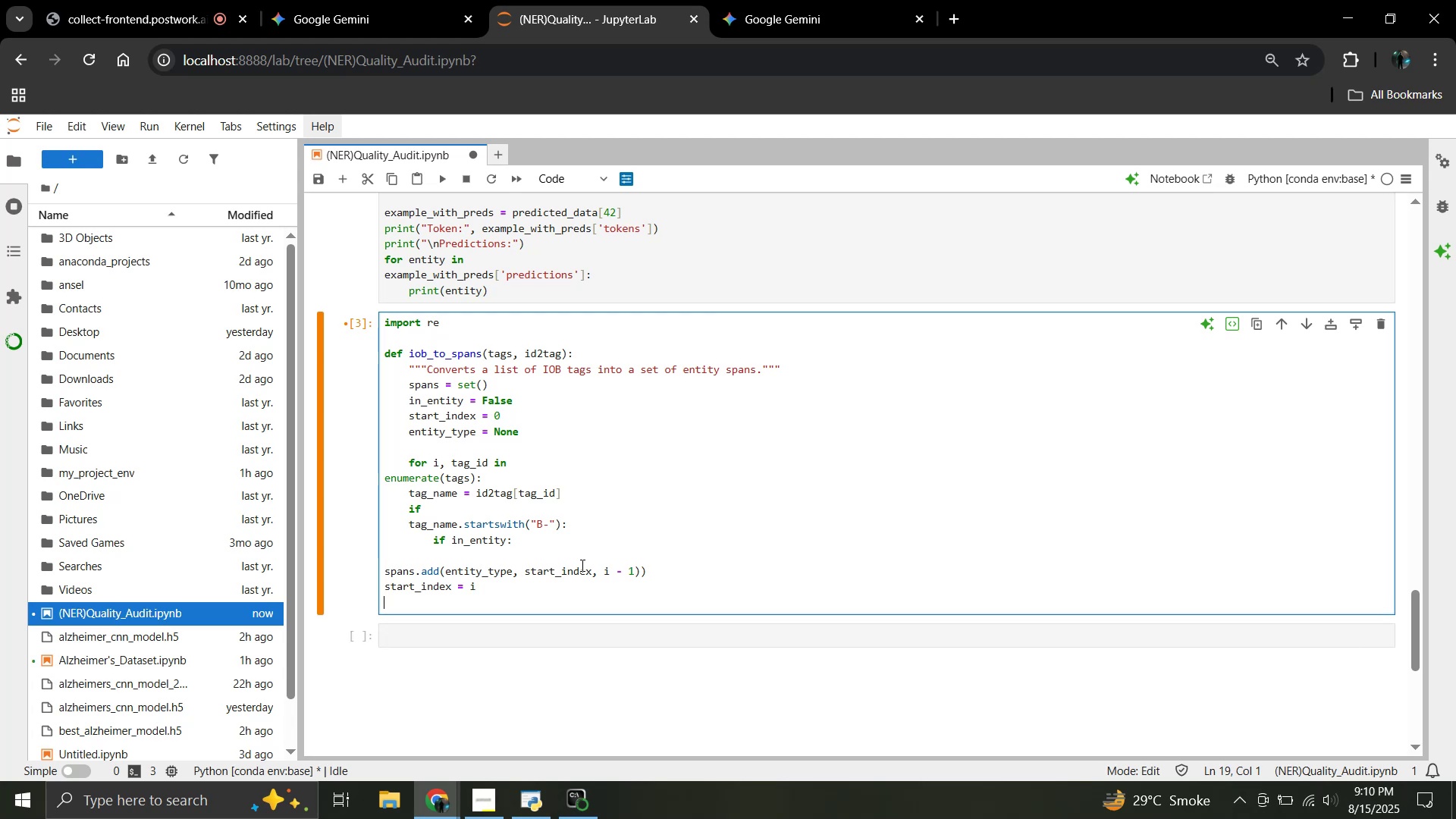 
type(entity_type = tag_name.split)
 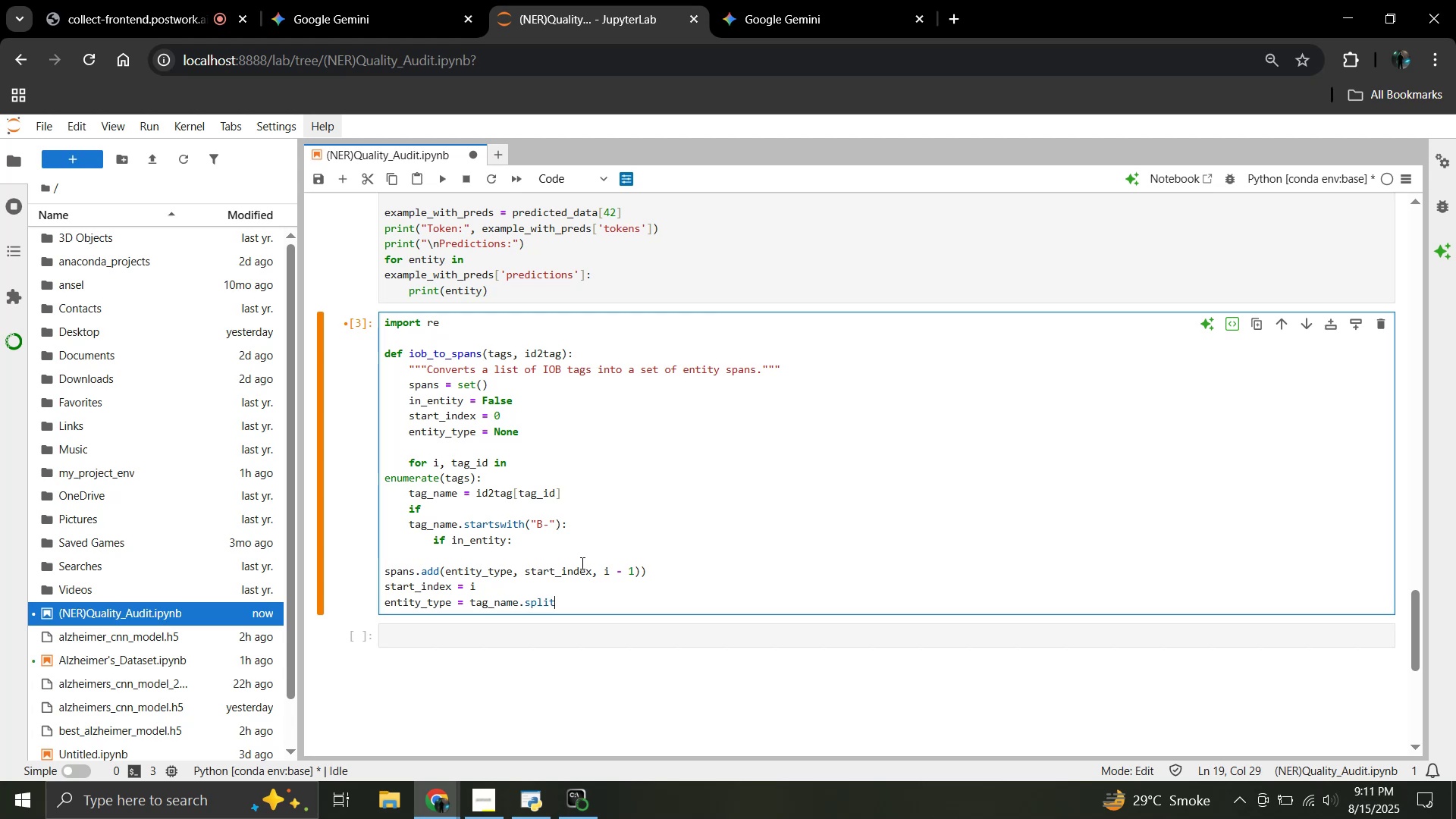 
wait(13.92)
 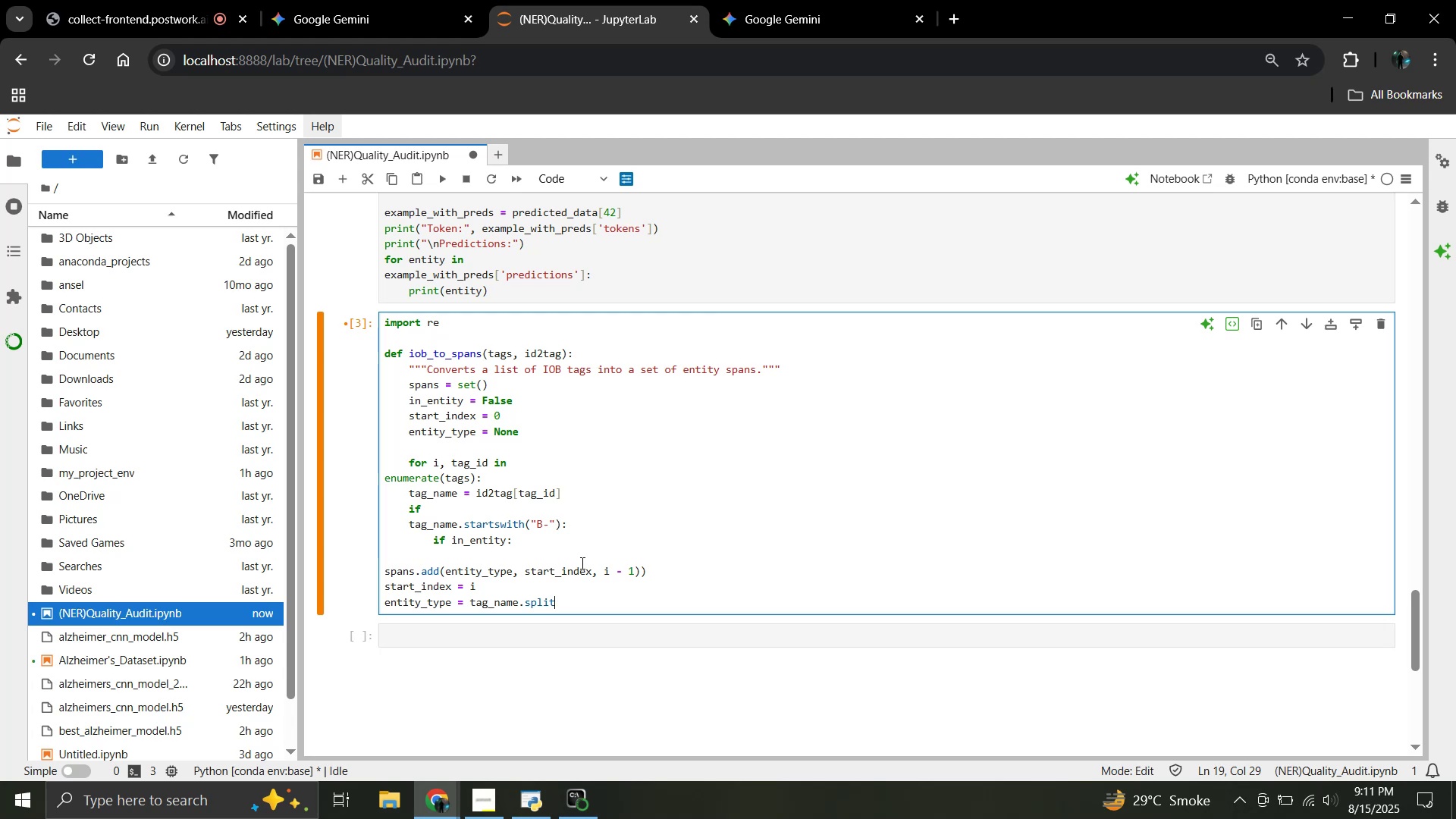 
key(Shift+9)
 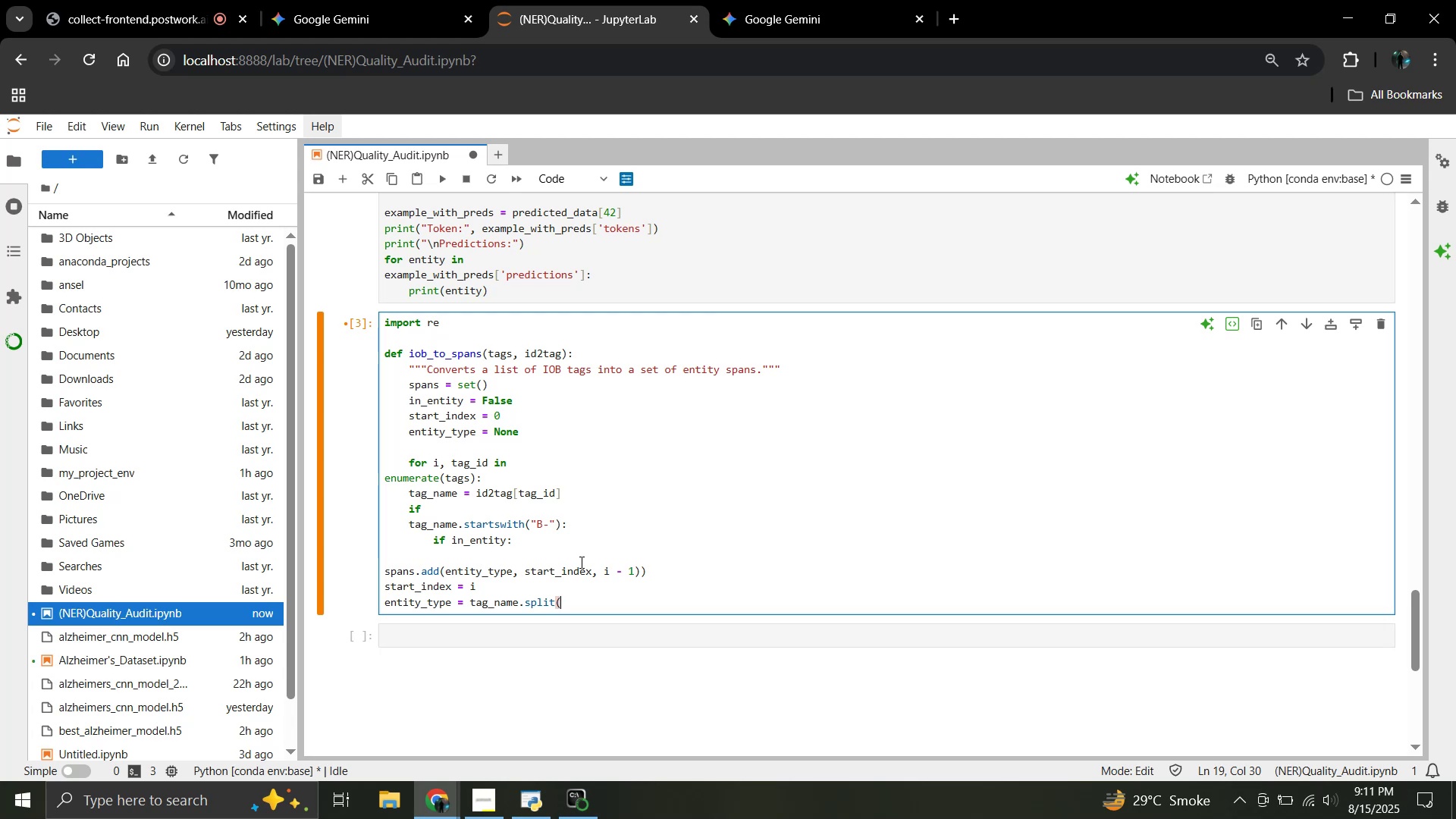 
wait(20.33)
 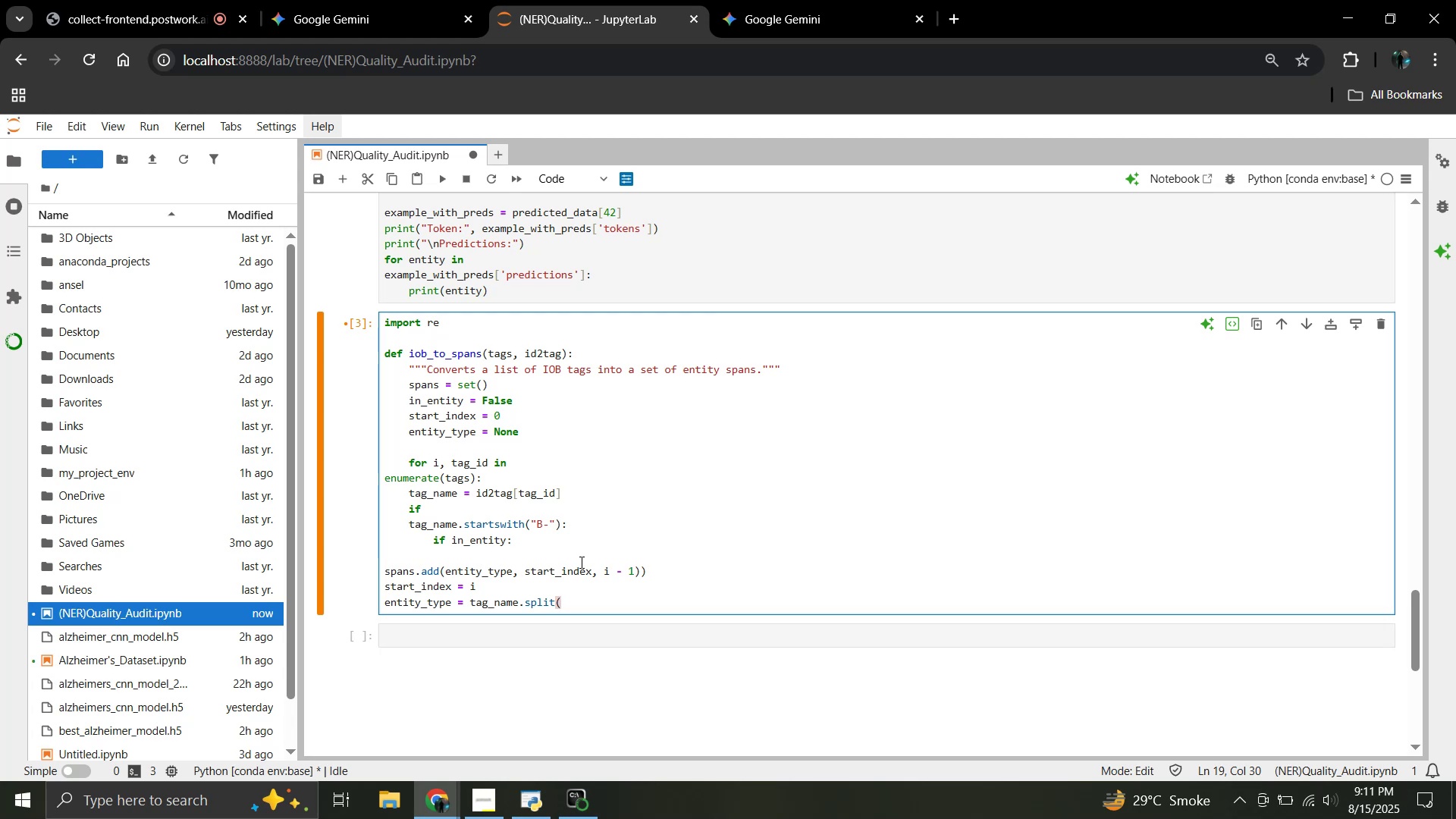 
key(Shift+9)
 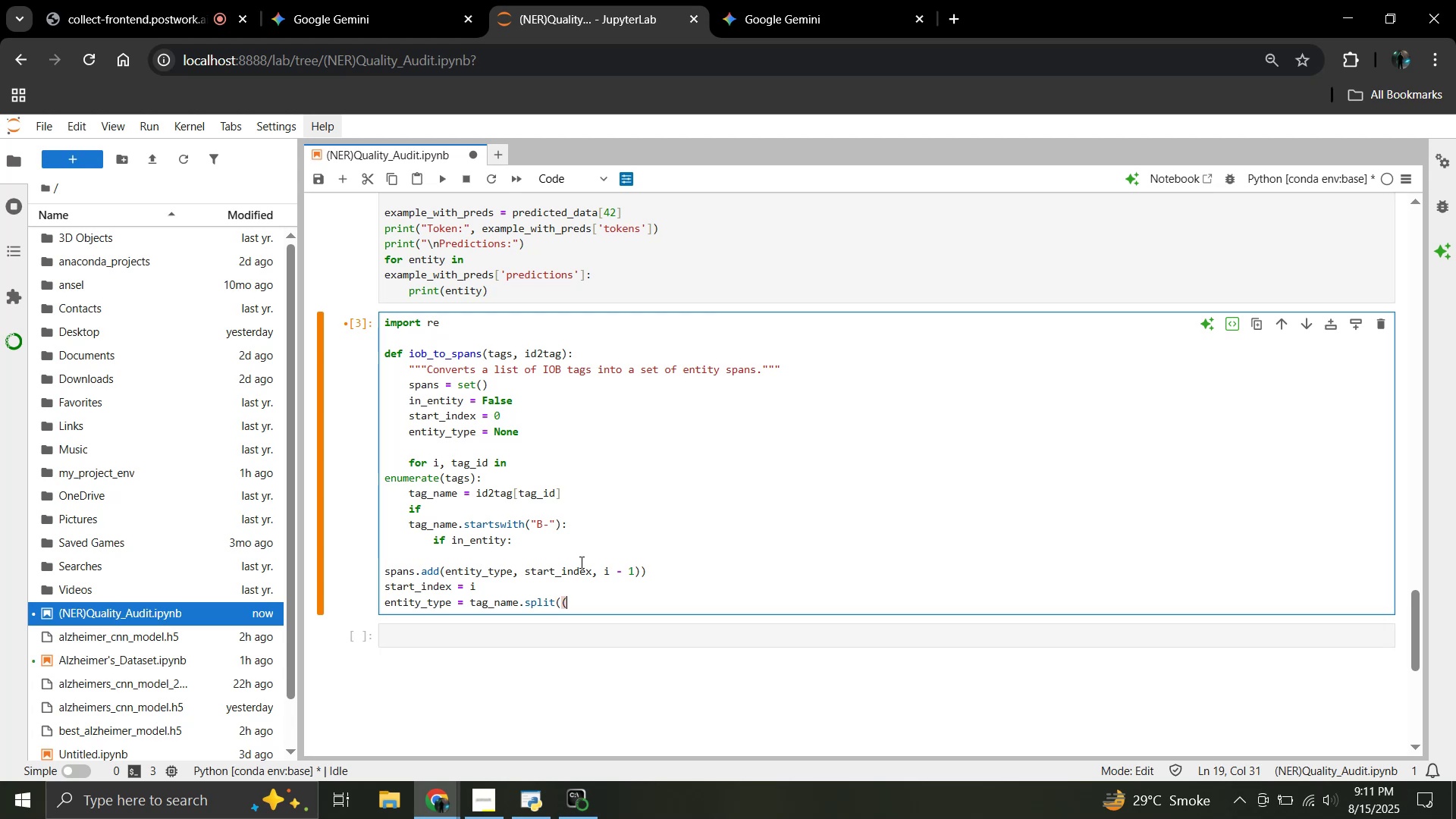 
key(Backspace)
 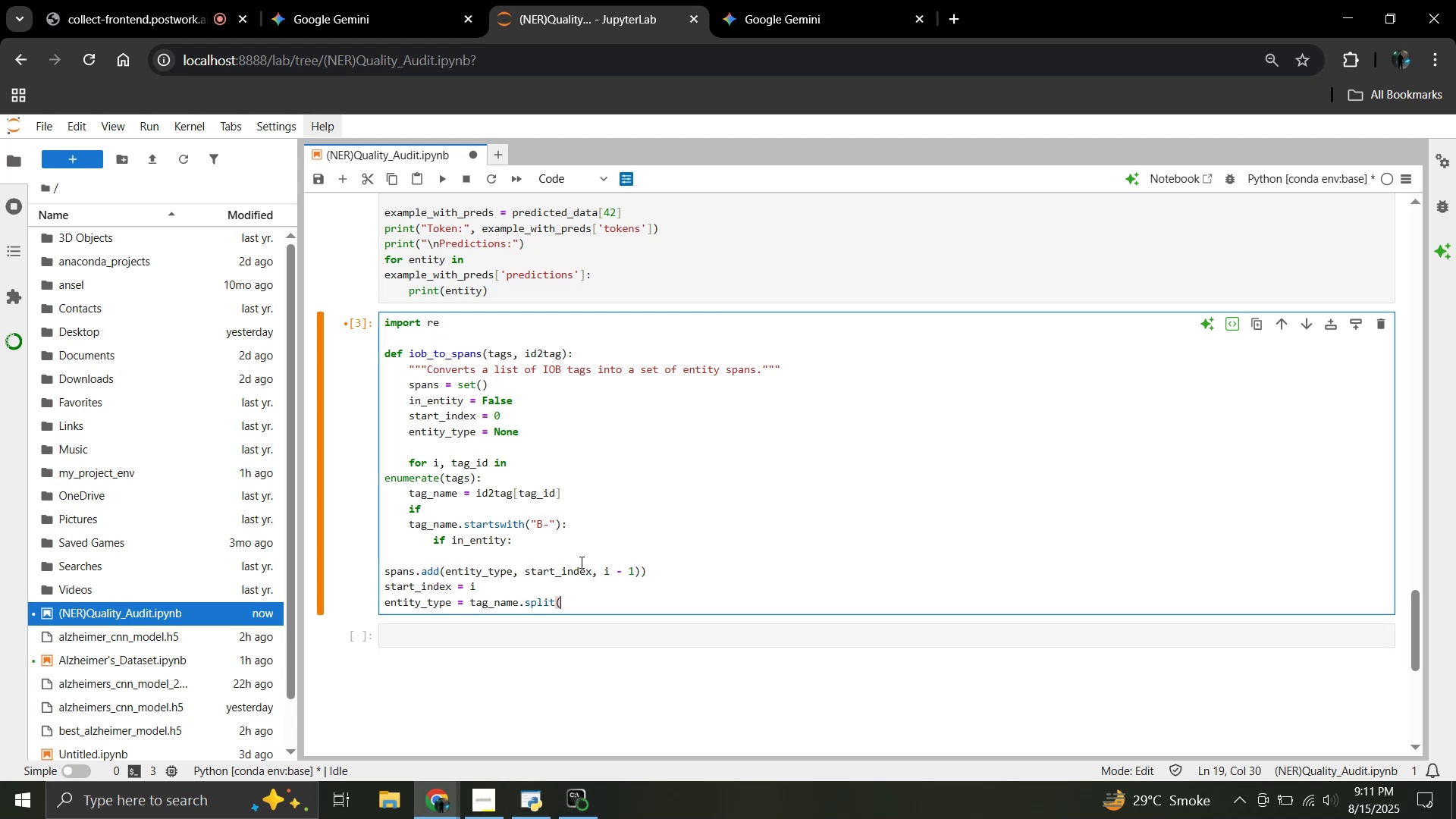 
key(Shift+ShiftLeft)
 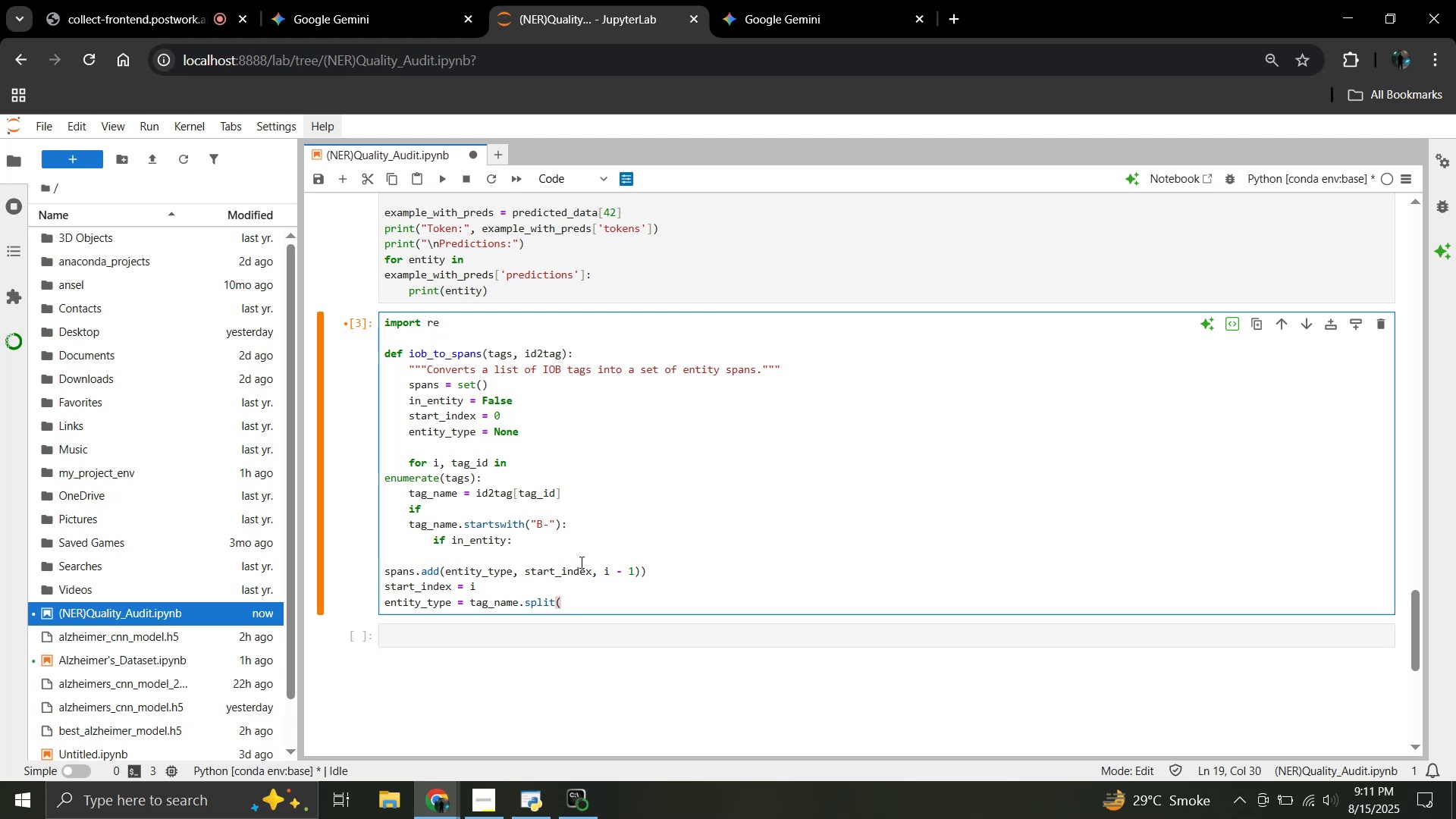 
key(Shift+Quote)
 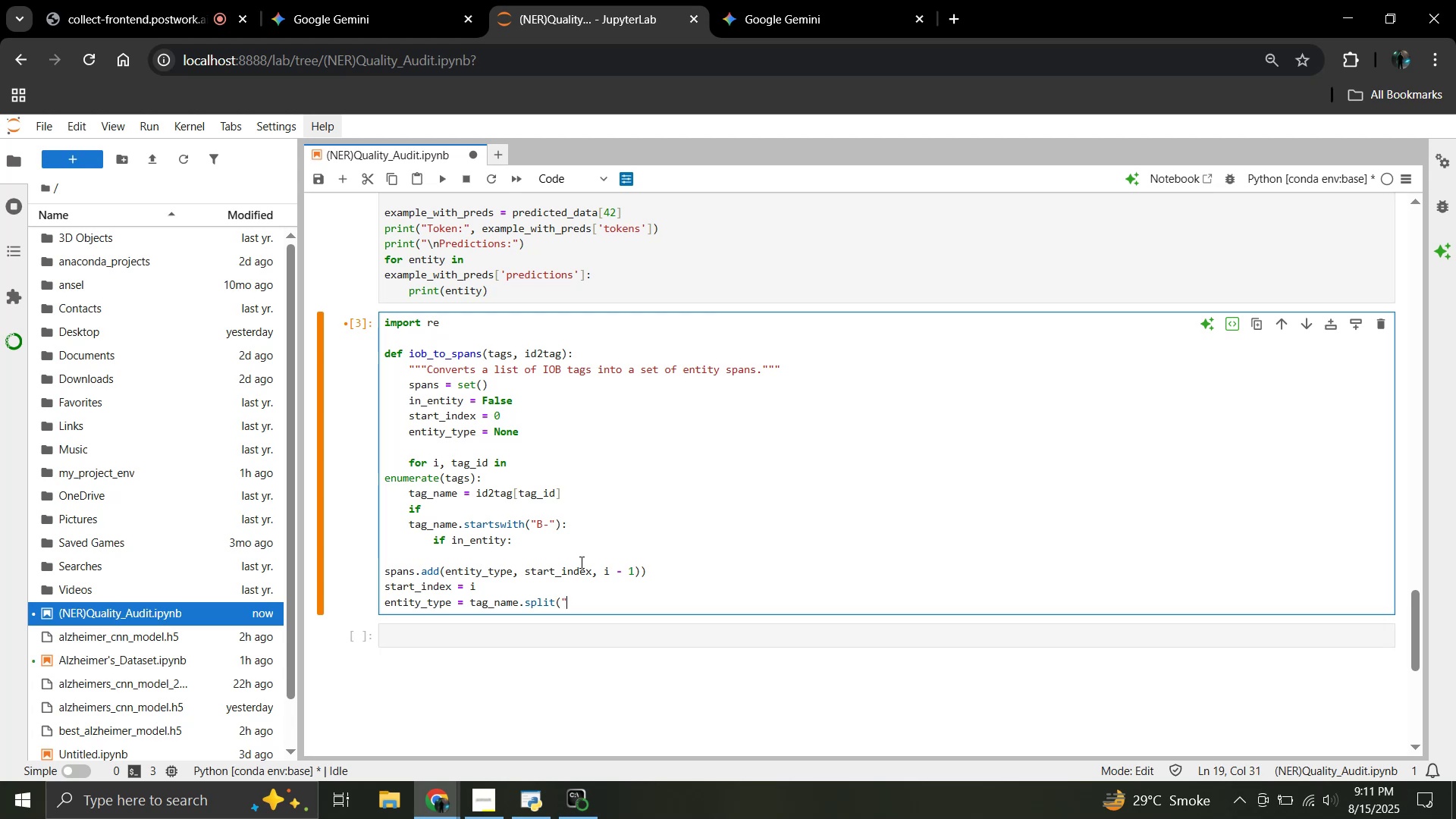 
key(Minus)
 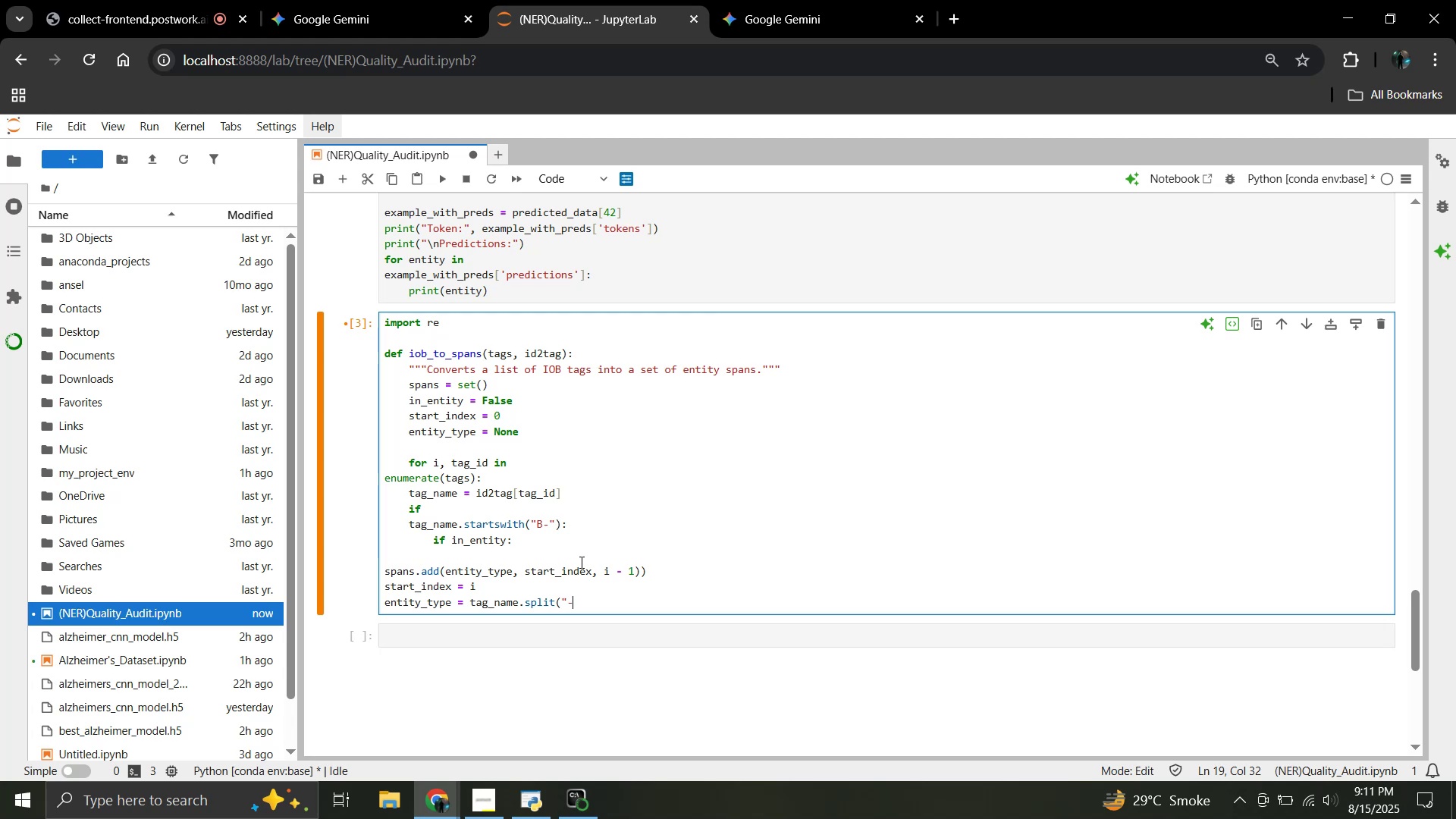 
key(Shift+Quote)
 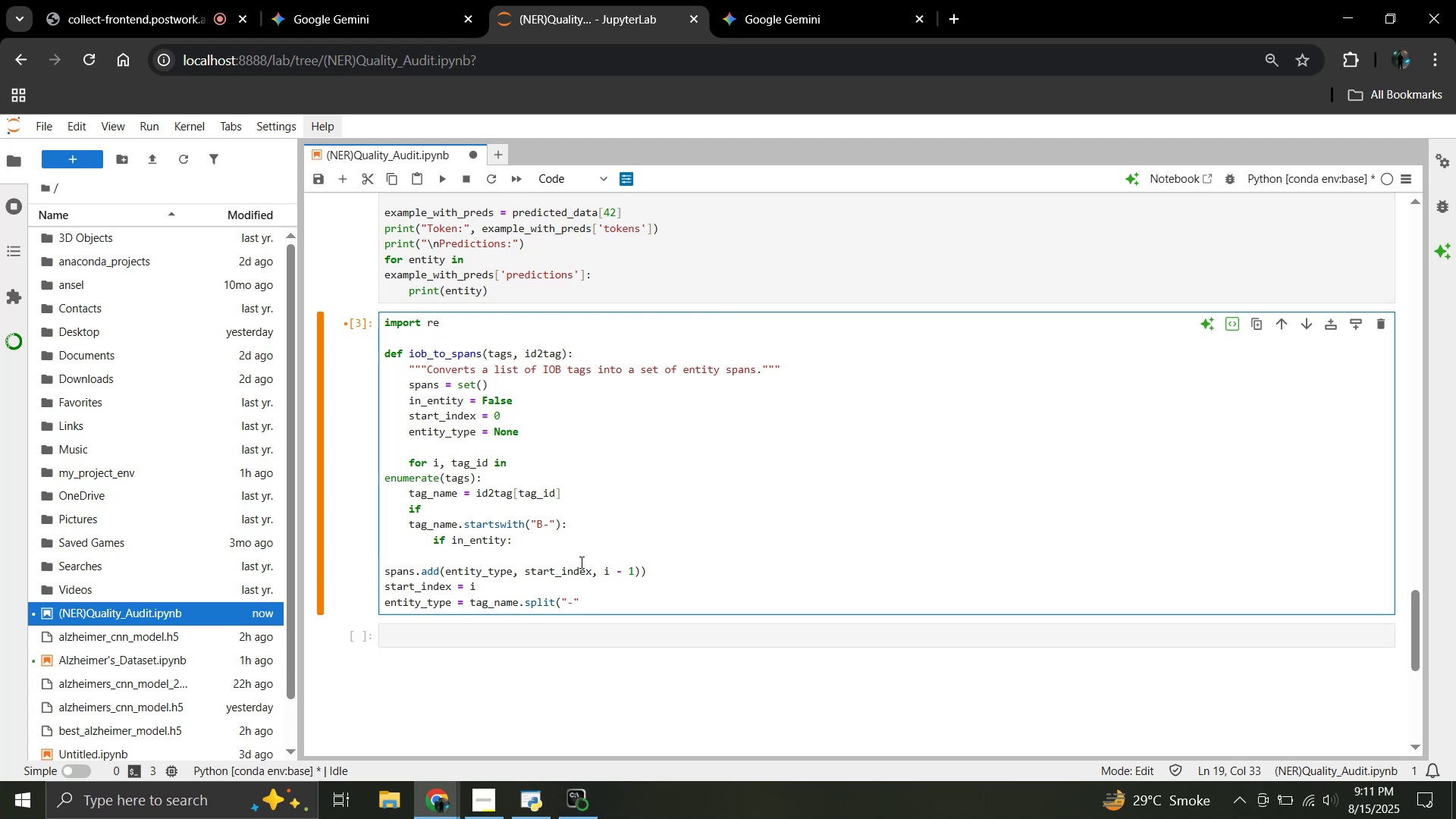 
key(Shift+0)
 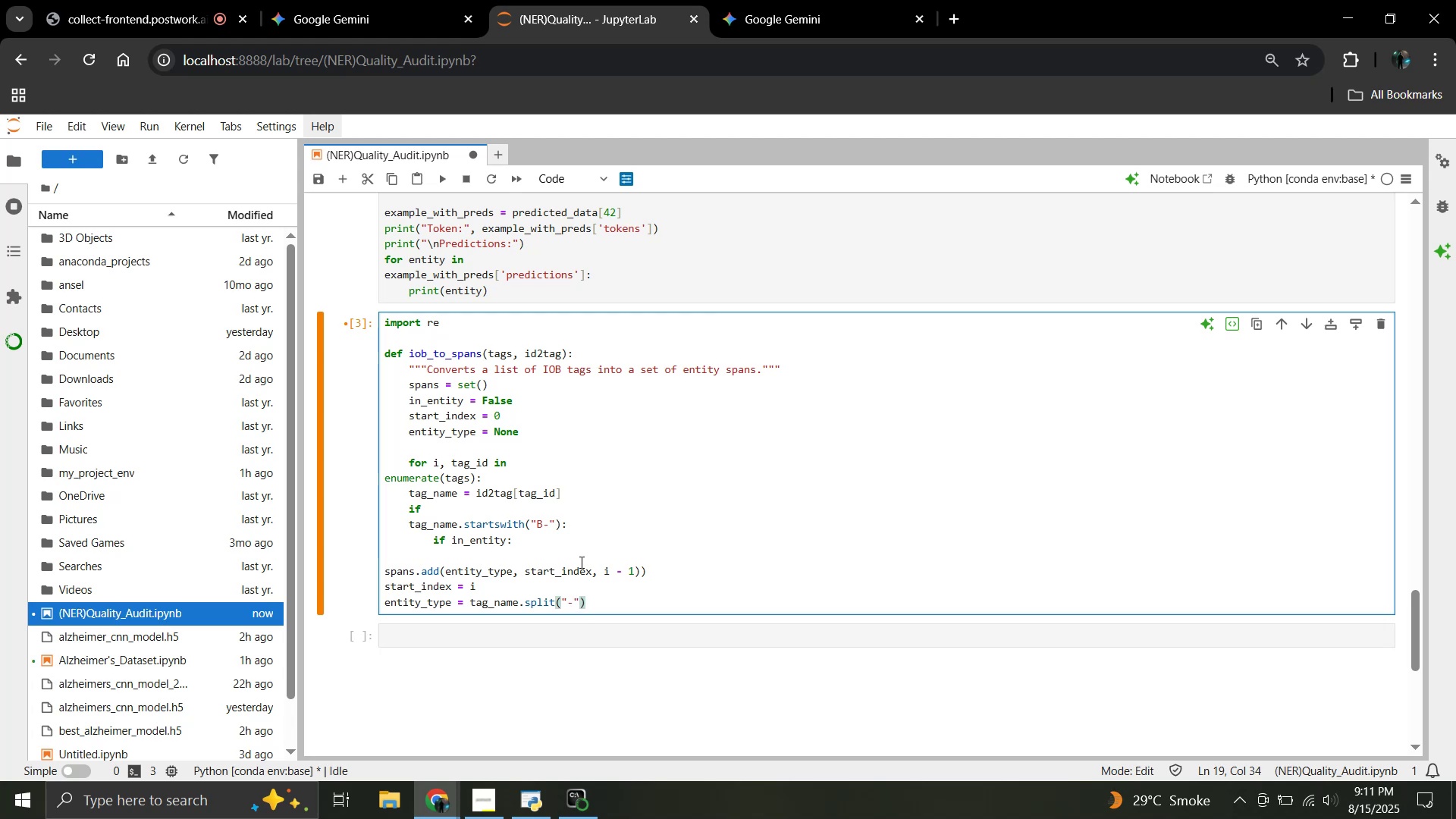 
key(BracketLeft)
 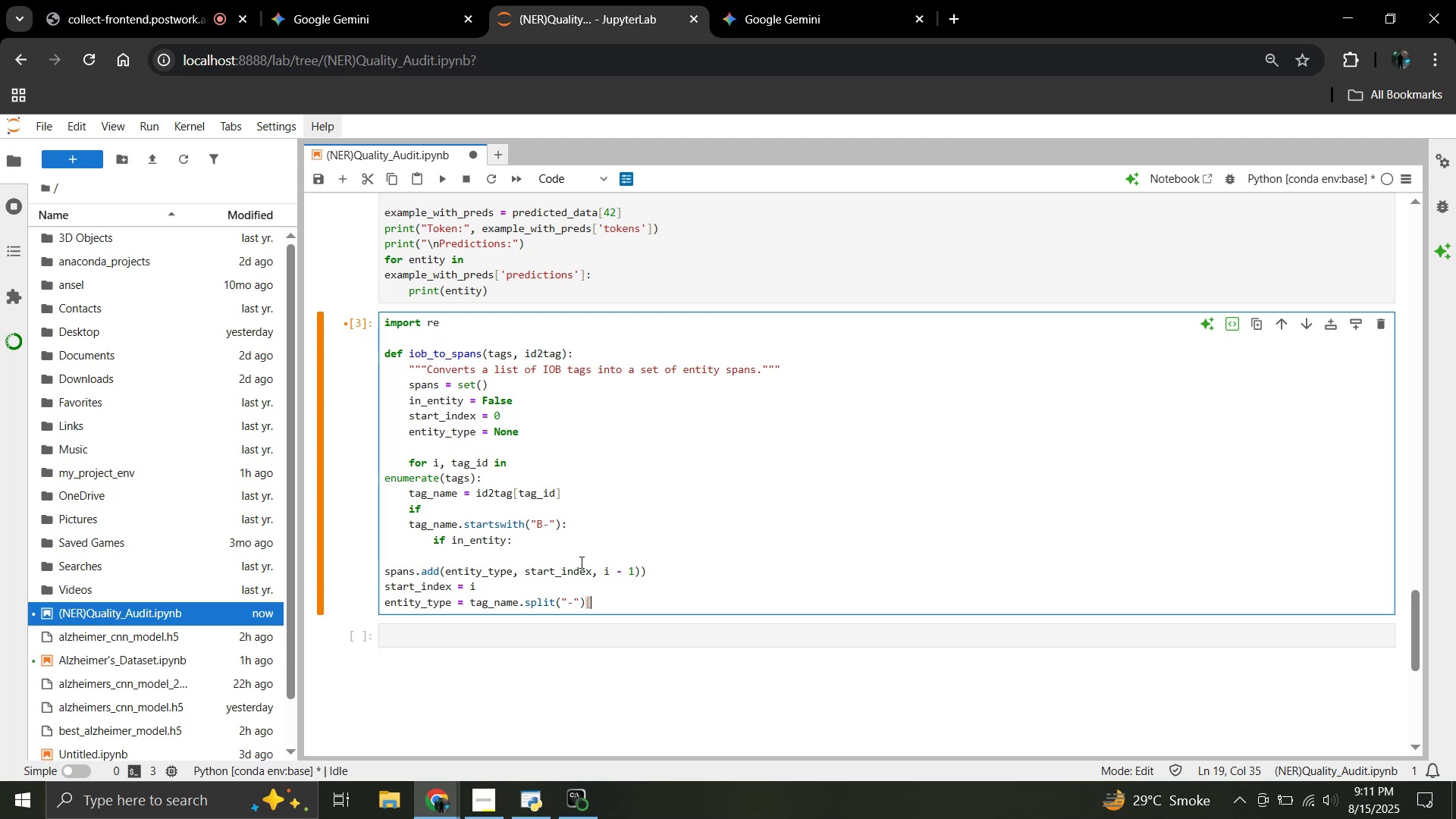 
key(1)
 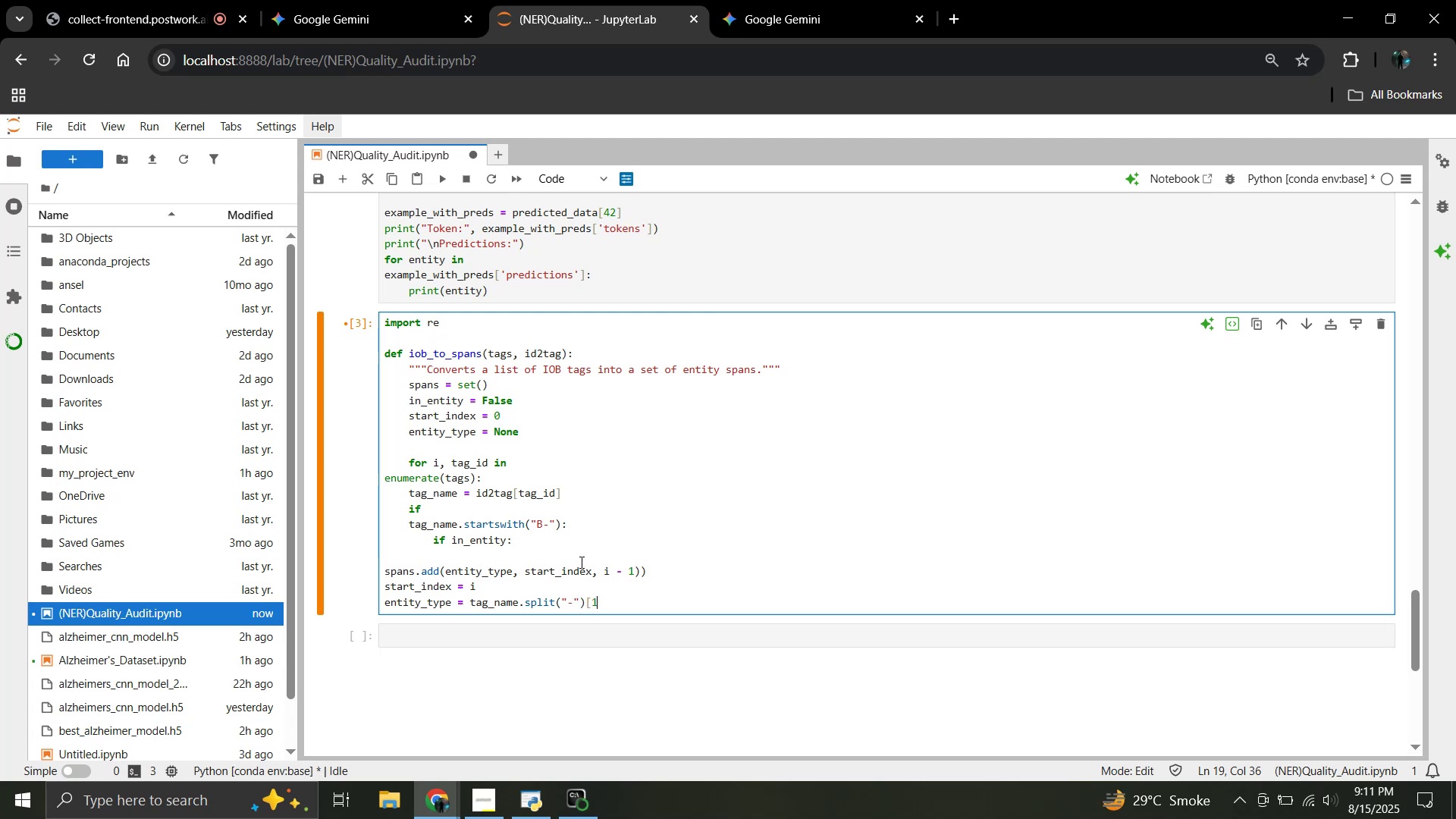 
key(BracketRight)
 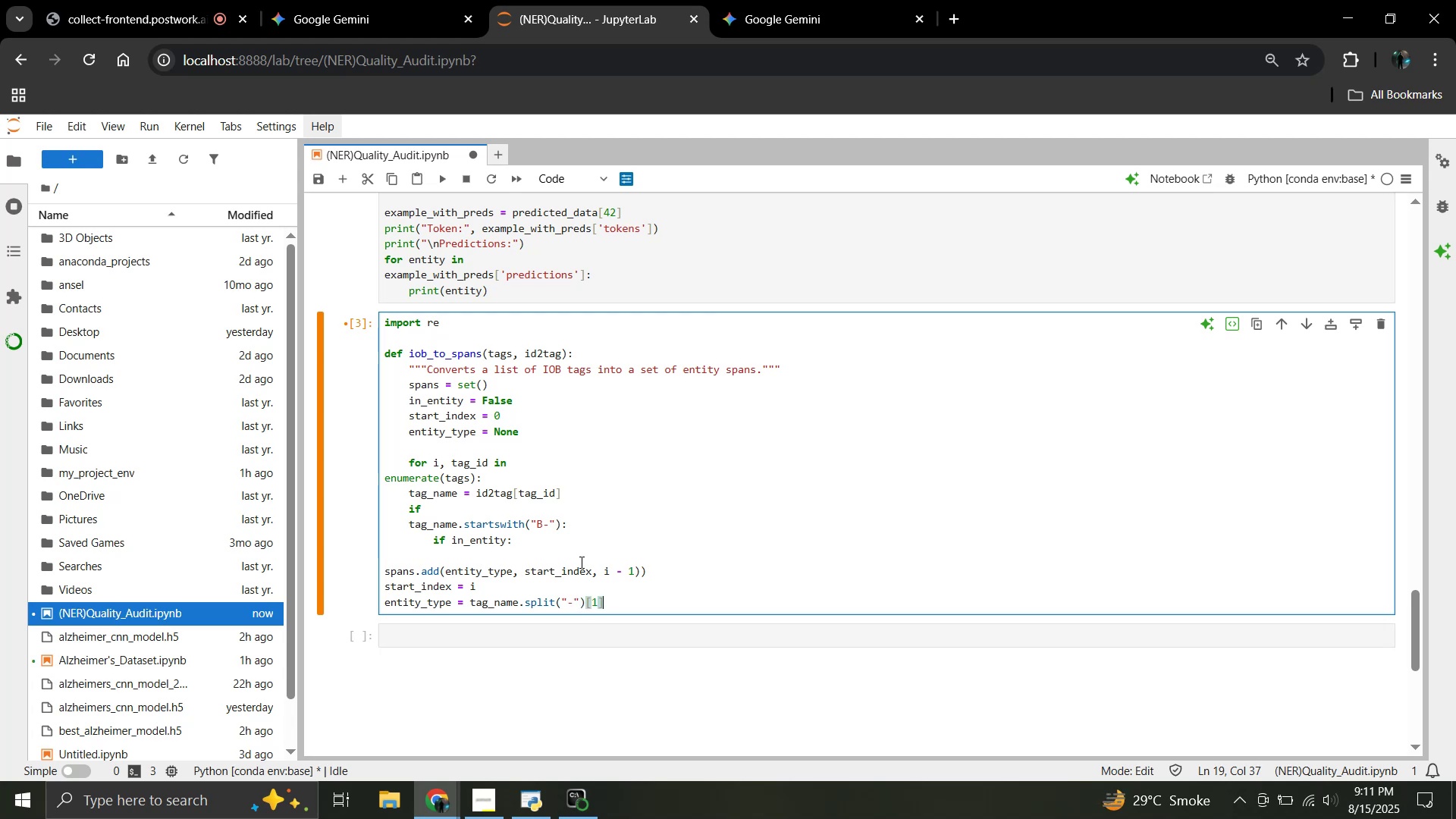 
key(Enter)
 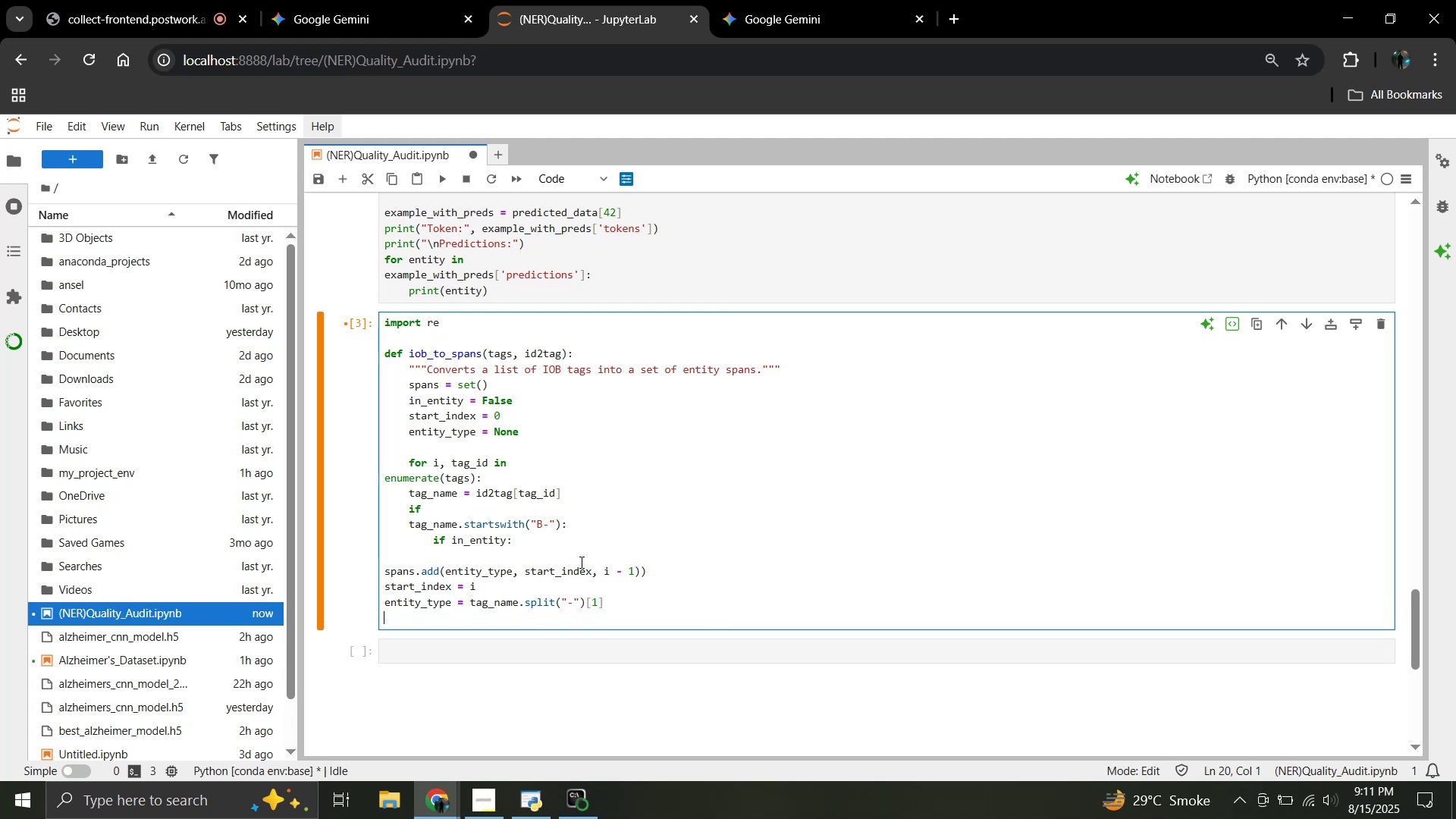 
type(in)
 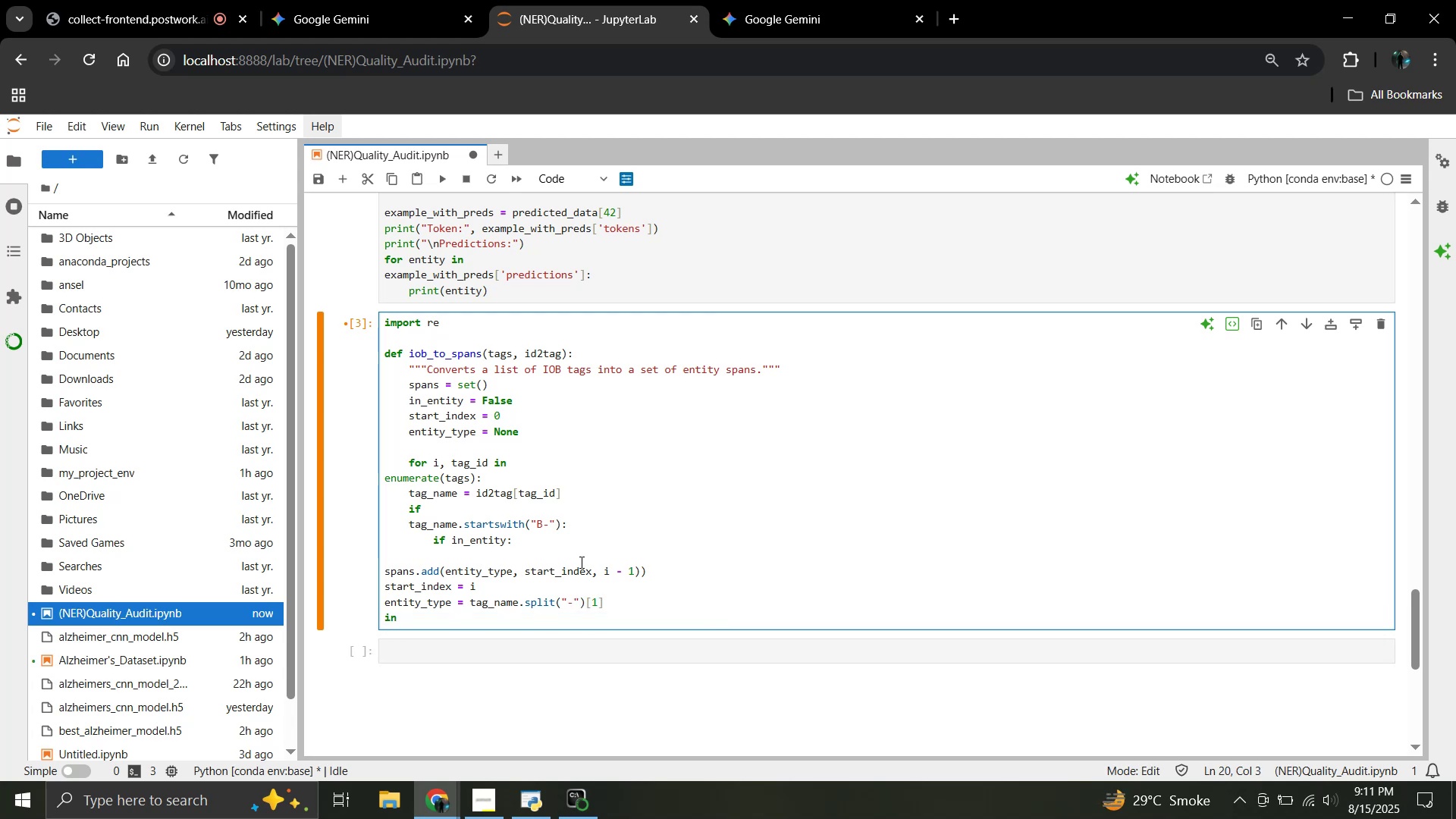 
type(_entity)
 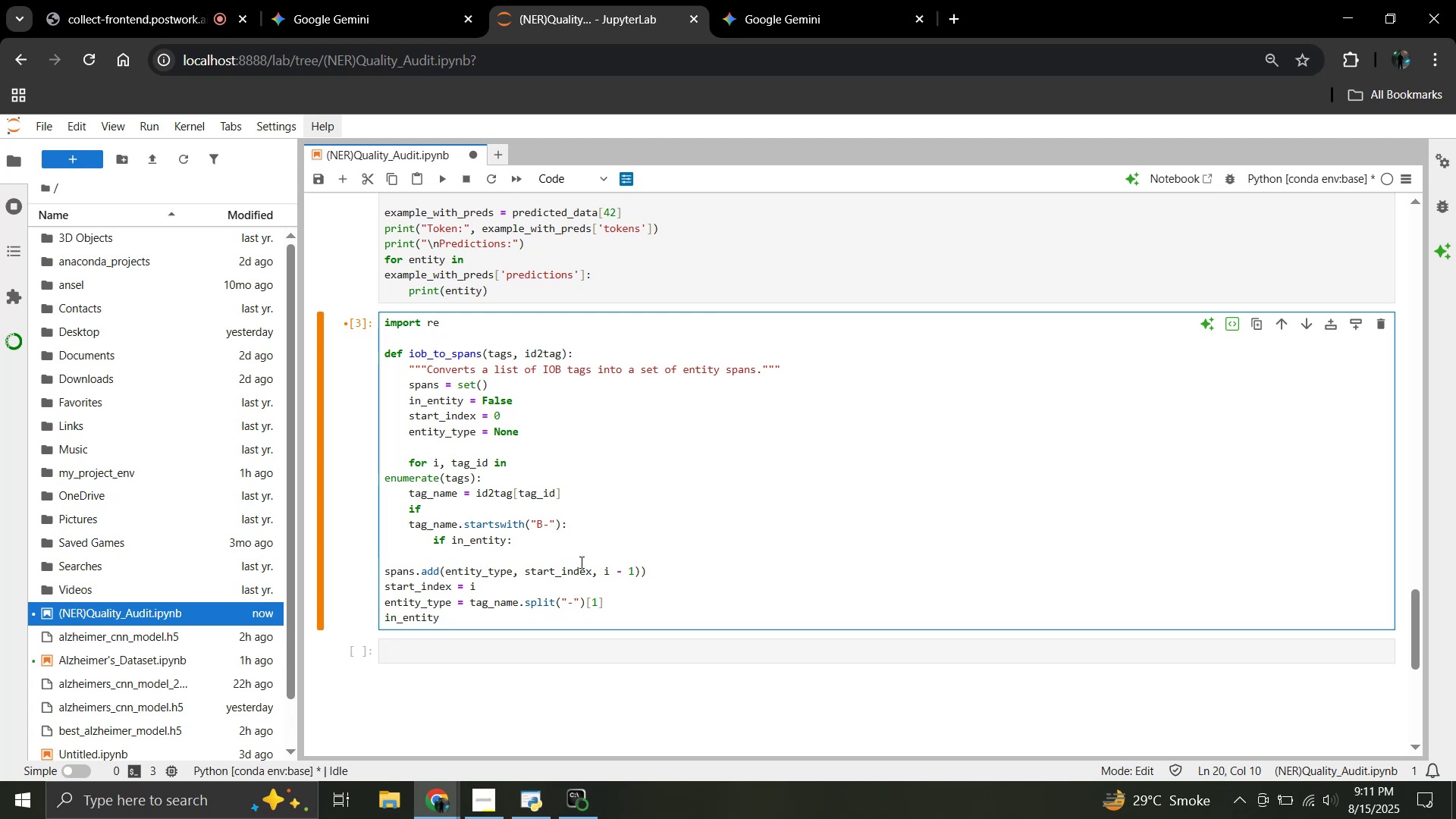 
type(=)
key(Backspace)
type( = True)
 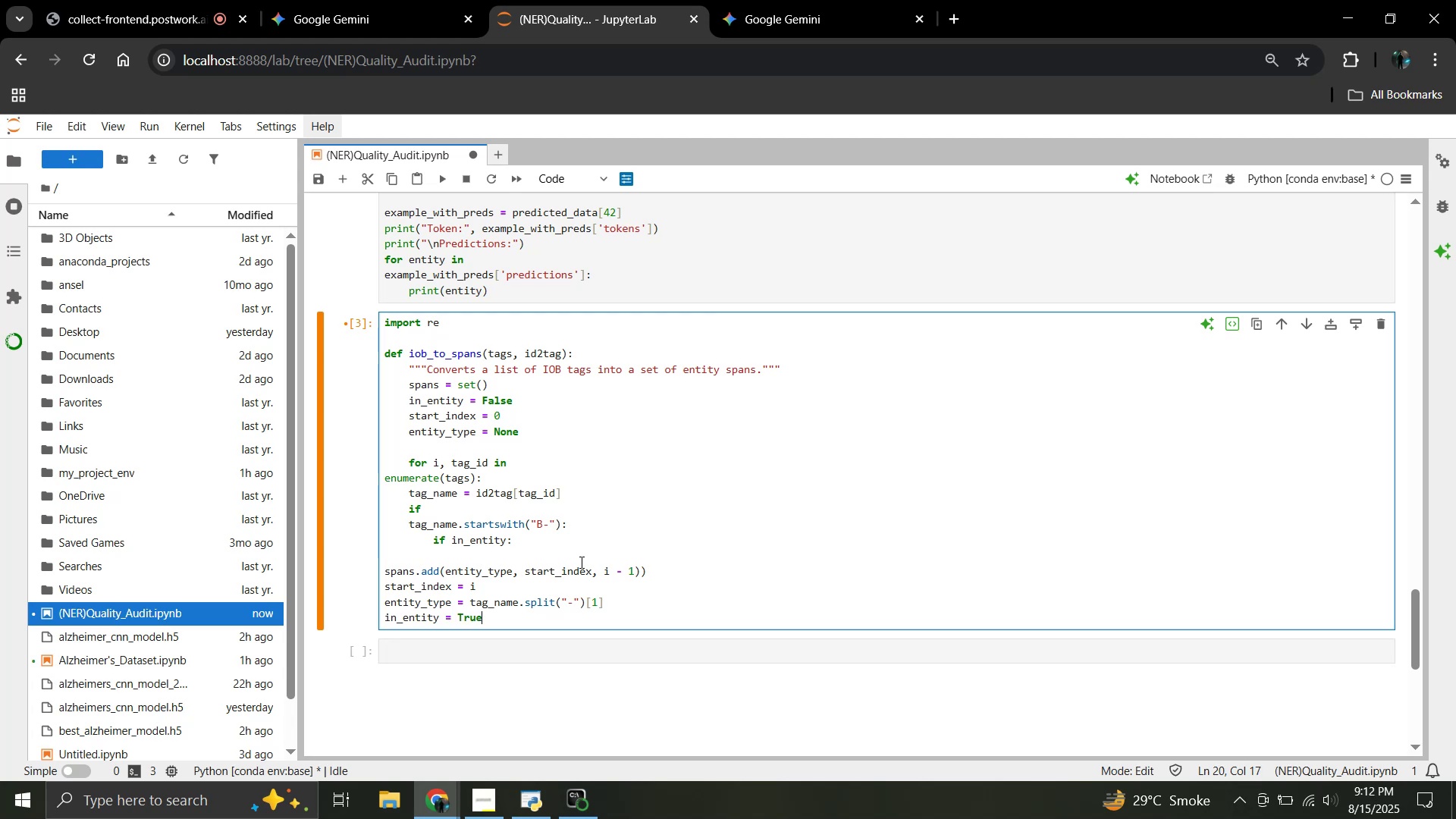 
key(Enter)
 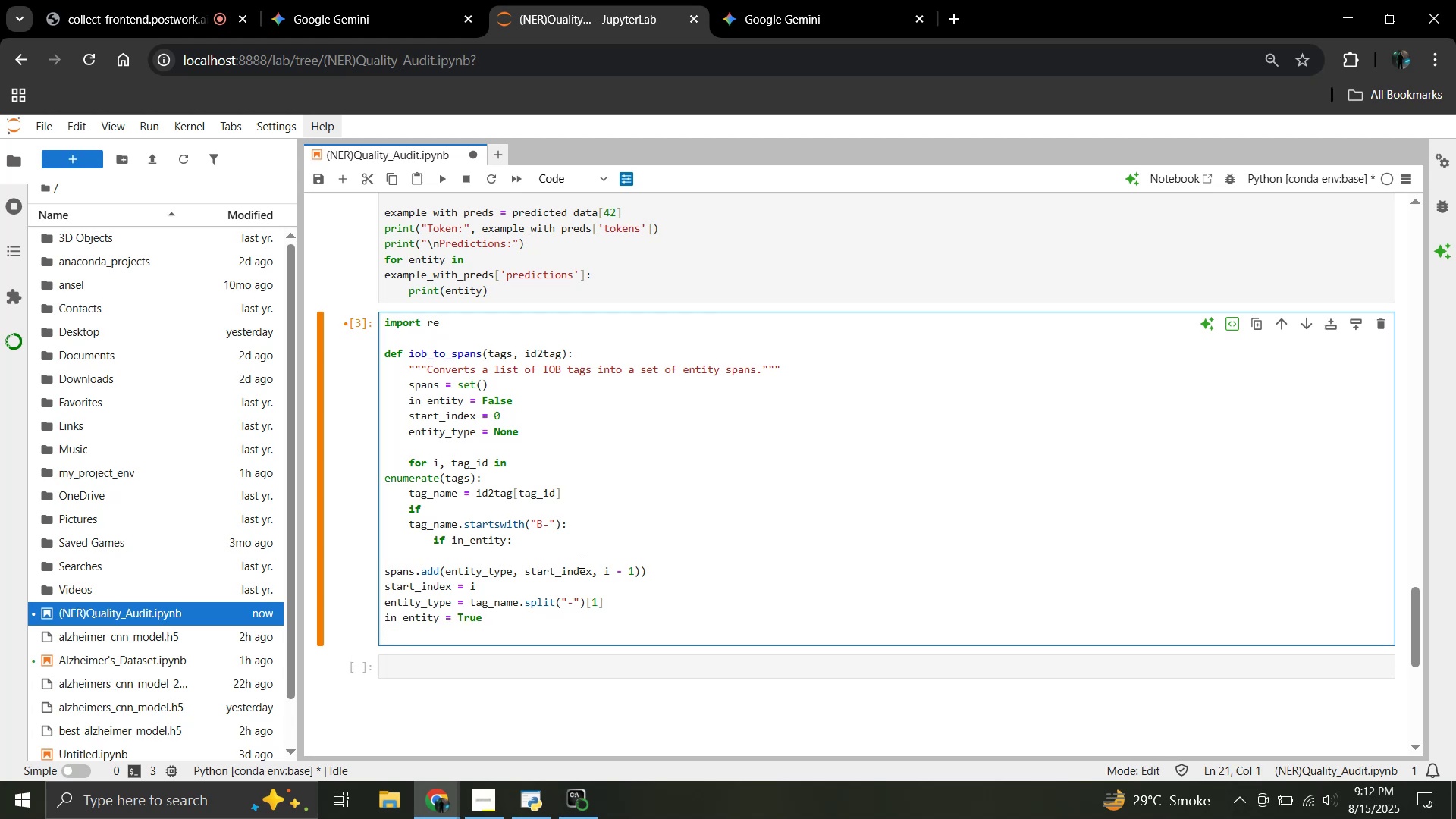 
type(elif)
 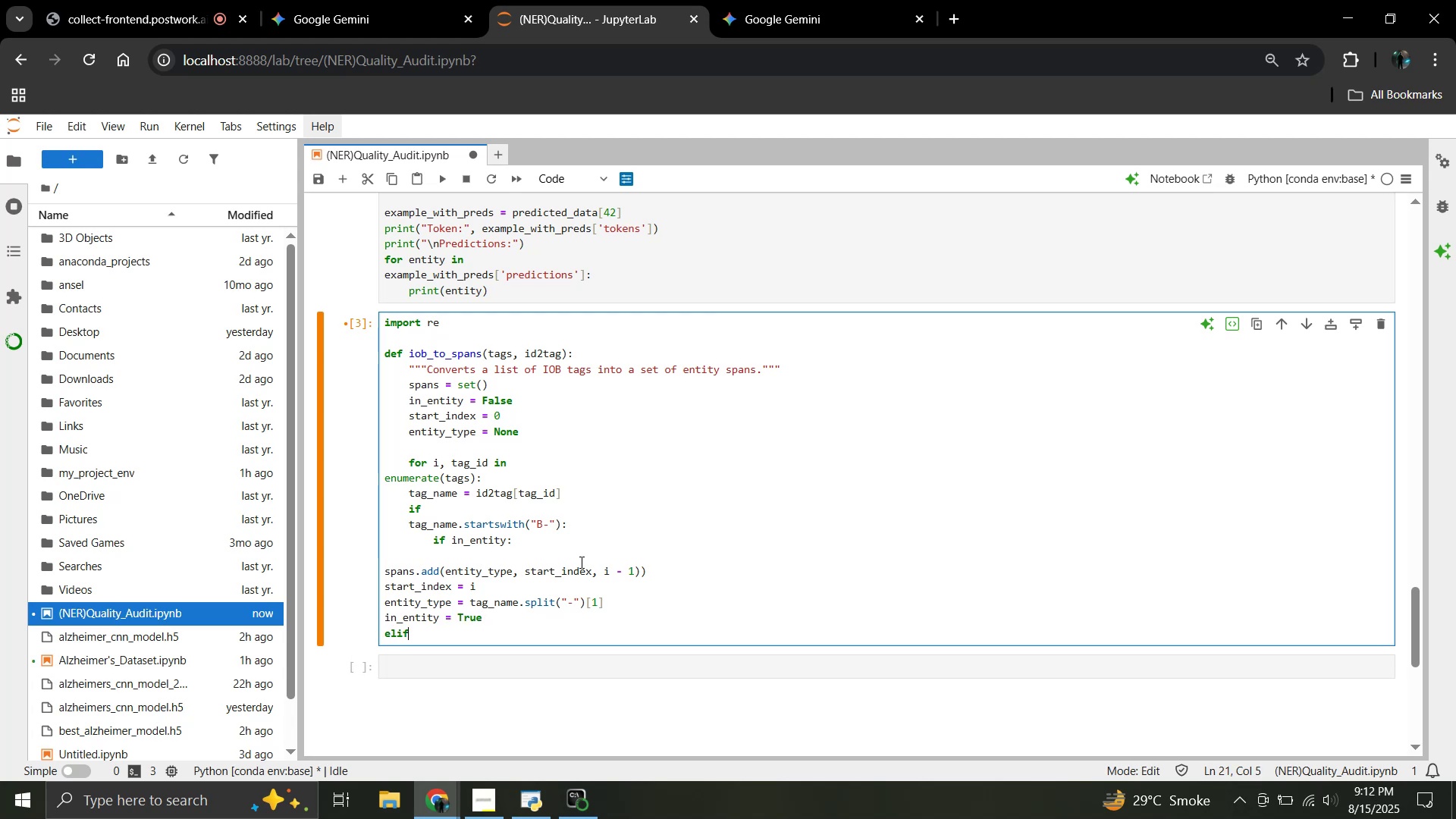 
key(Enter)
 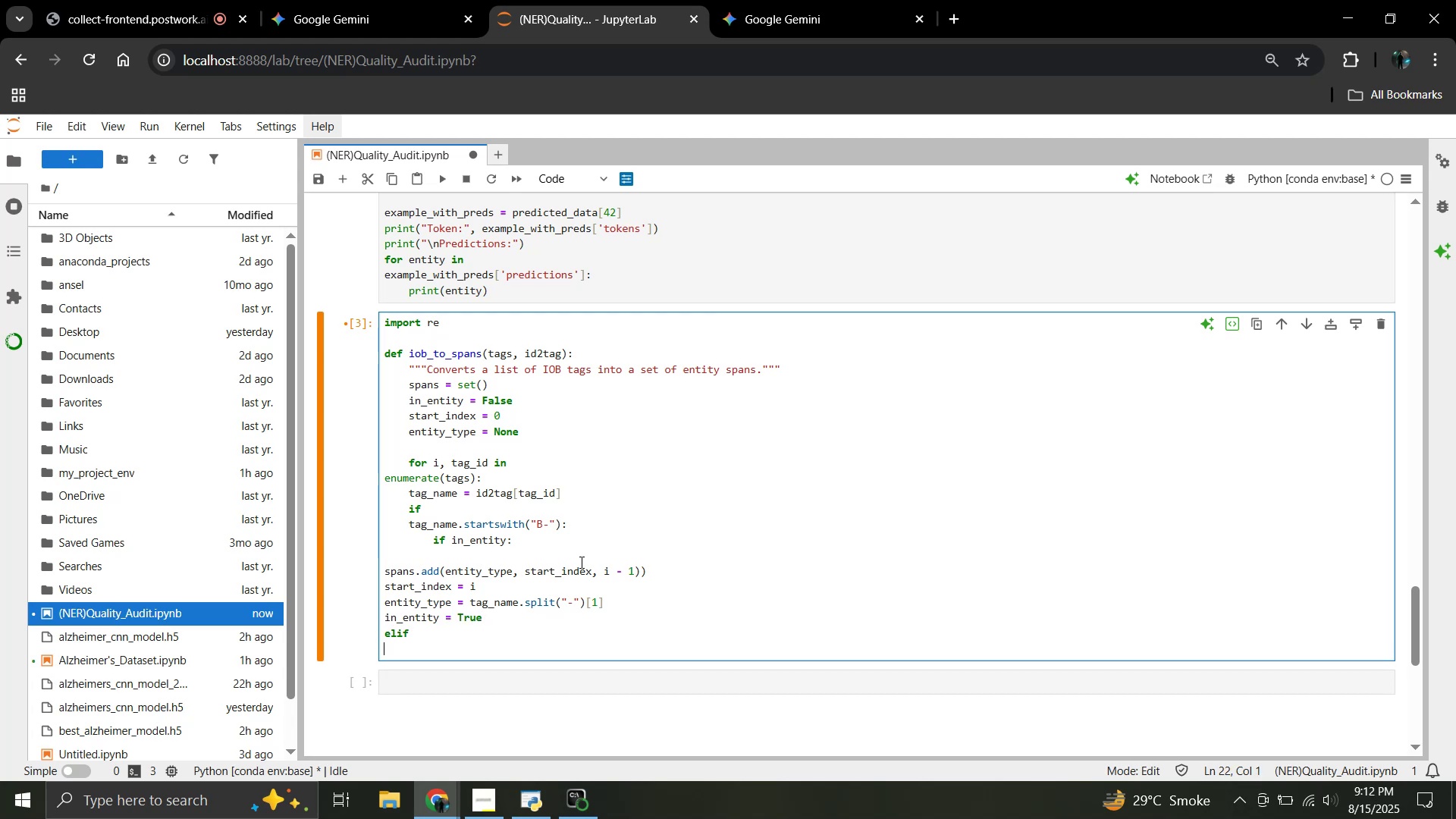 
type(tag_name.startswith()
 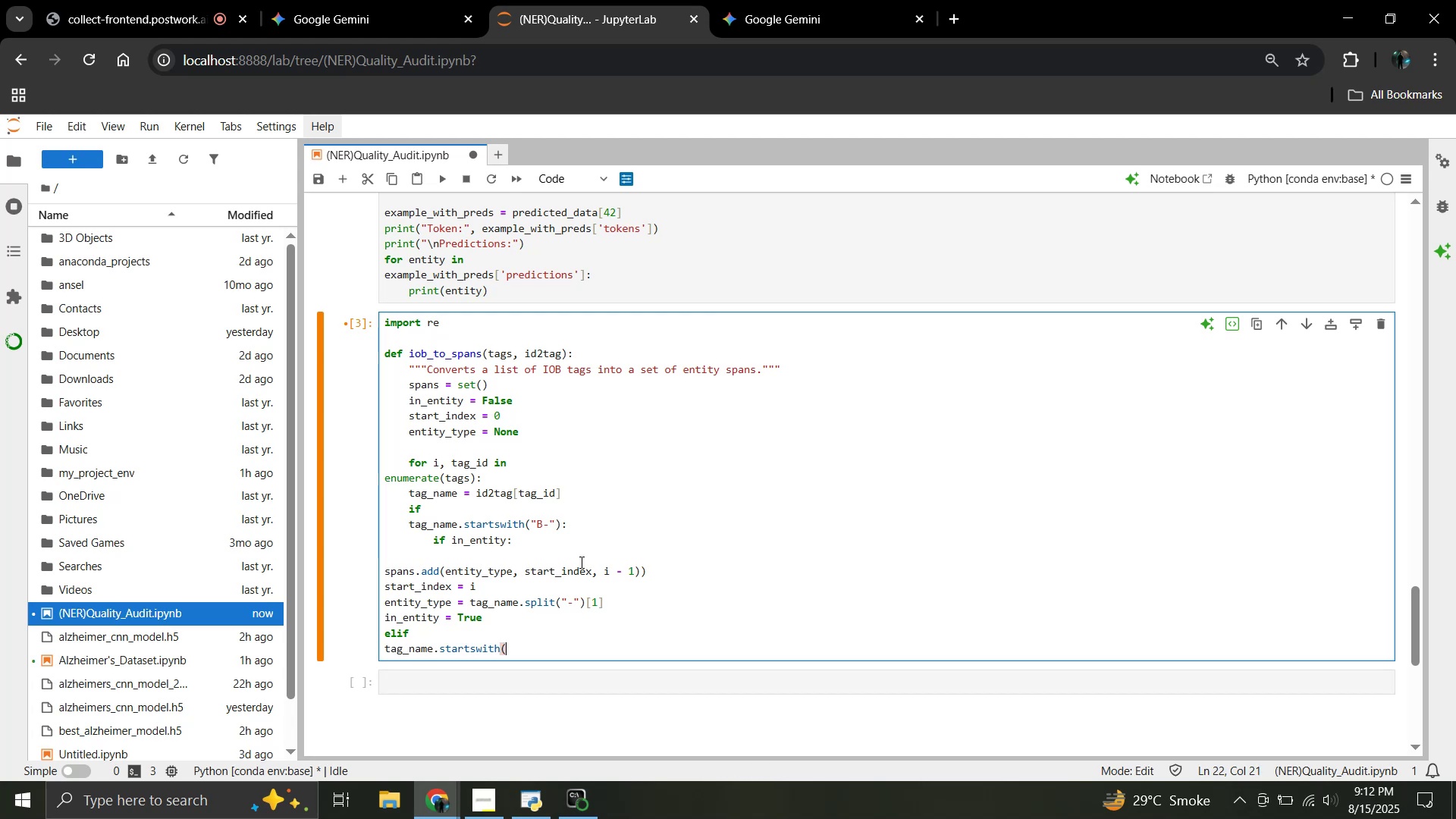 
key(Shift+Quote)
 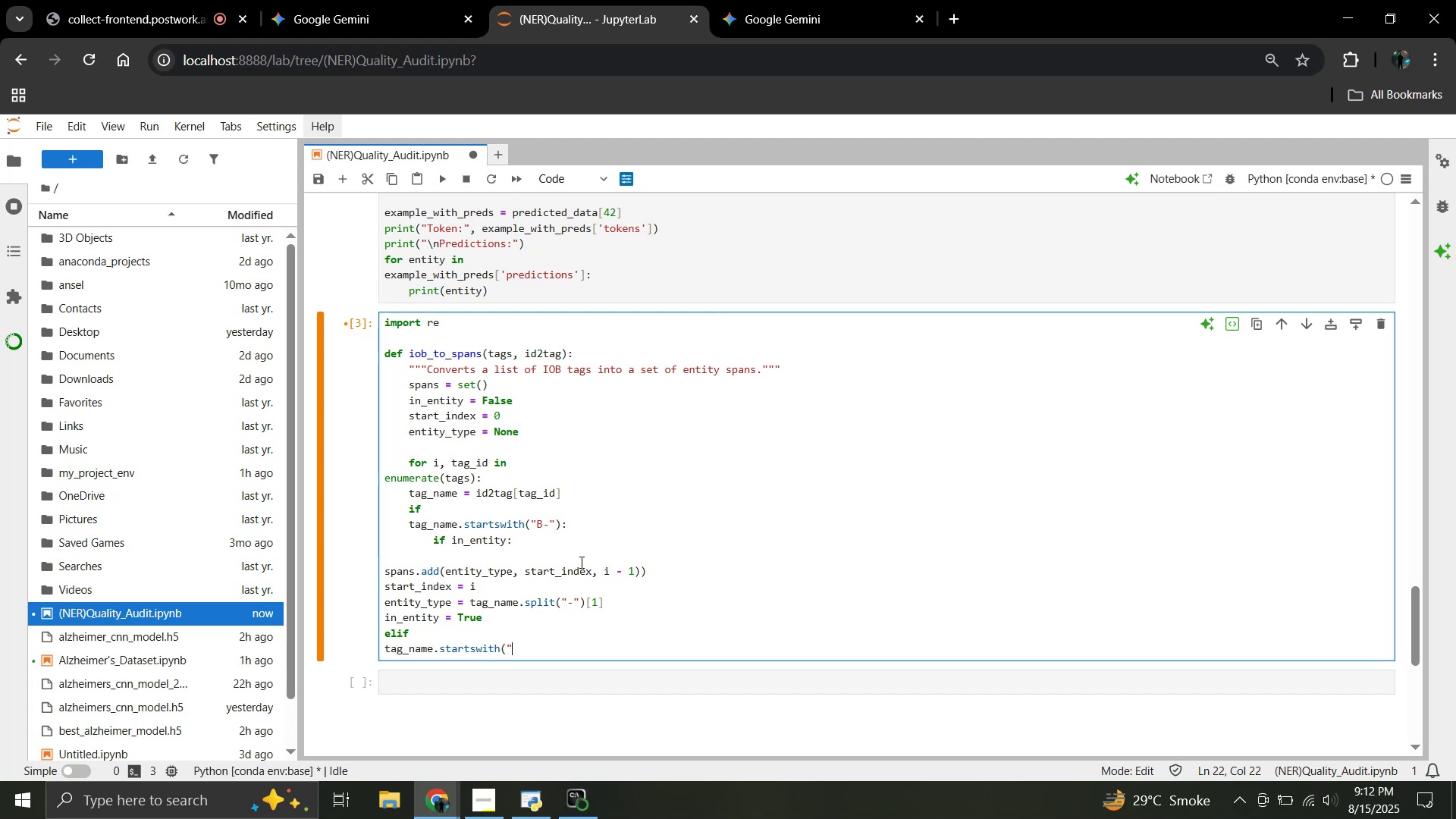 
key(Shift+I)
 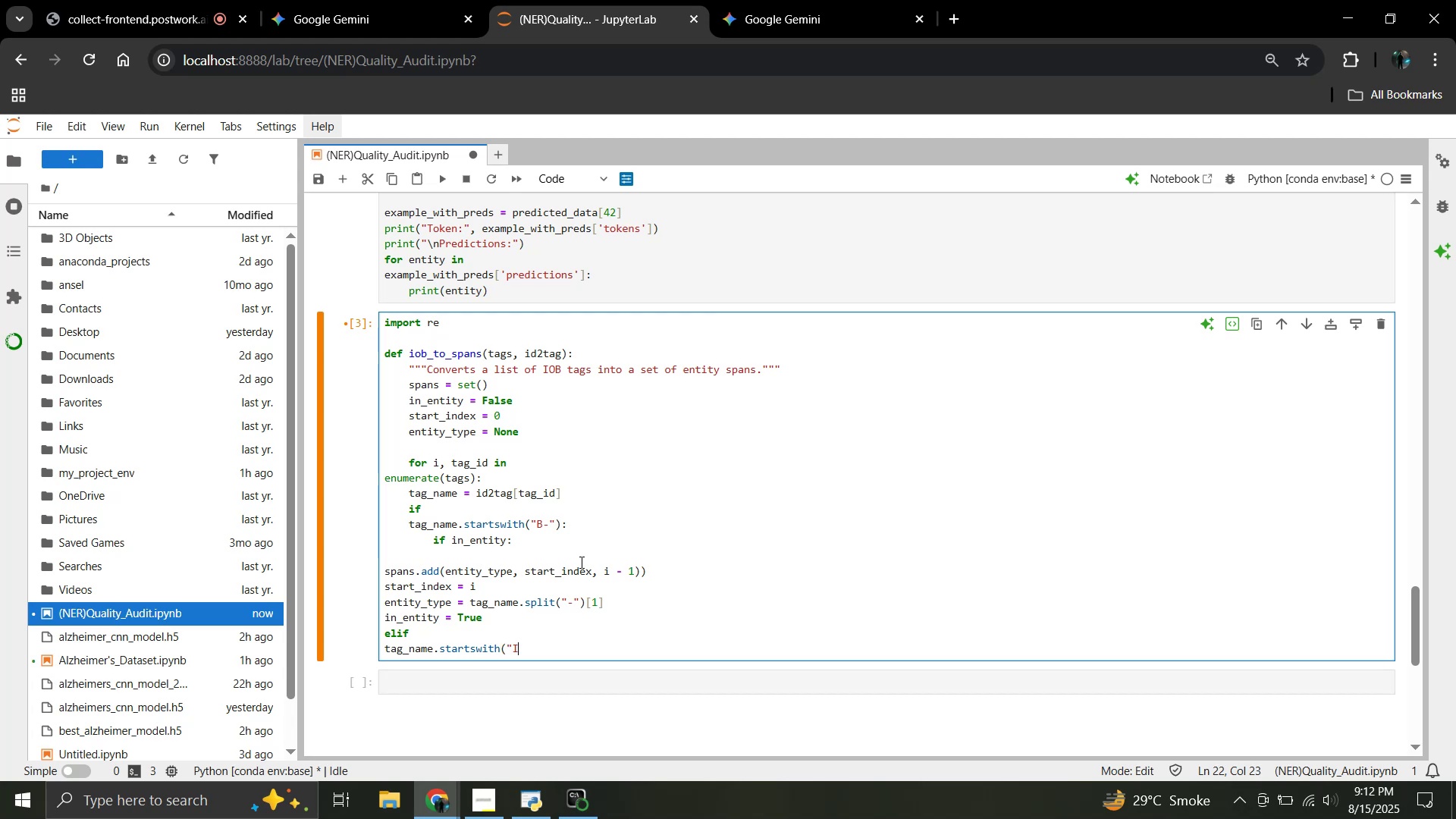 
key(Shift+Quote)
 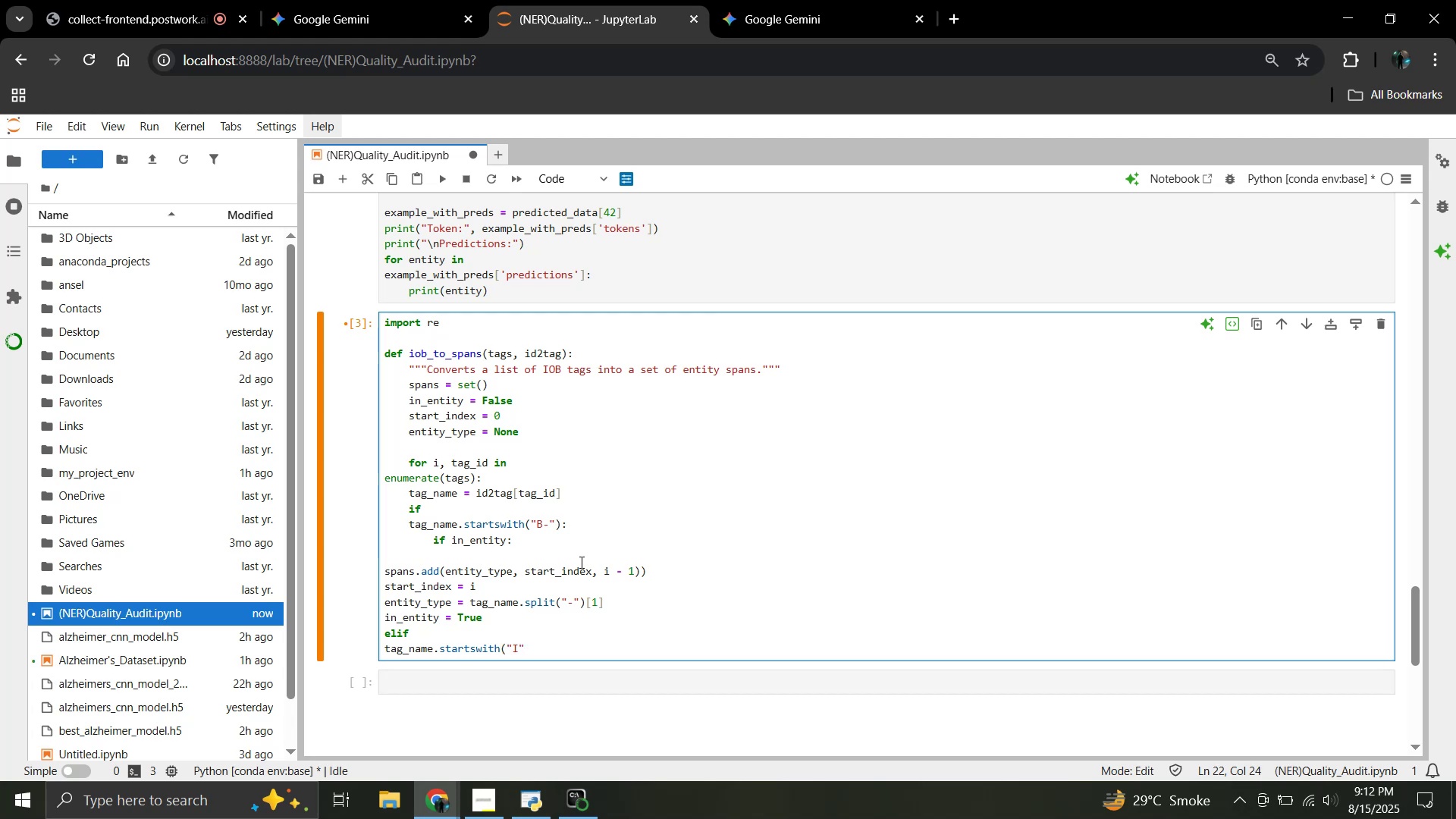 
key(Shift+0)
 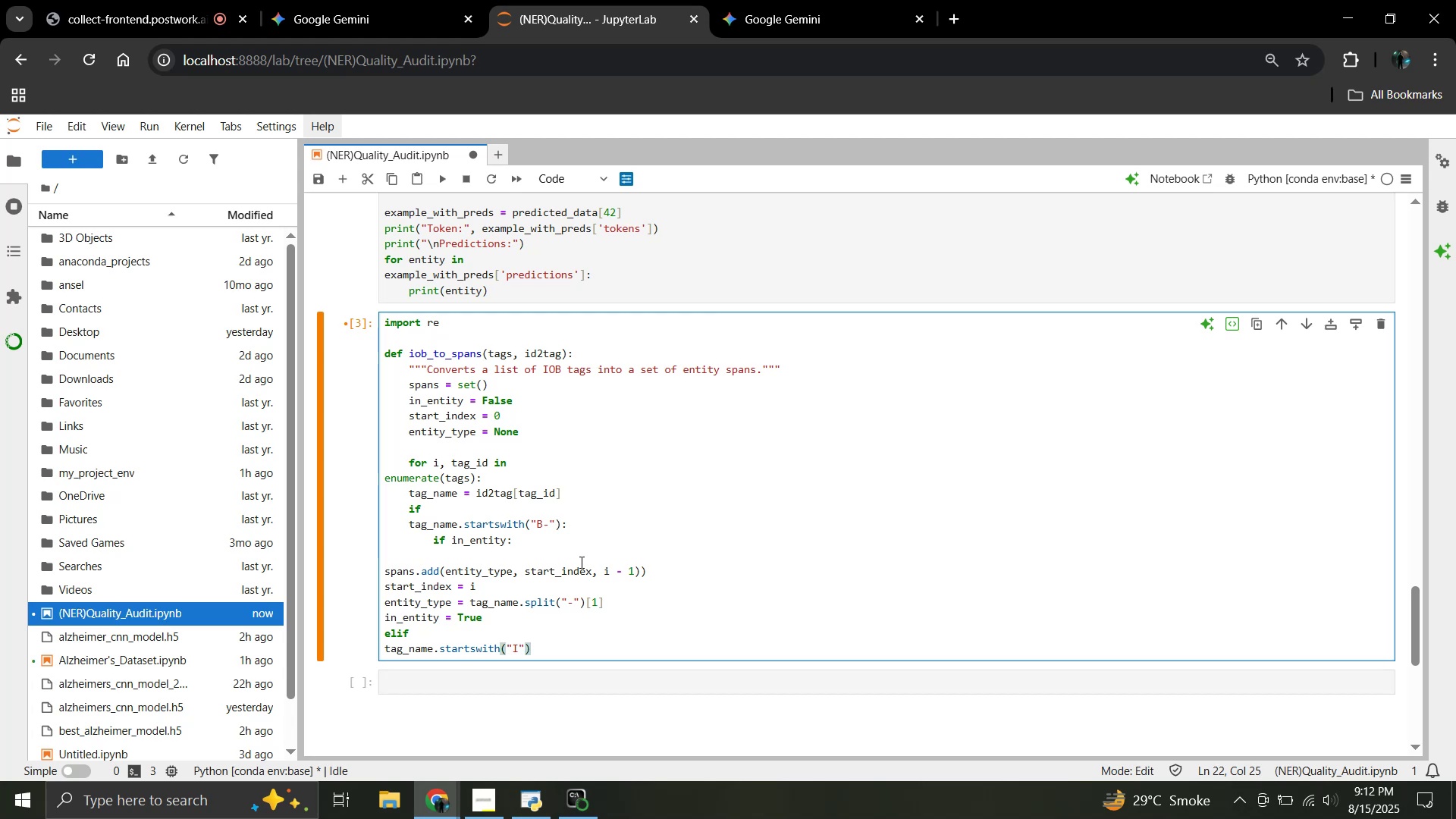 
key(Shift+Semicolon)
 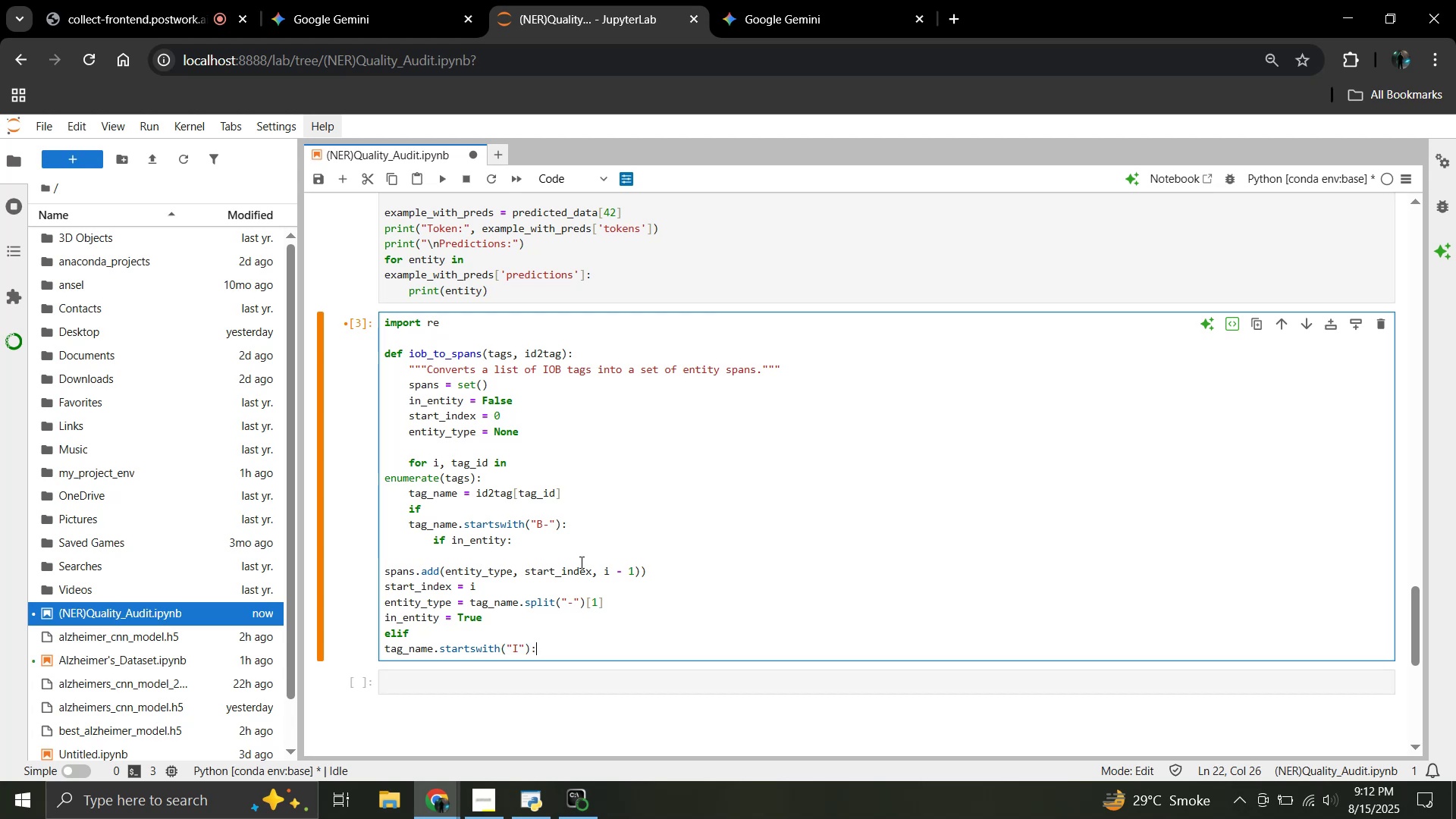 
key(Enter)
 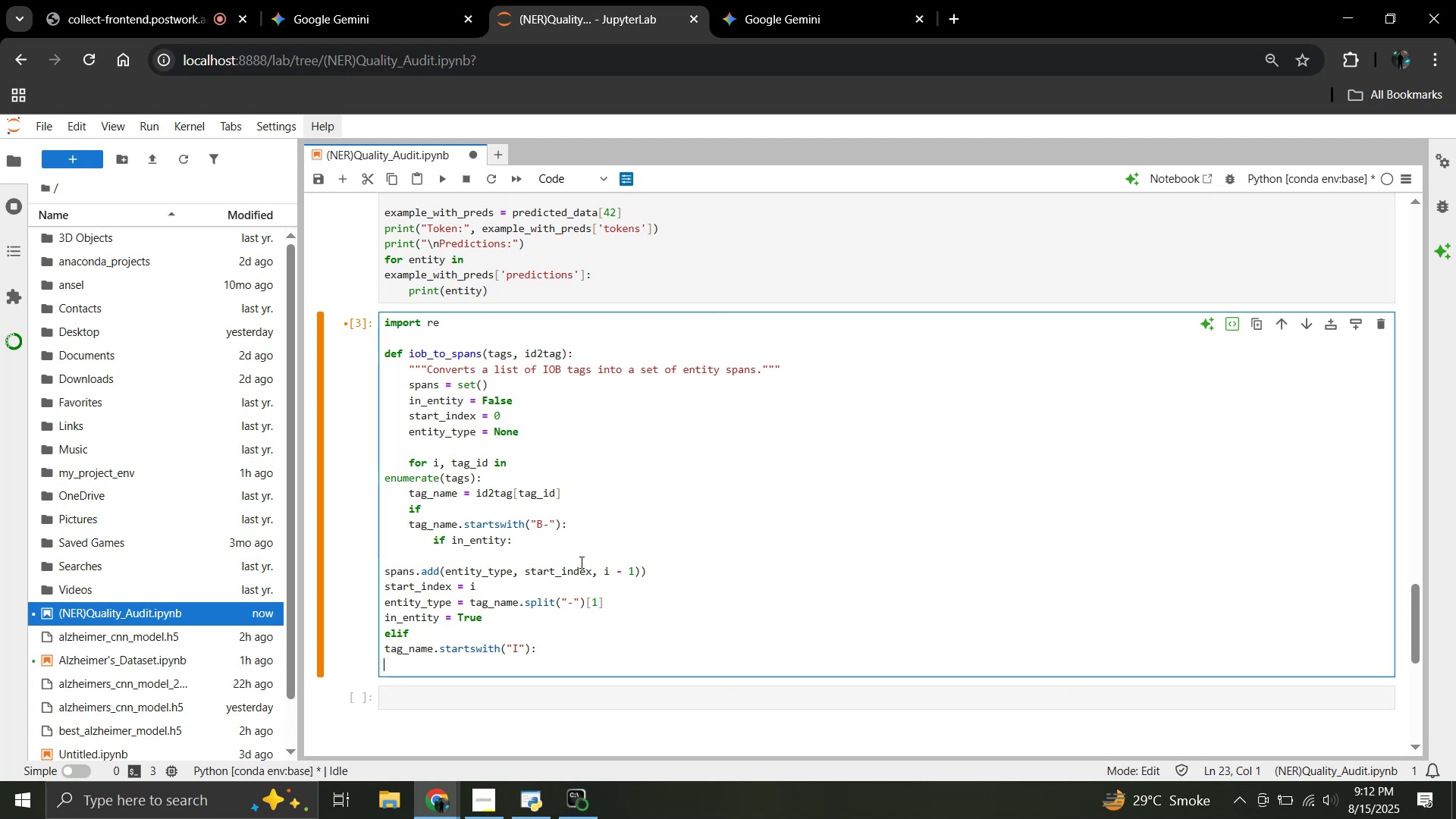 
wait(24.41)
 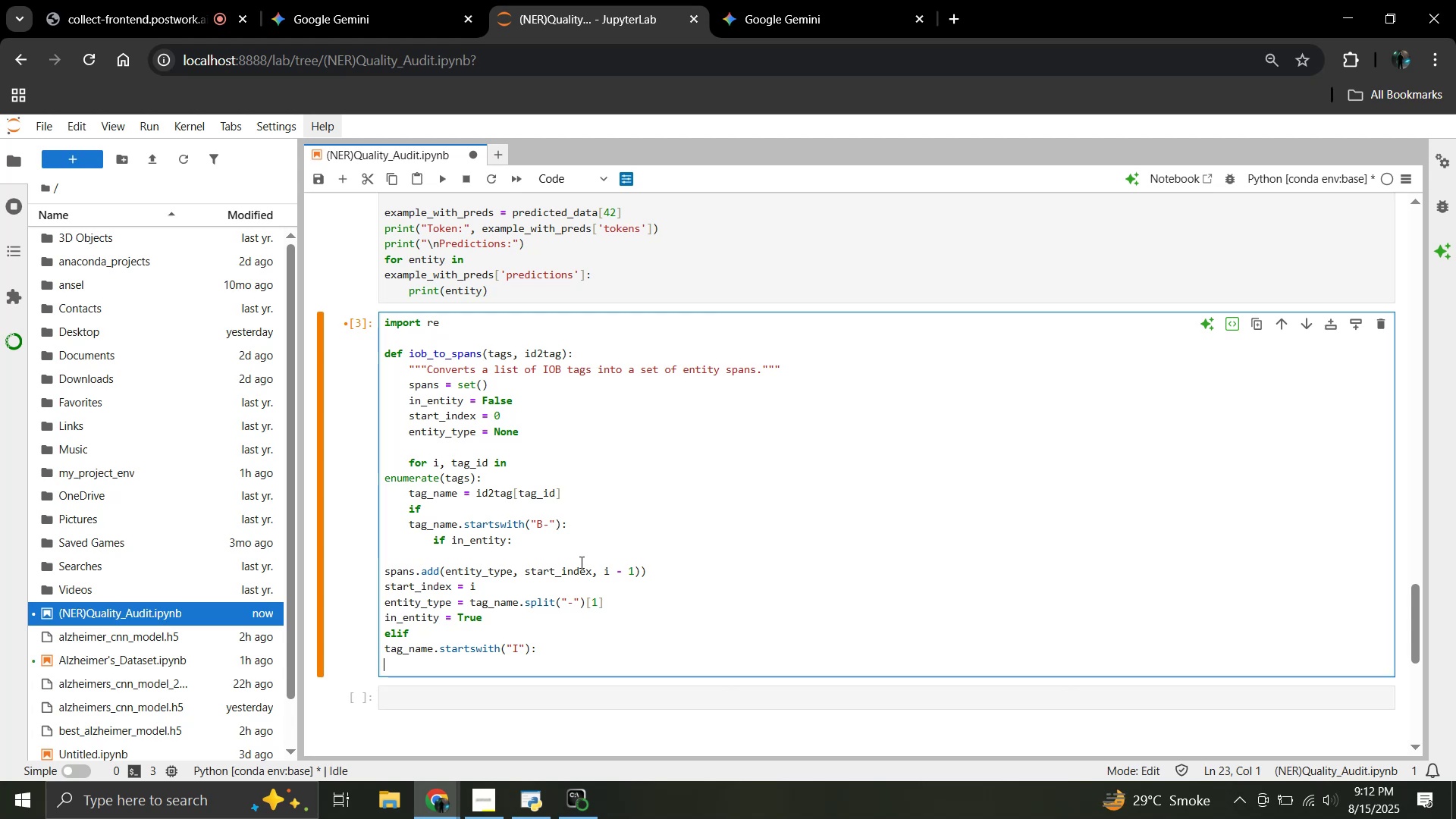 
type(if not in e)
key(Backspace)
key(Backspace)
type(_entity p)
key(Backspace)
type(or entity_type !+)
key(Backspace)
 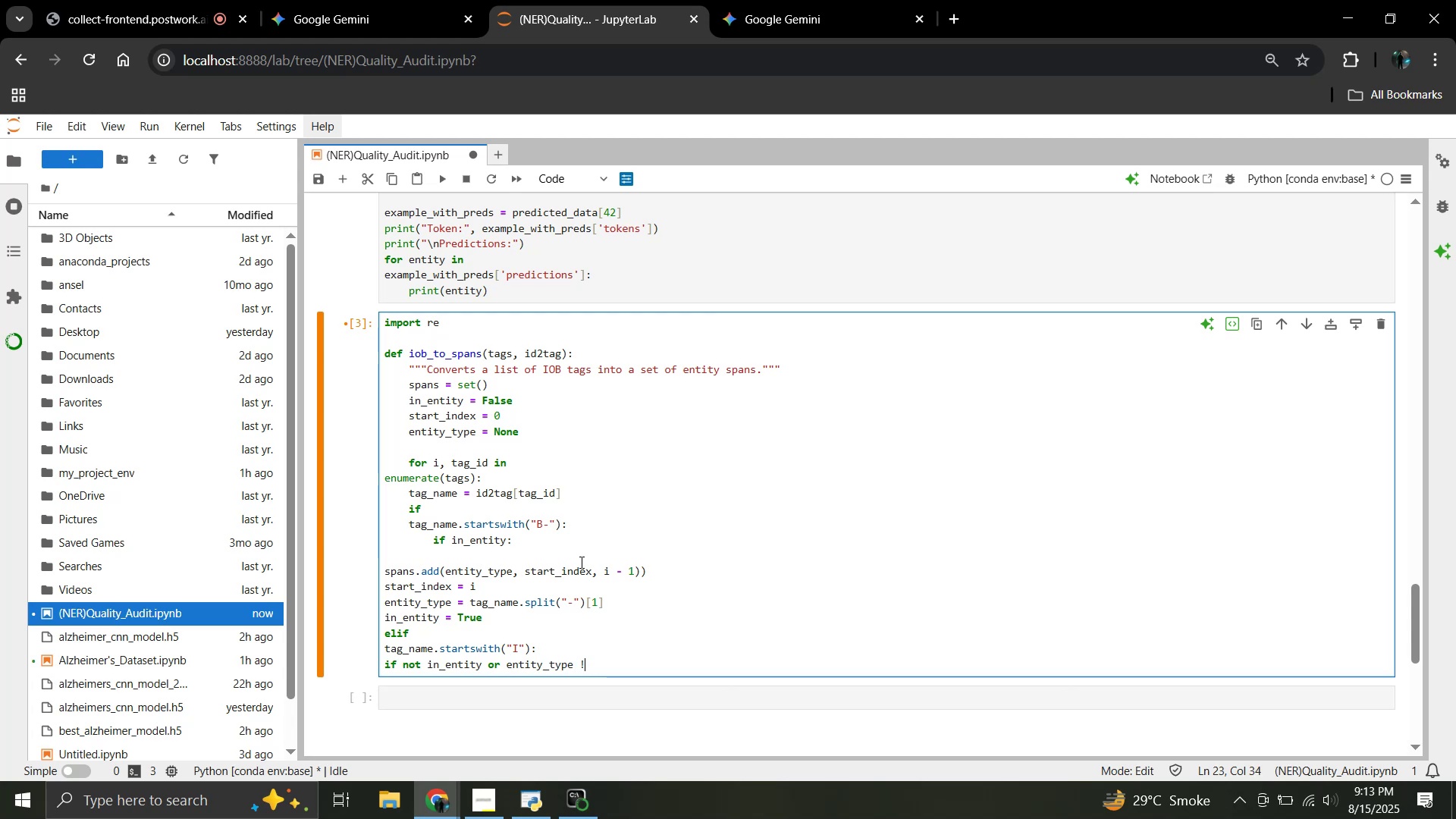 
type(= tag_name)
 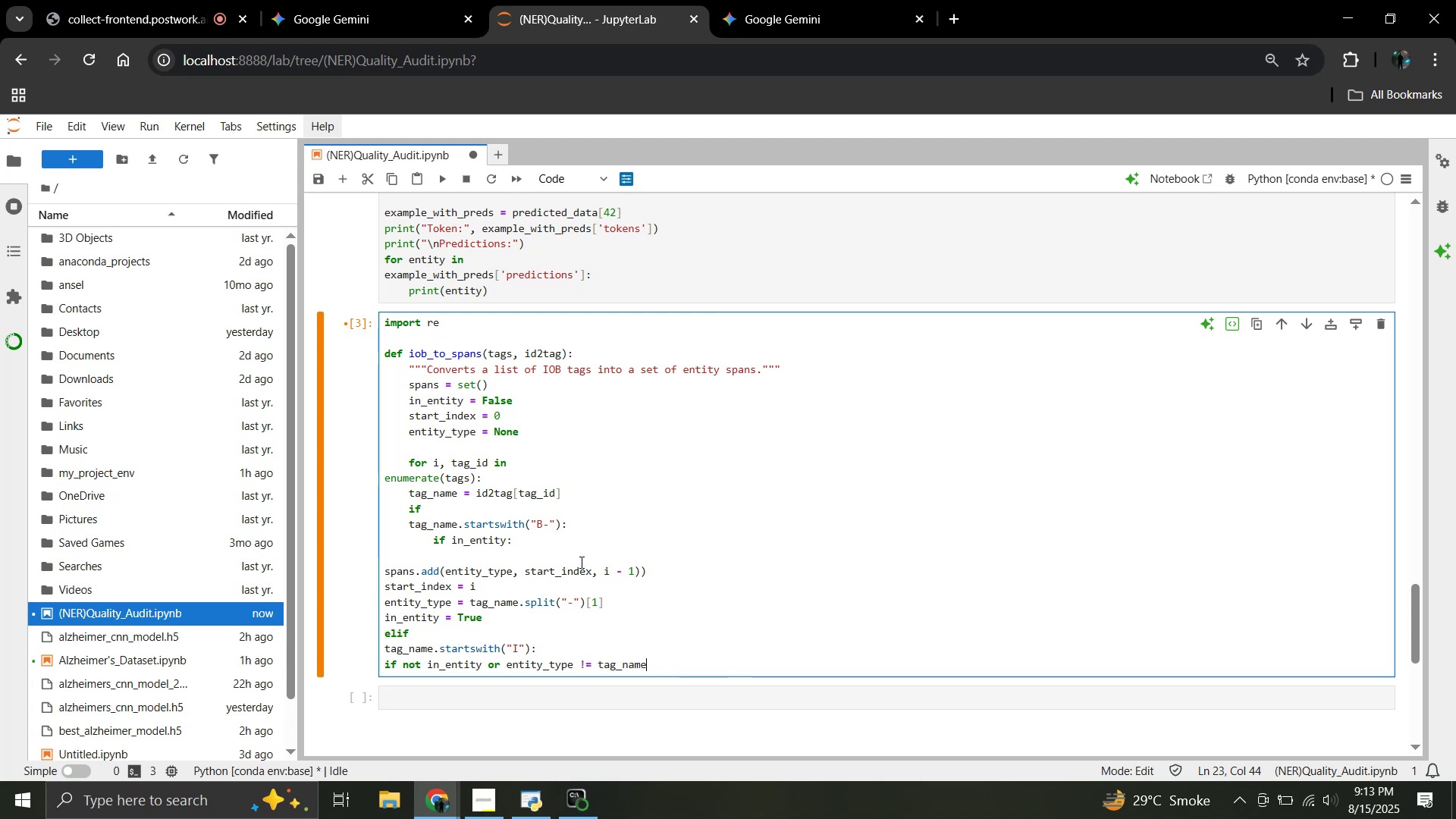 
type(.split()
 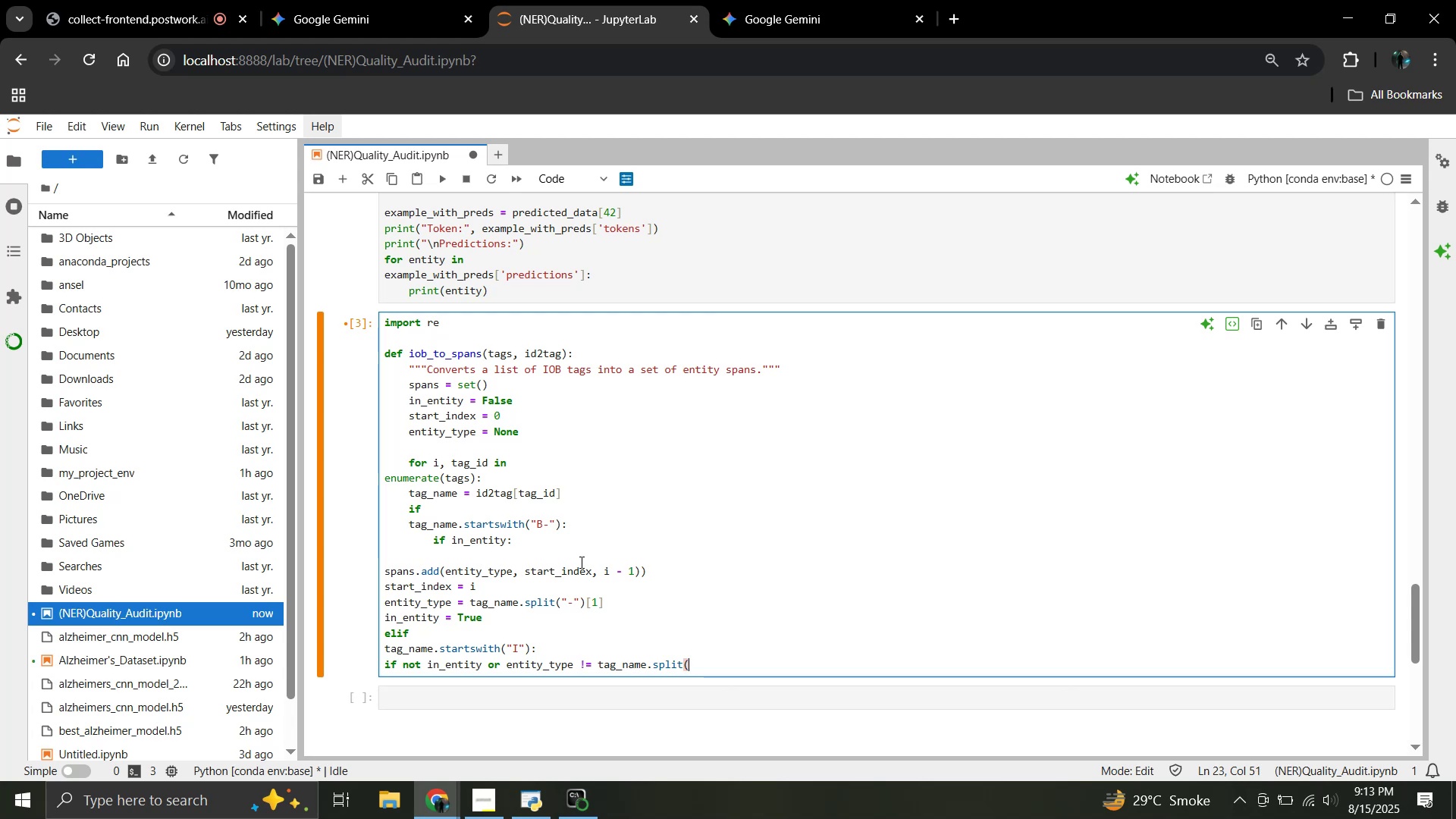 
key(Shift+Quote)
 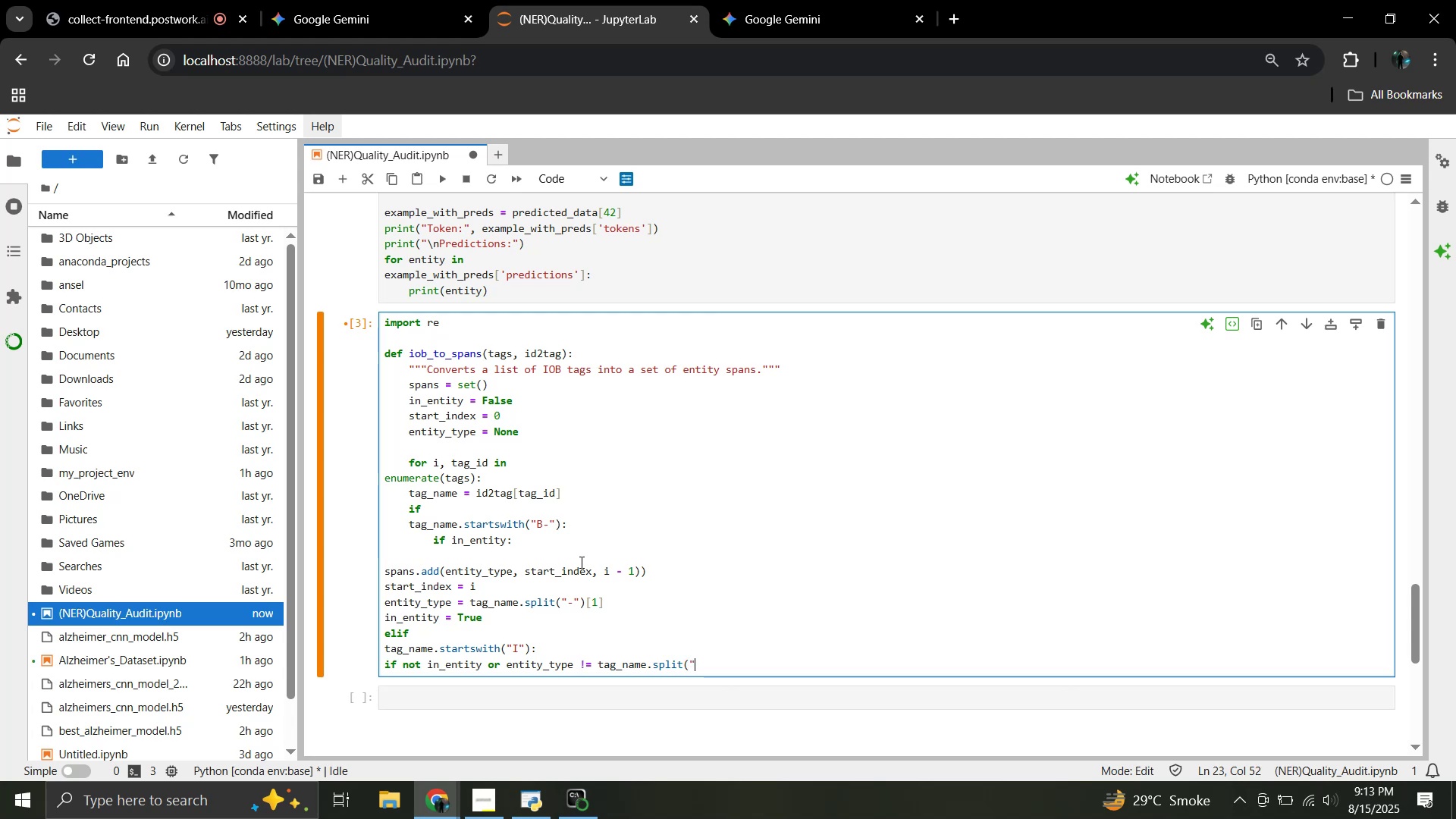 
key(Minus)
 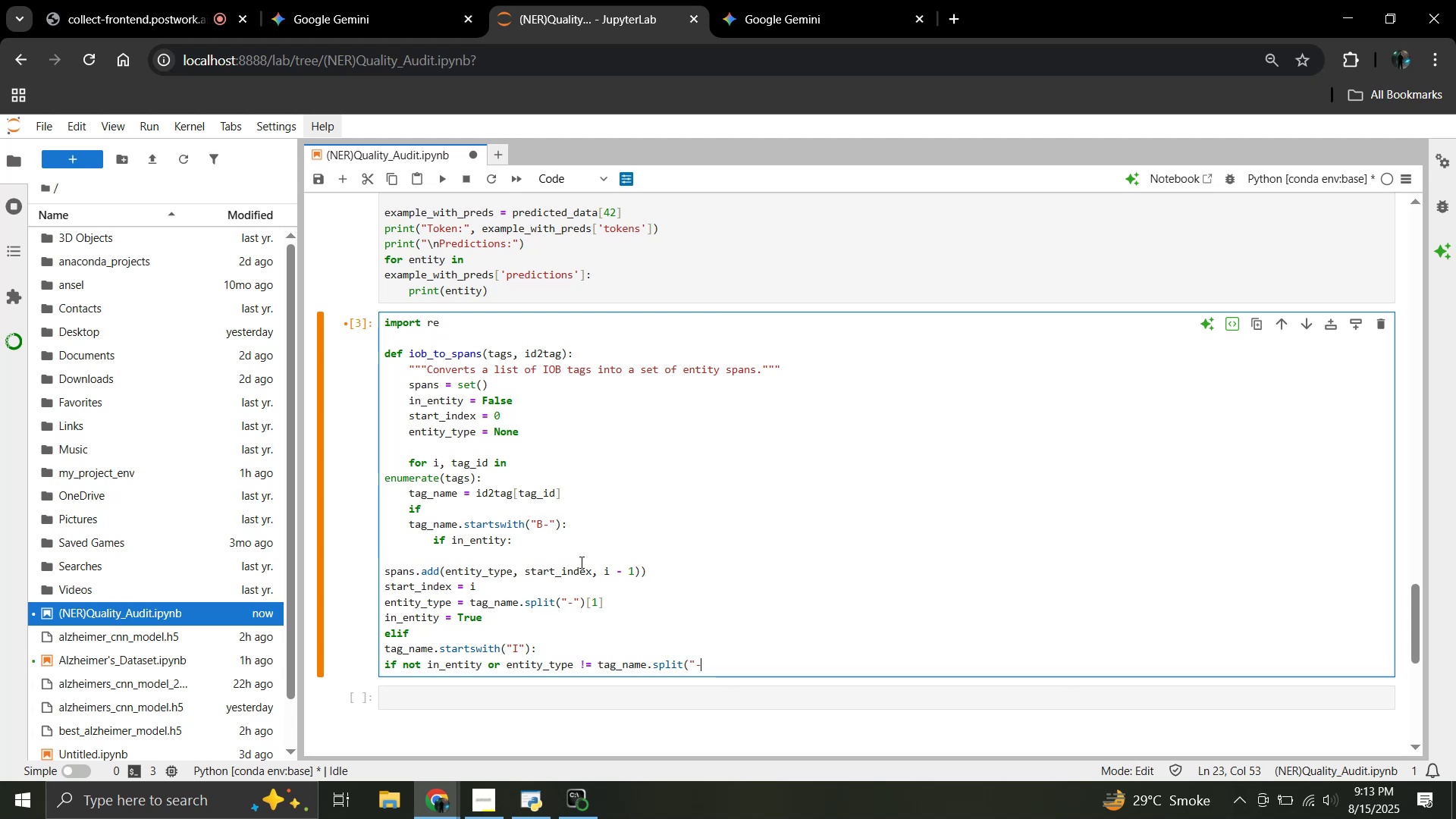 
key(Shift+Quote)
 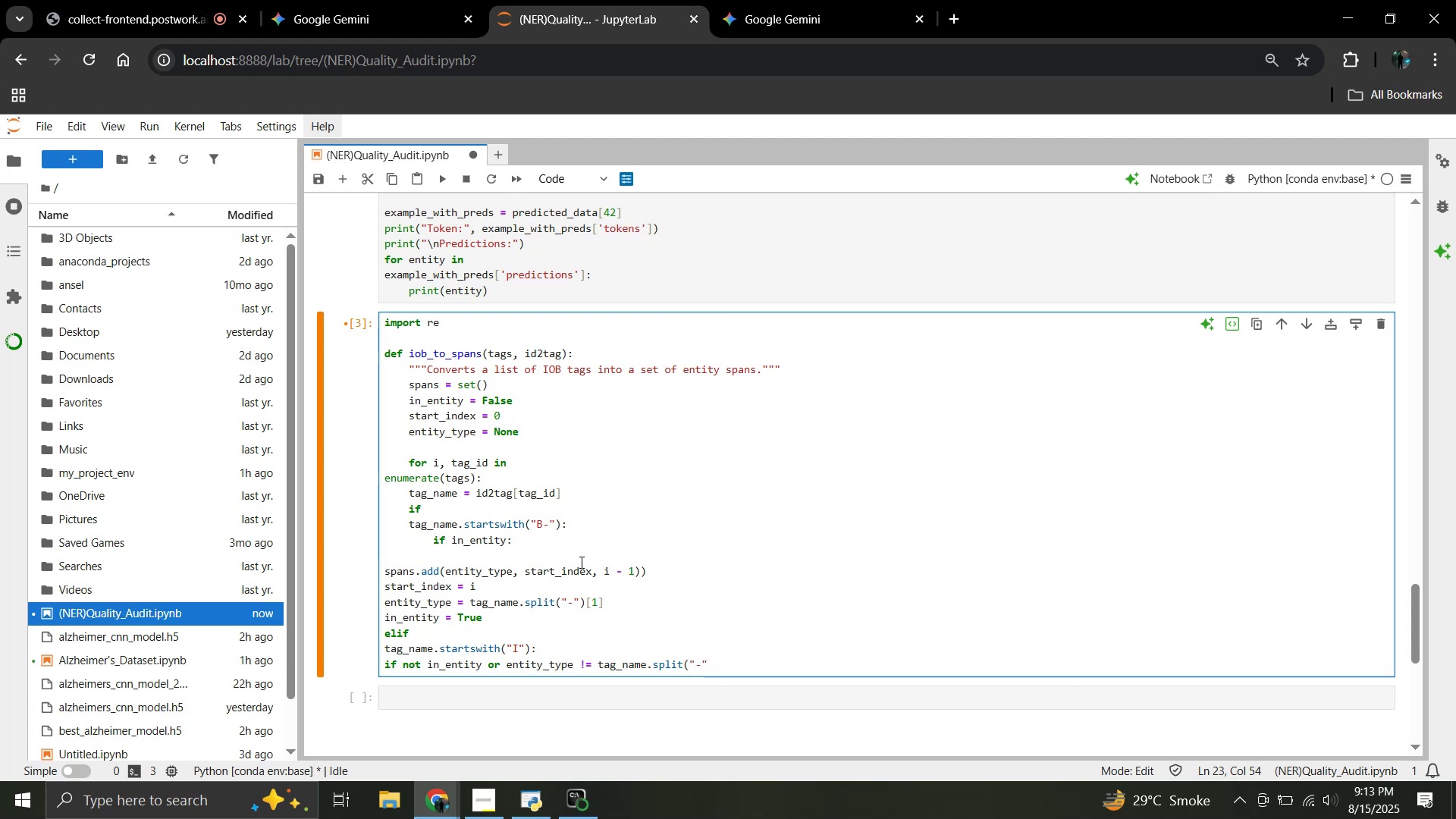 
key(Shift+0)
 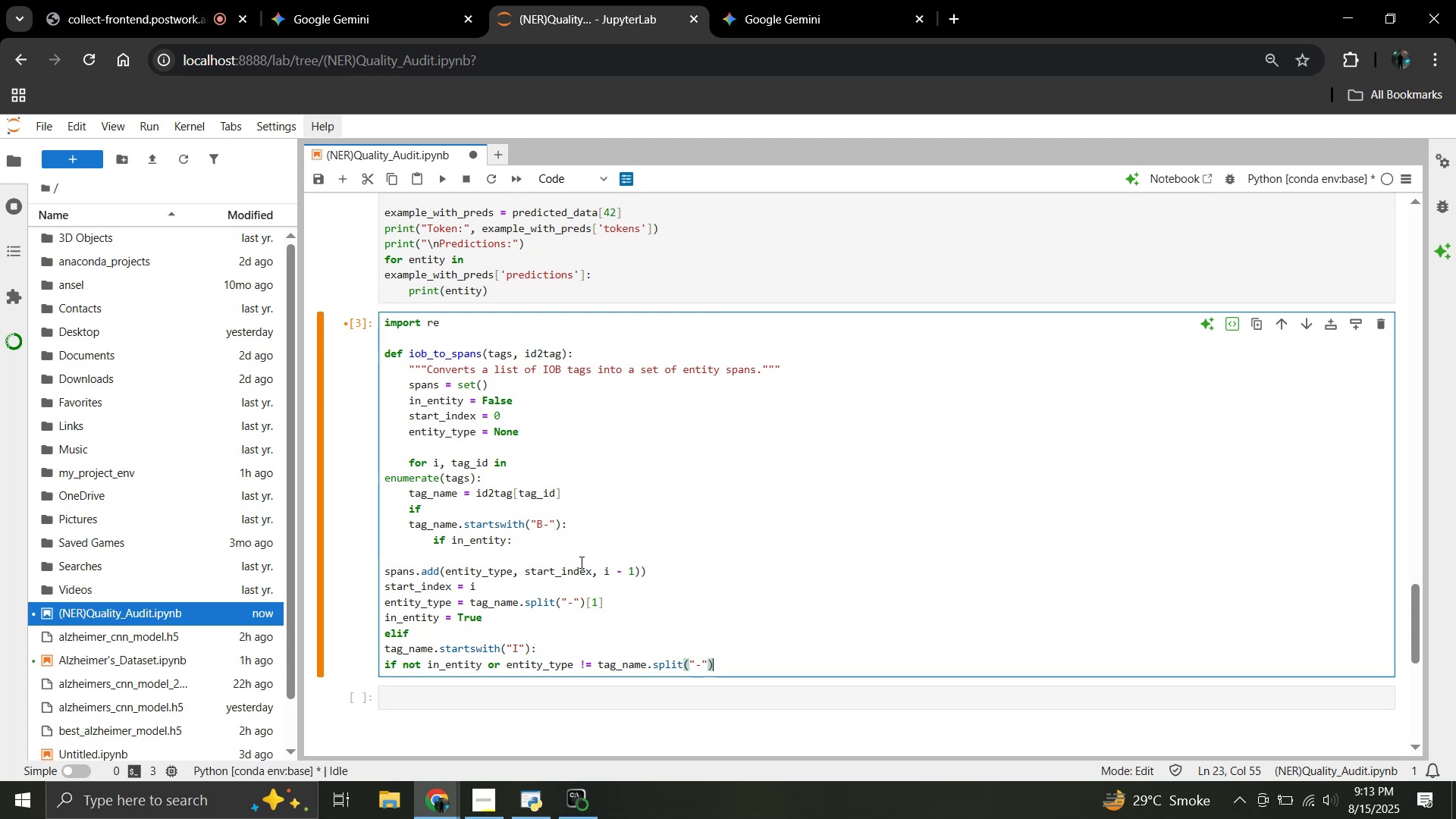 
wait(6.87)
 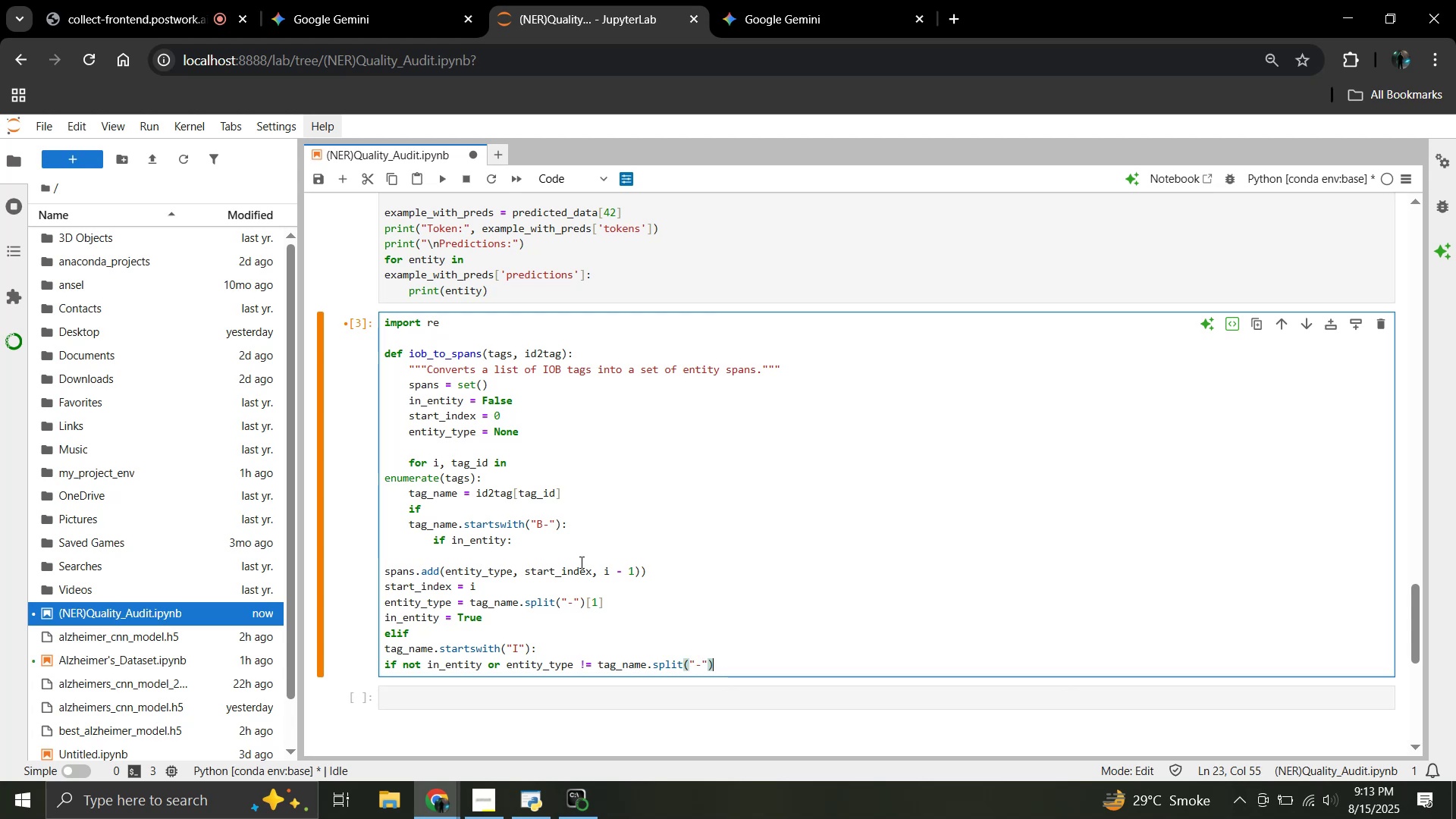 
key(BracketLeft)
 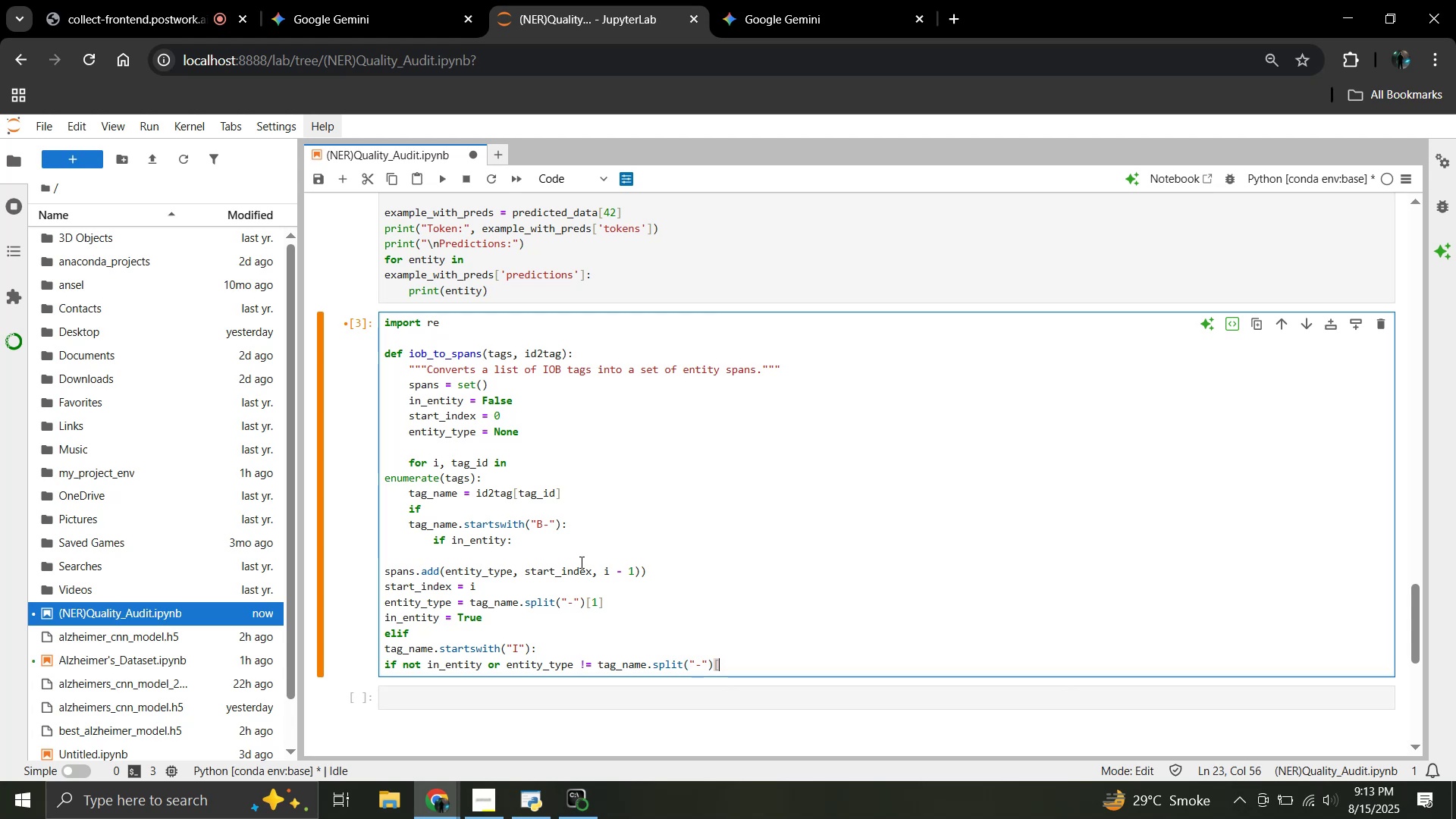 
key(1)
 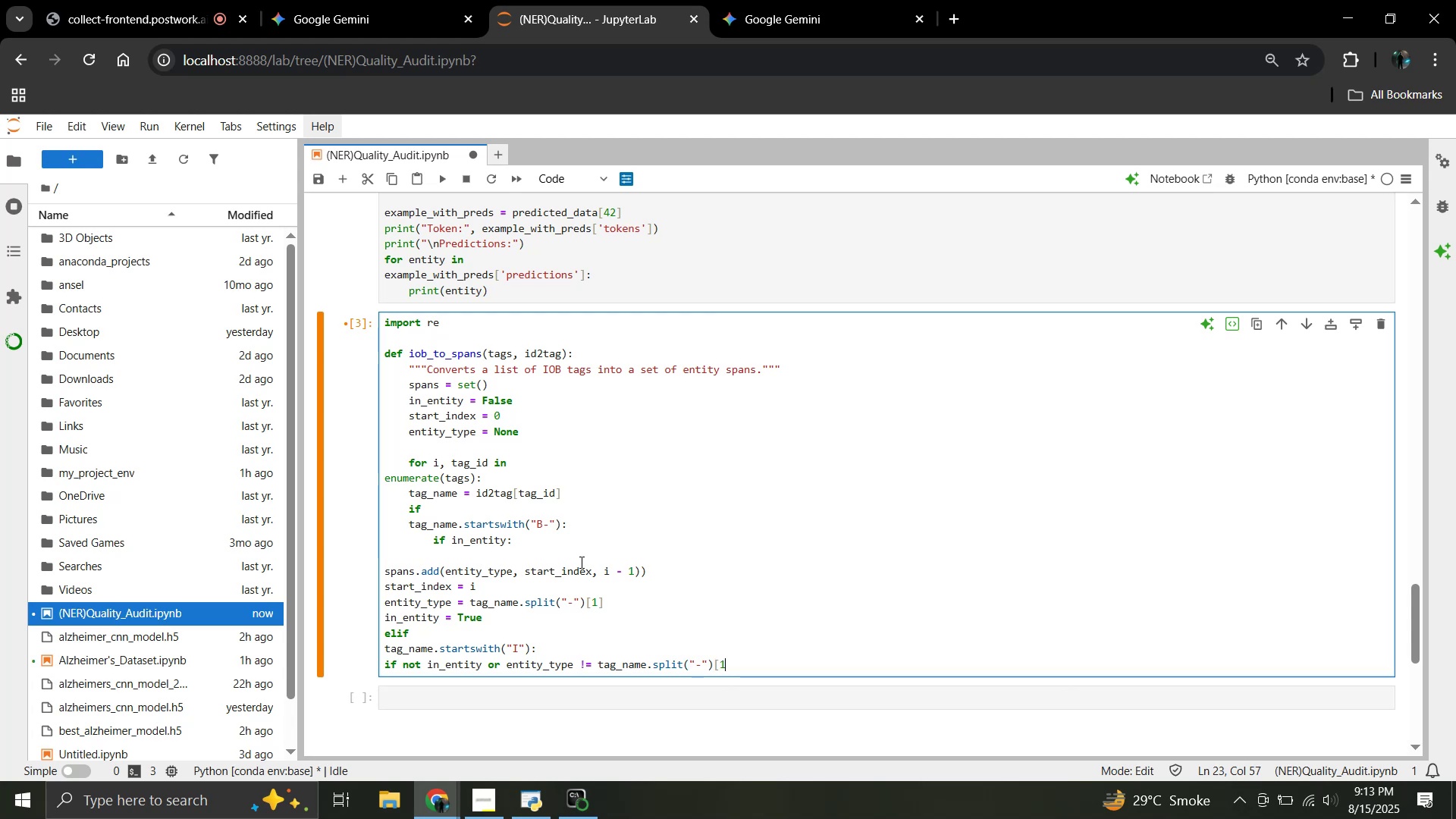 
key(BracketRight)
 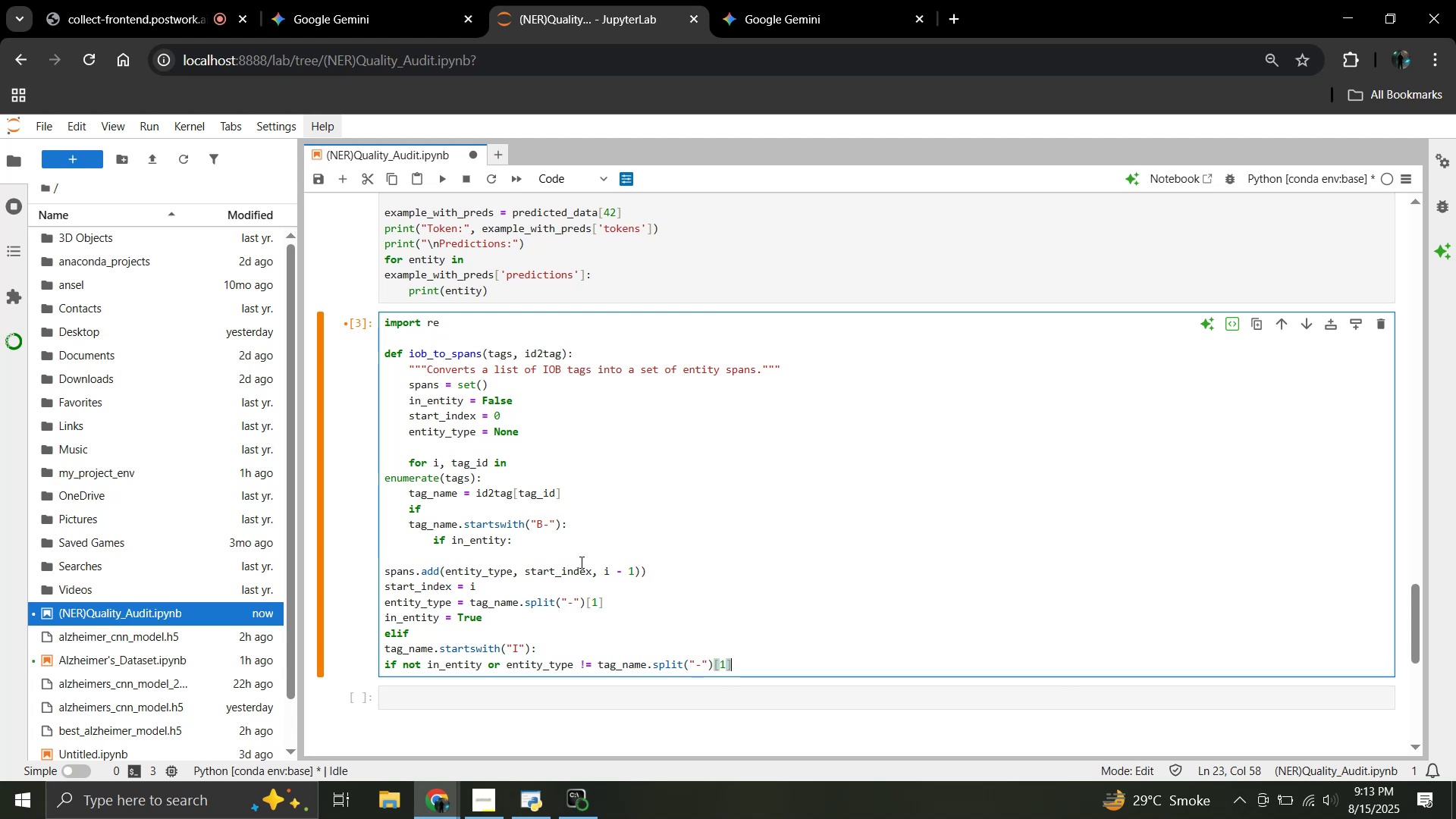 
key(Shift+Semicolon)
 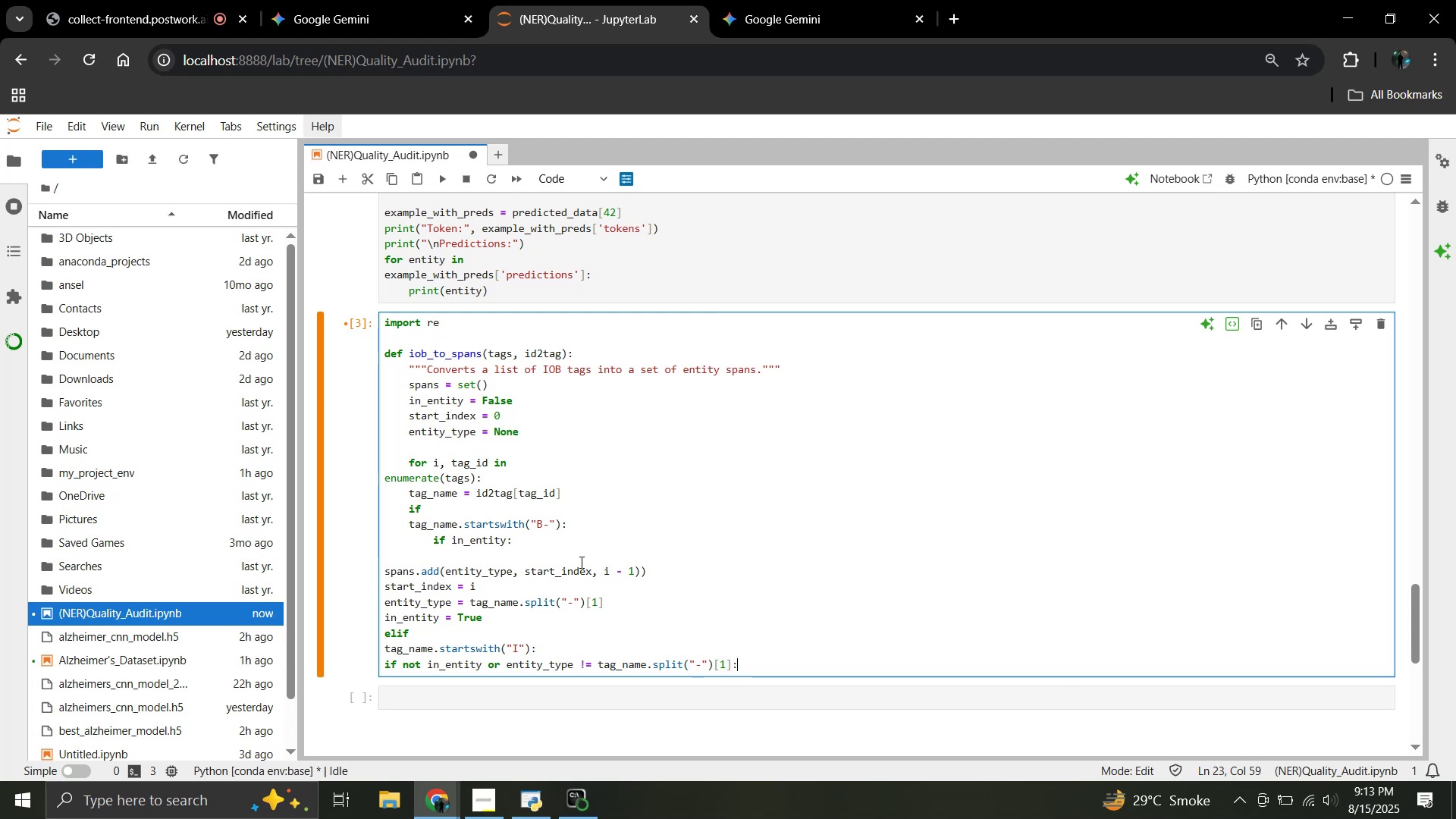 
key(Enter)
 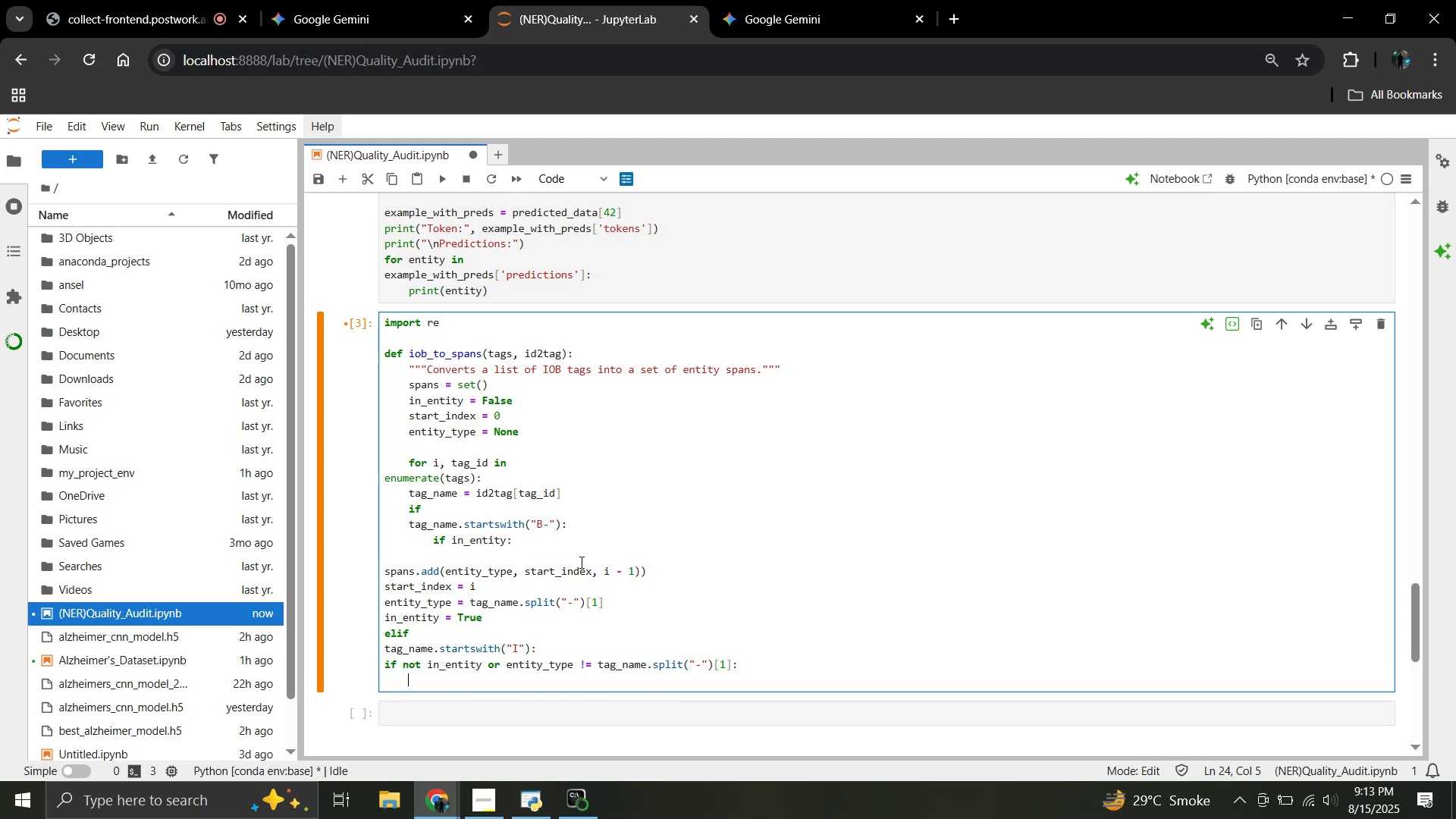 
key(Enter)
 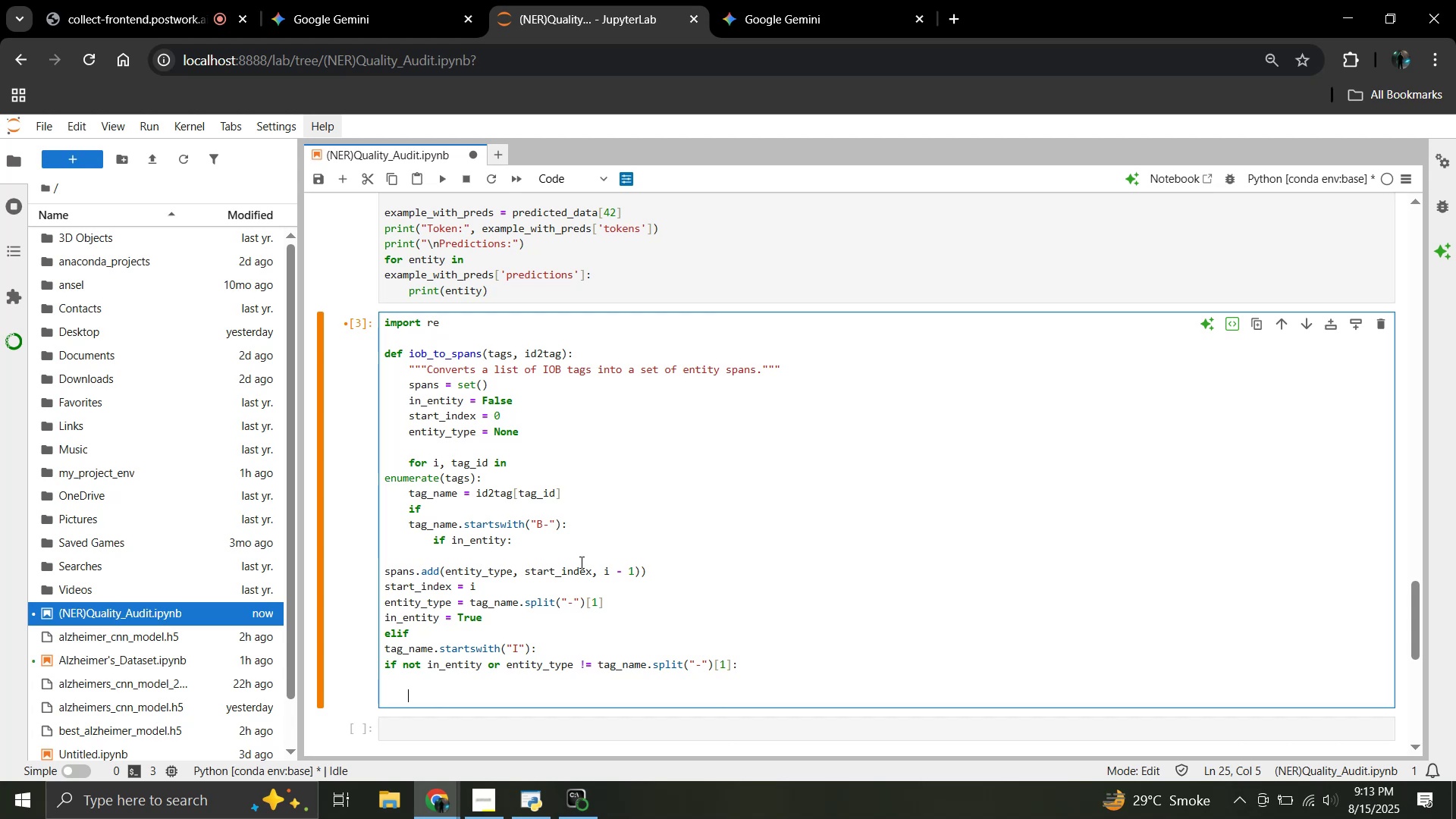 
type(IOB)
key(Backspace)
key(Backspace)
key(Backspace)
 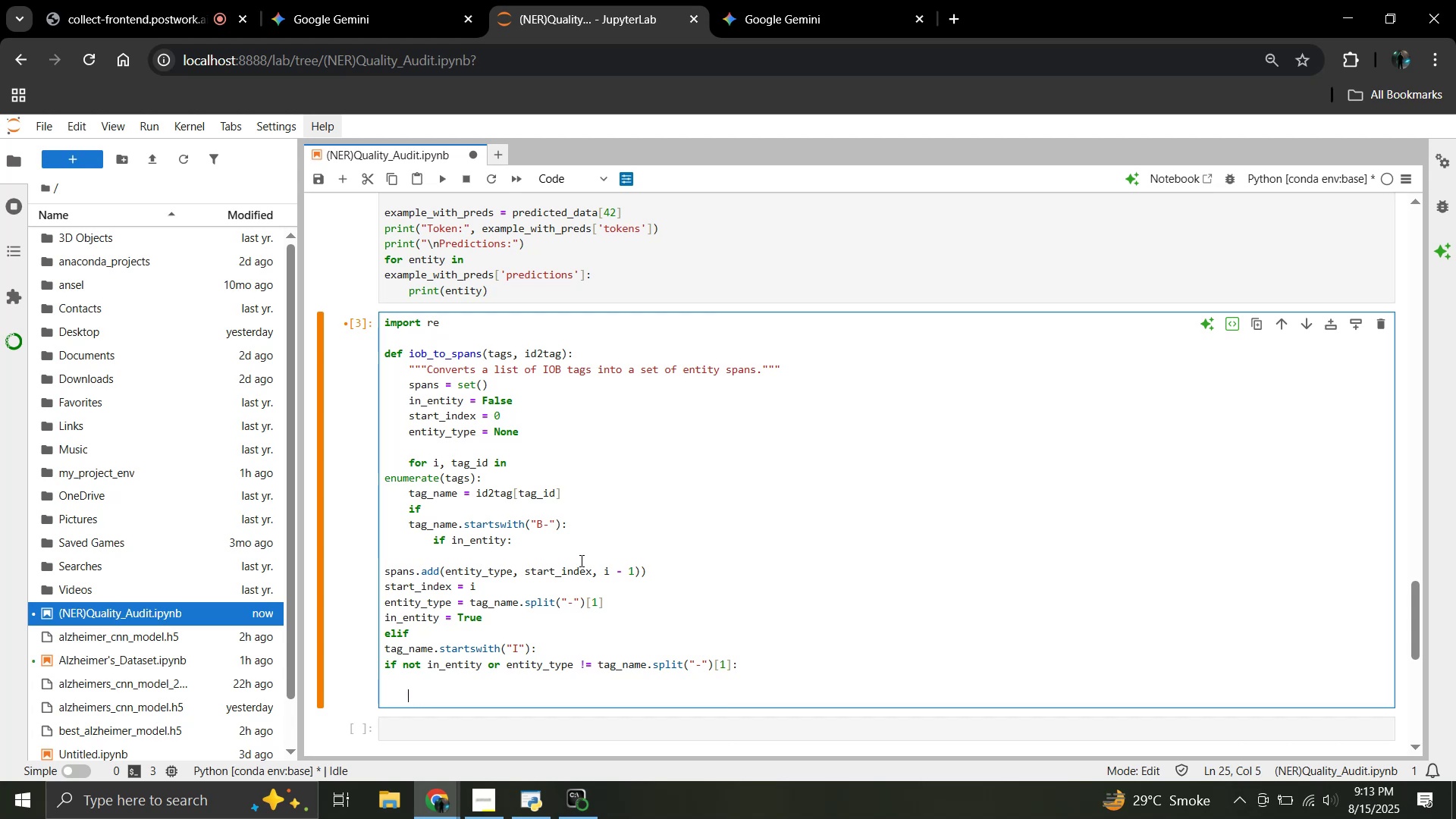 
wait(5.25)
 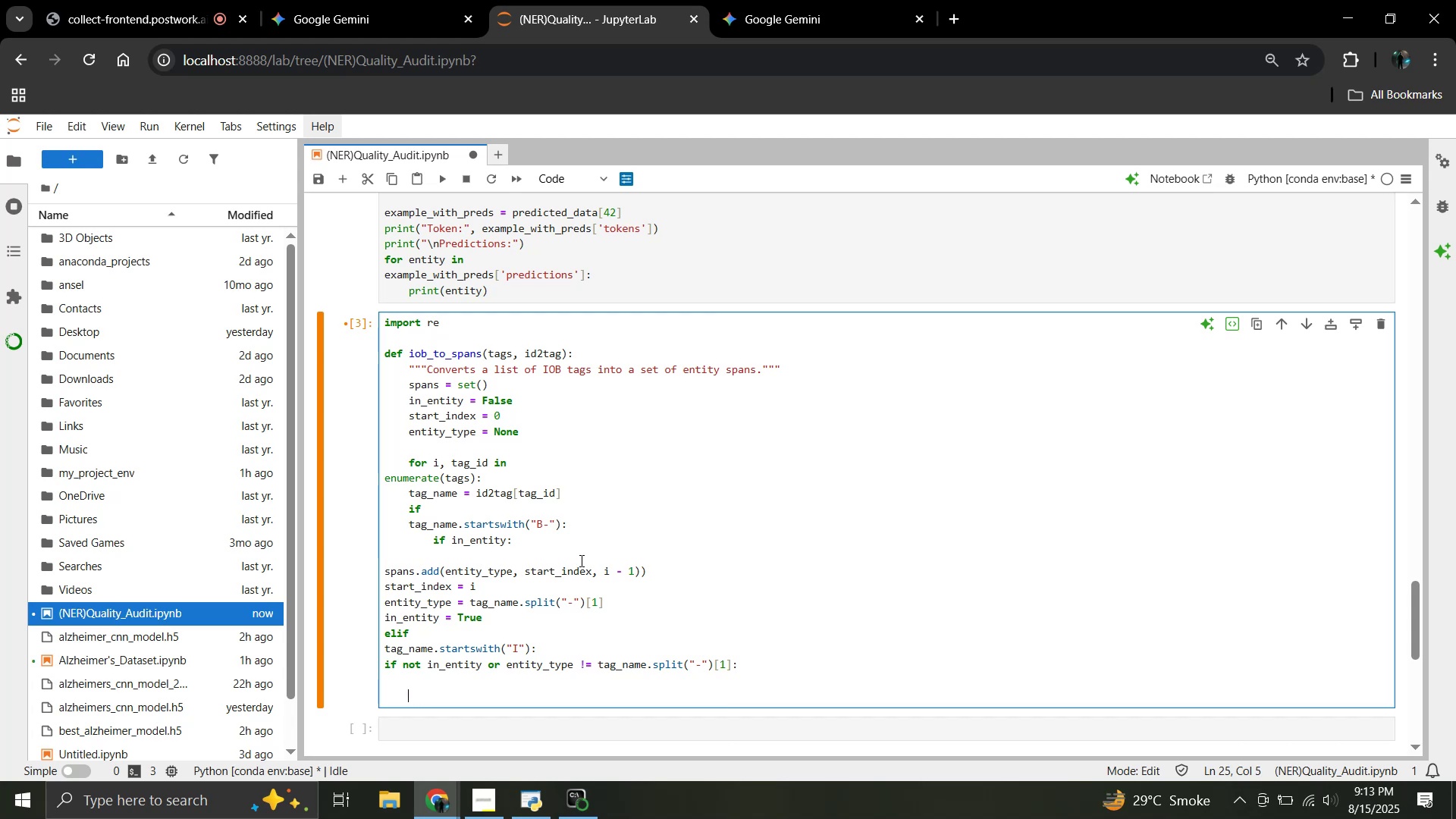 
type(if in )
key(Backspace)
type(_entity:)
 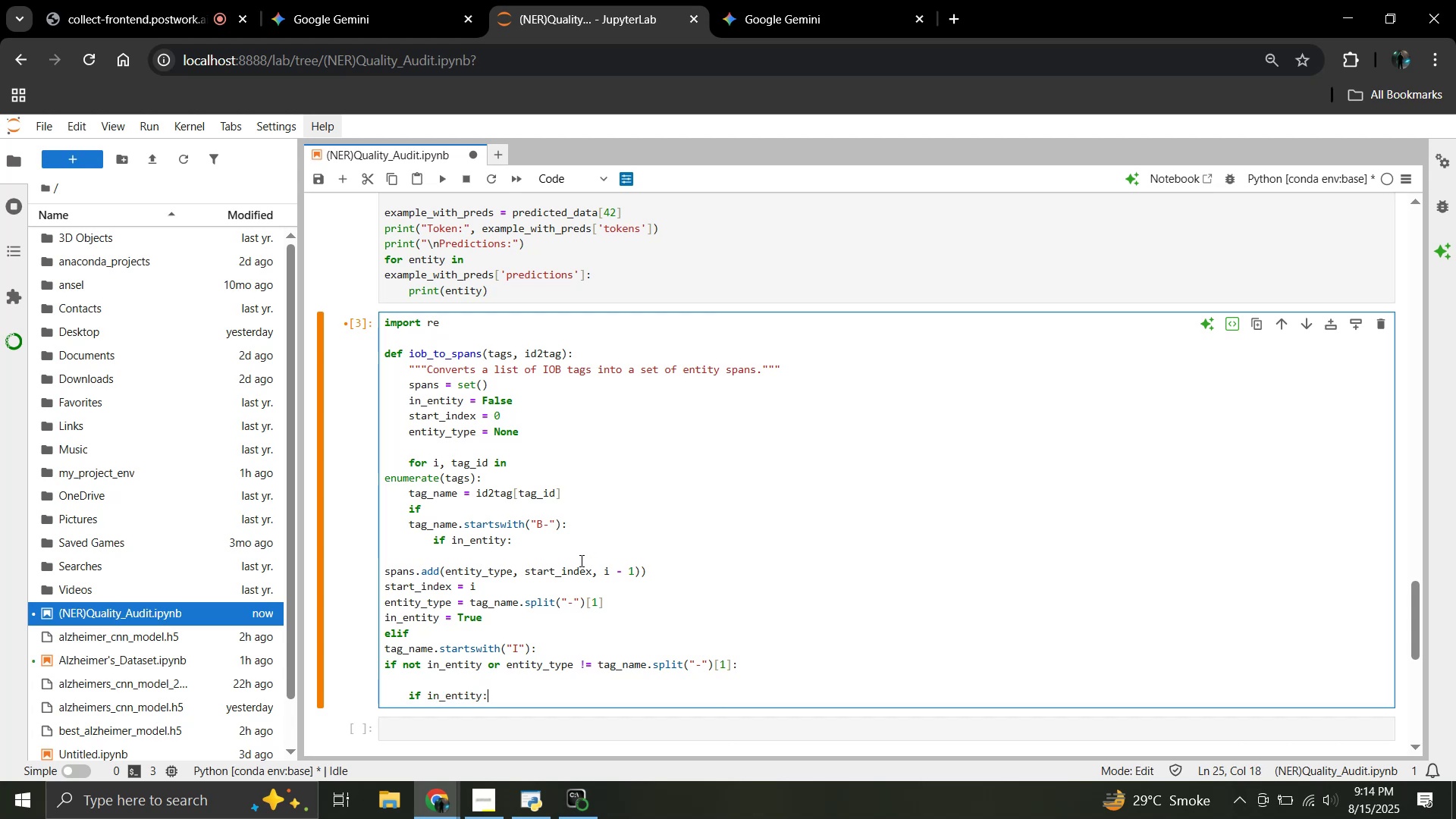 
key(Enter)
 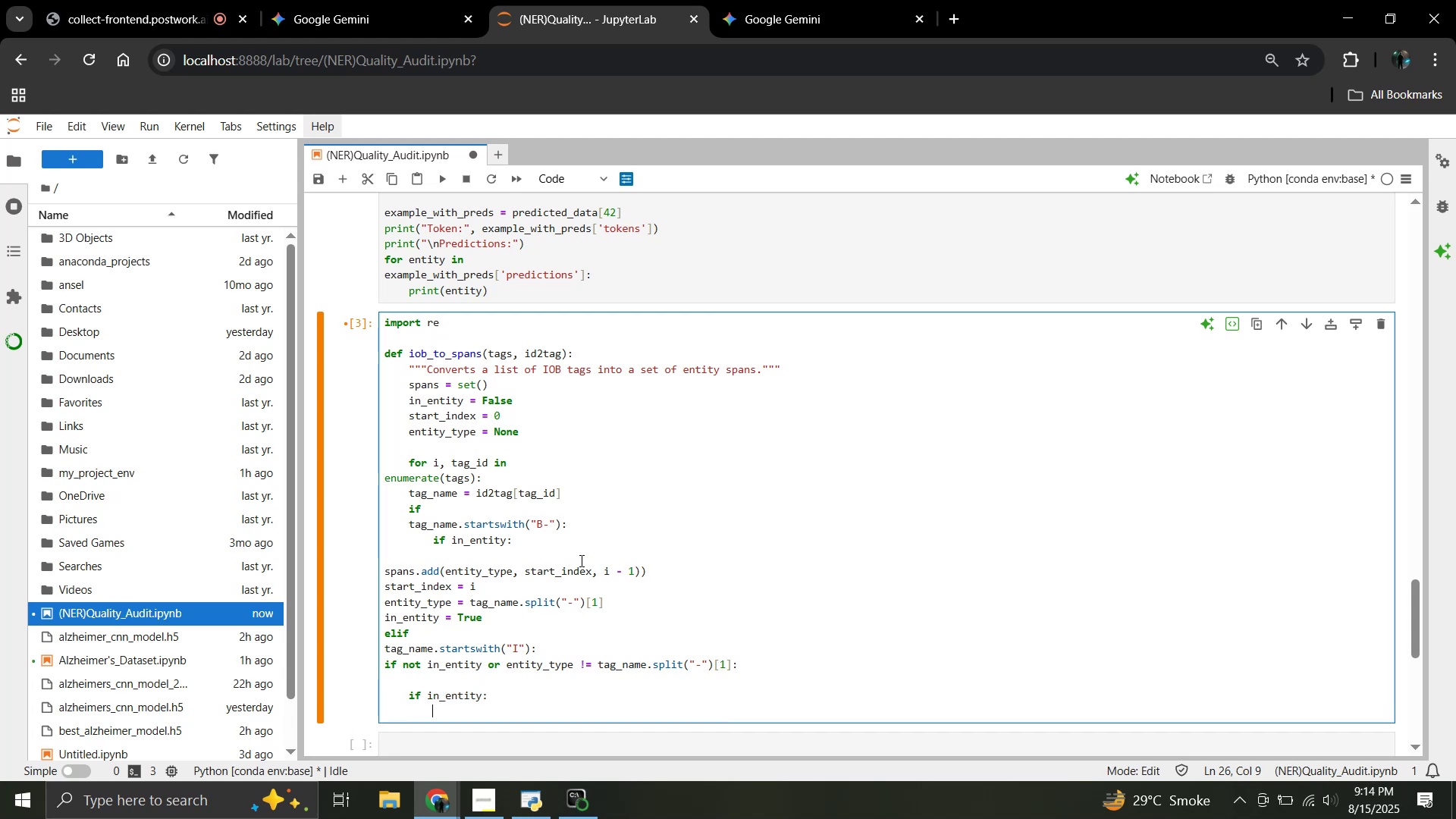 
key(Enter)
 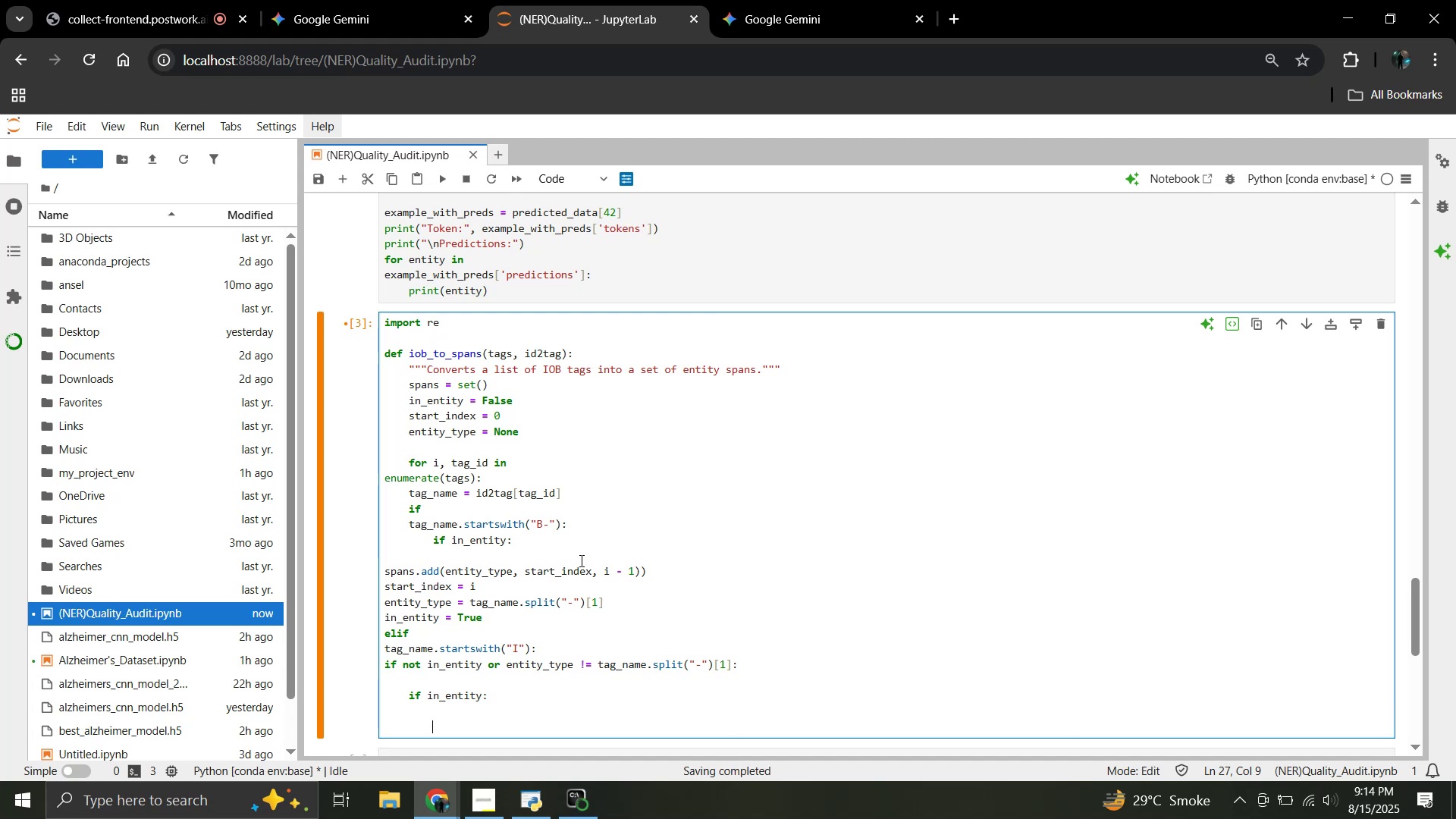 
type(spans.add((entity_type,s)
key(Backspace)
type( start_index, i - 1)))
 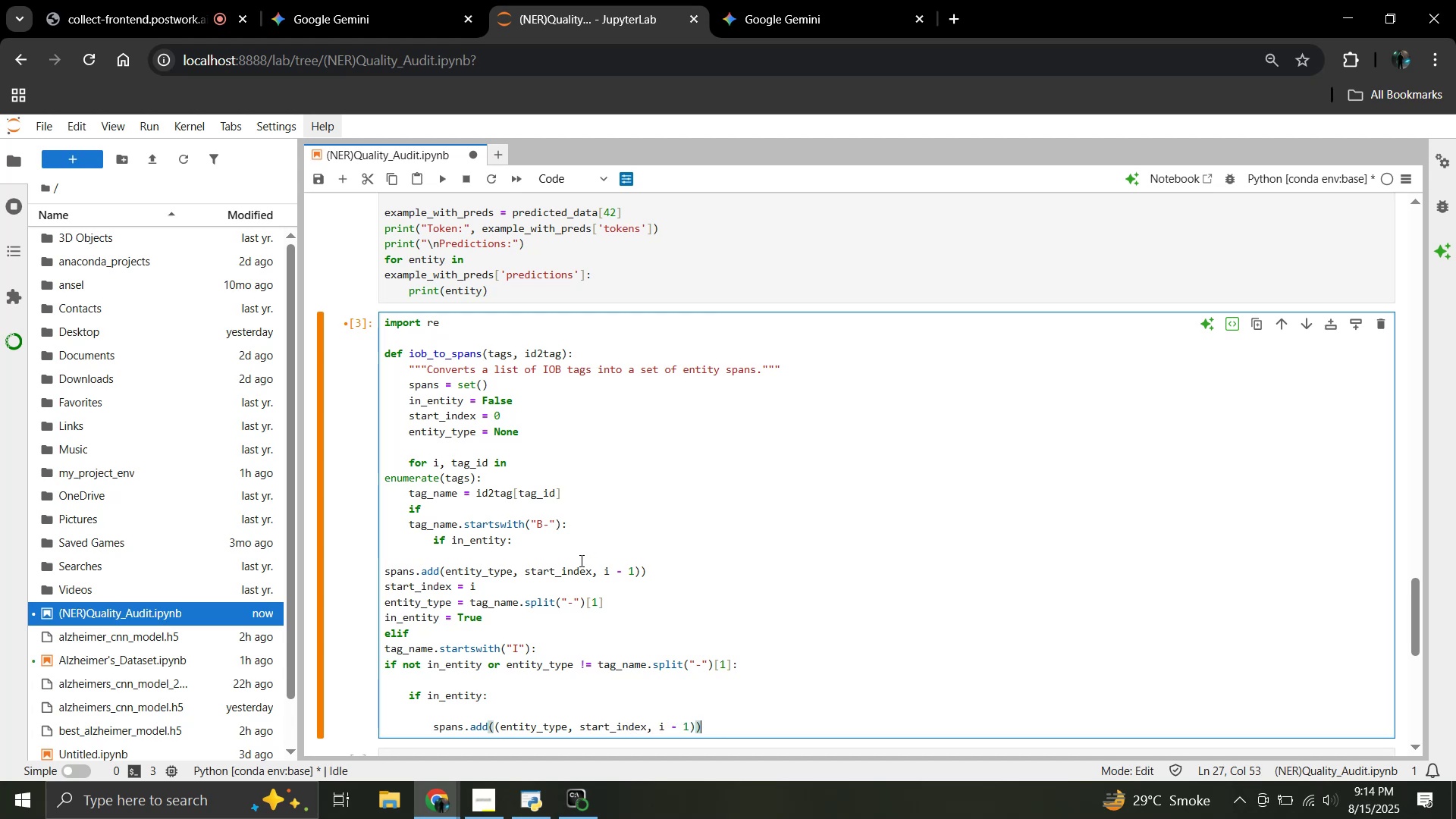 
key(Enter)
 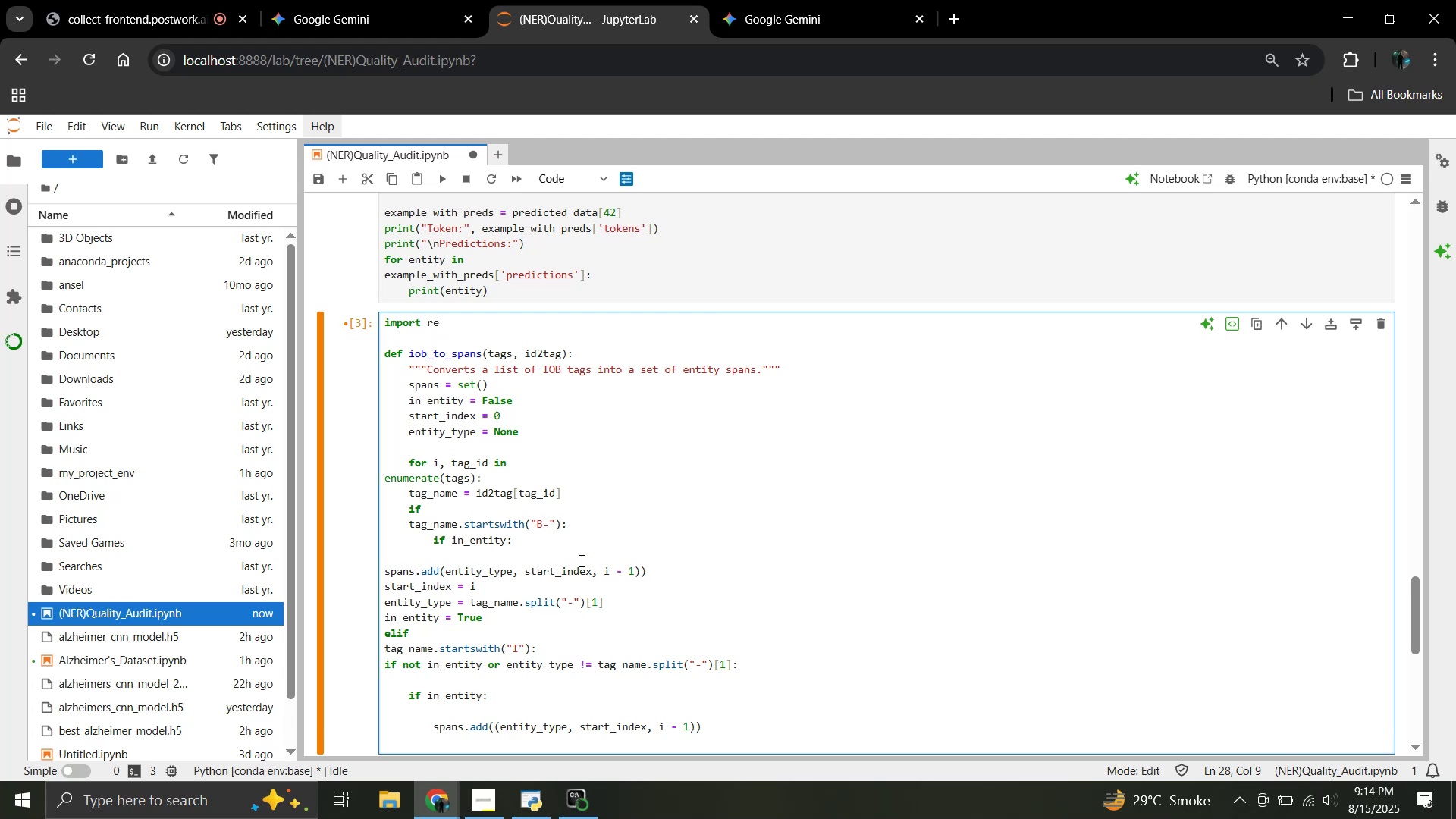 
type(in_entity )
 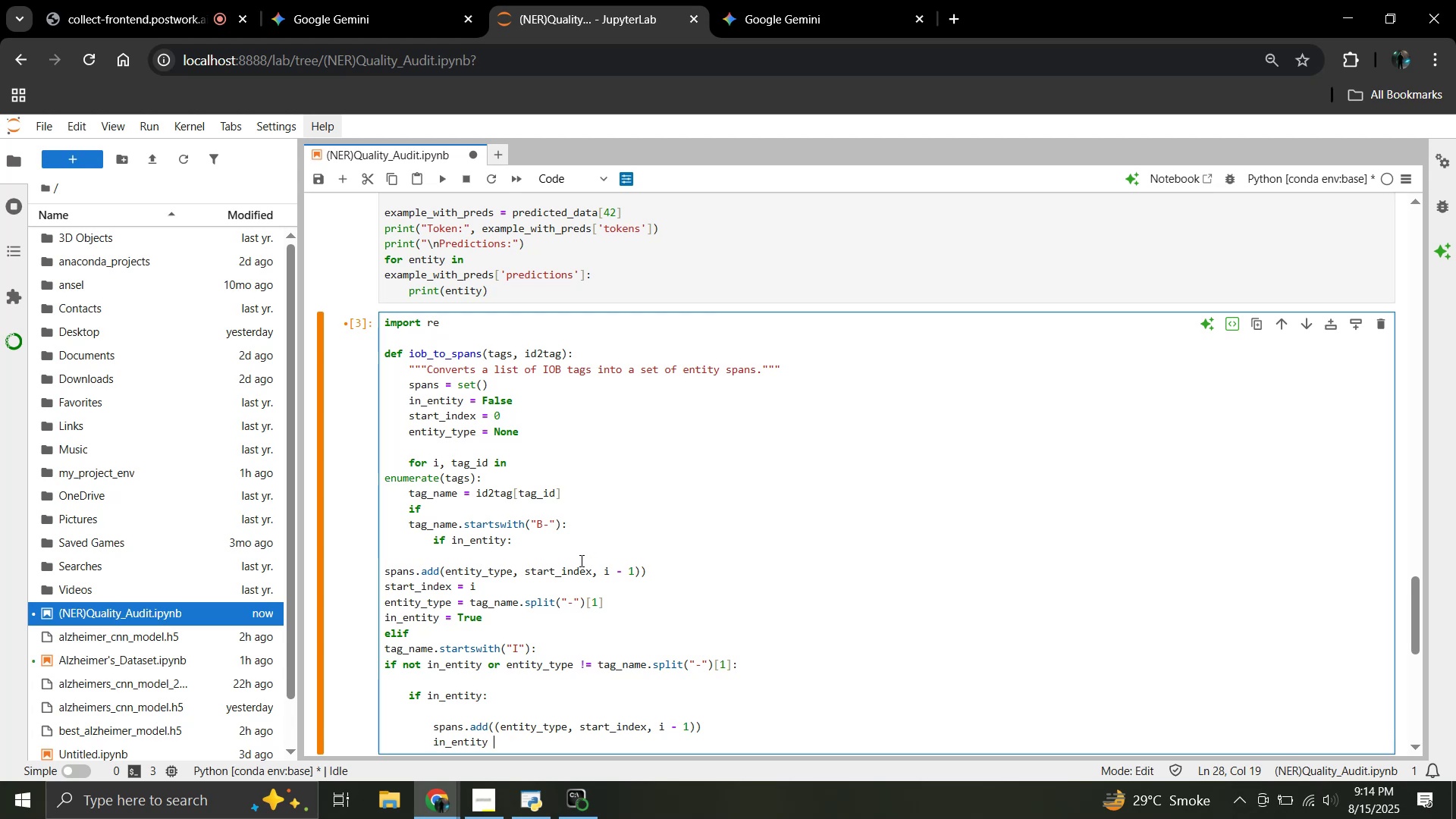 
key(Backspace)
 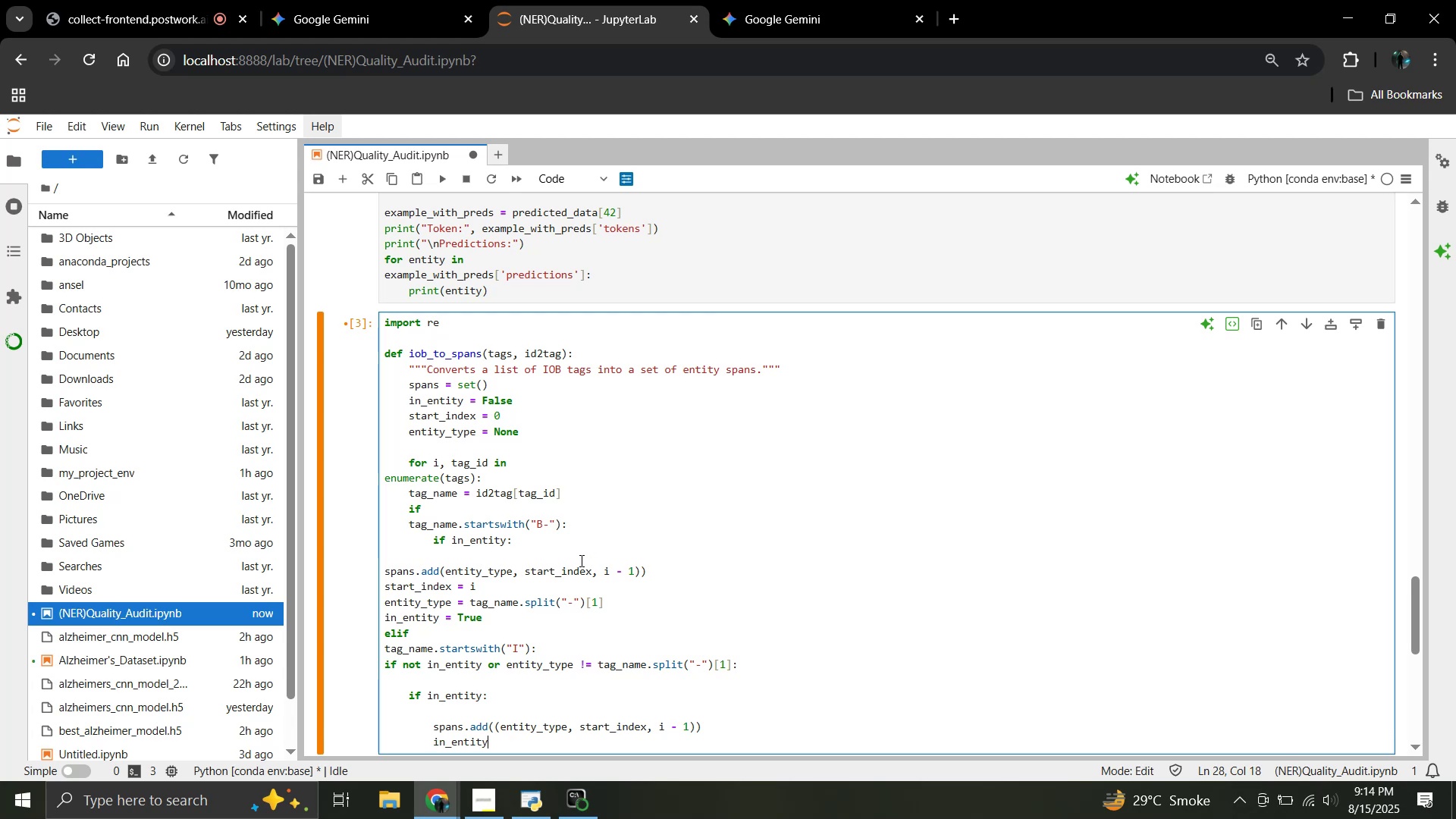 
key(Backspace)
 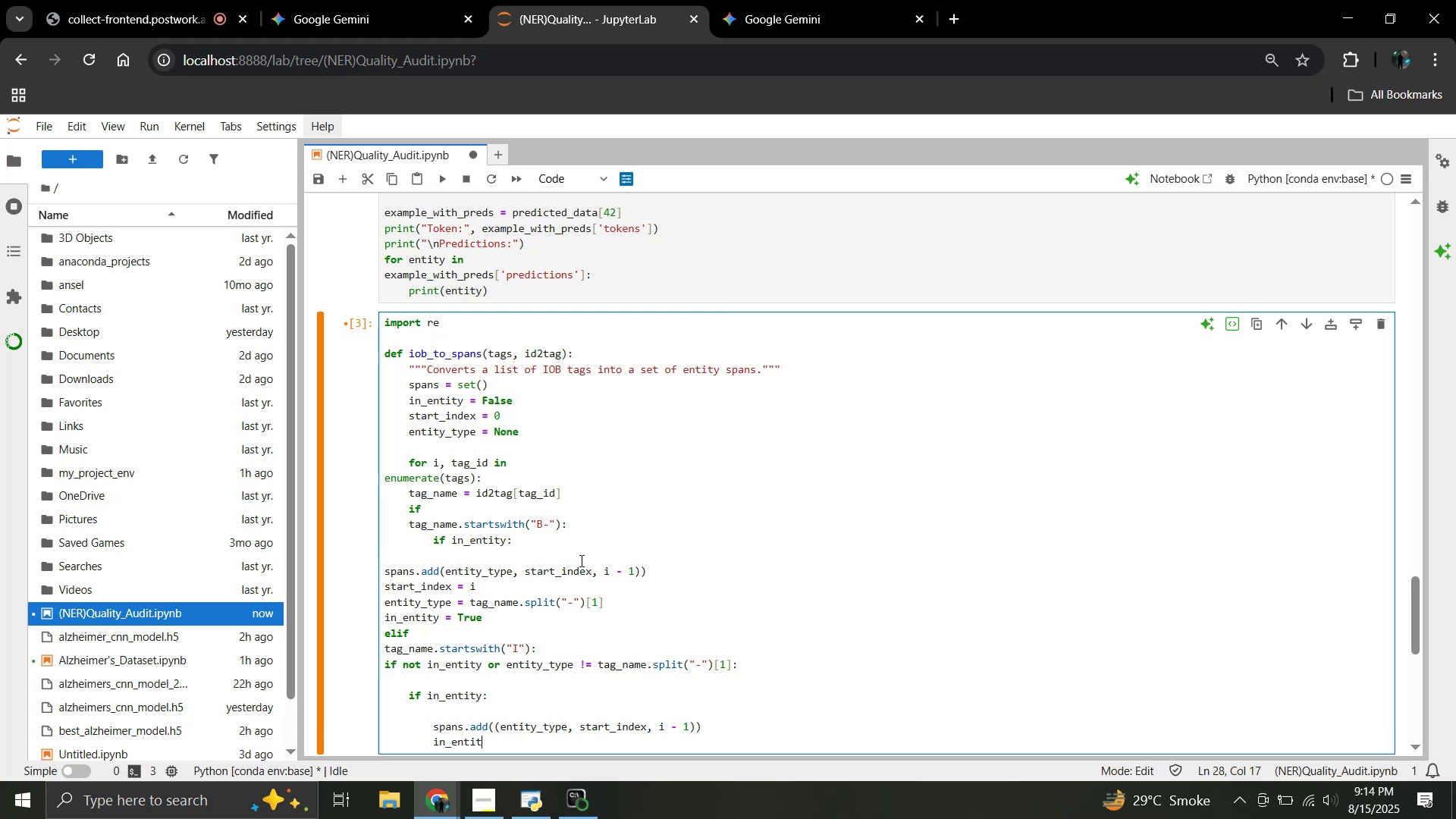 
key(Backspace)
 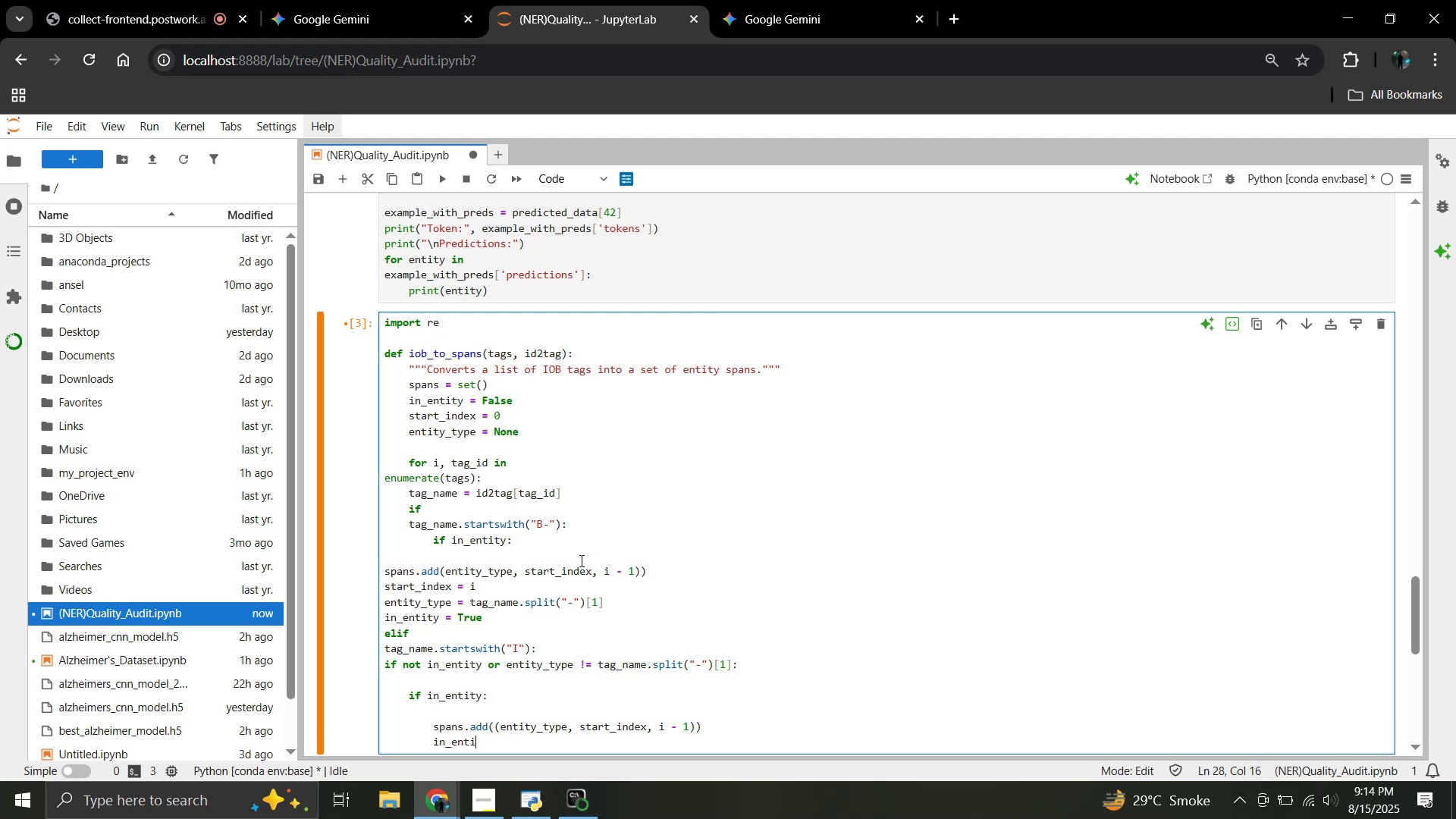 
key(Backspace)
 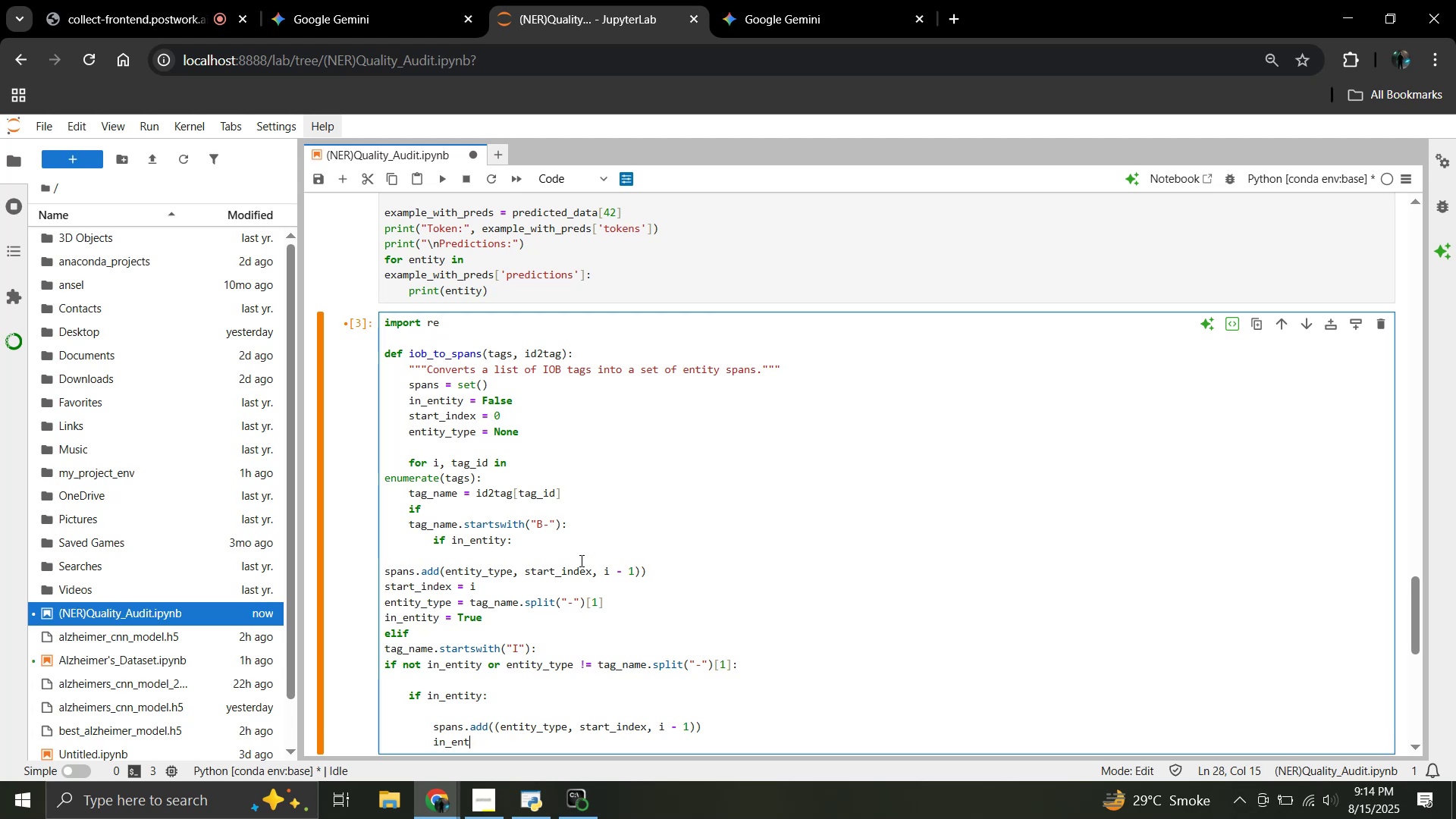 
key(Backspace)
 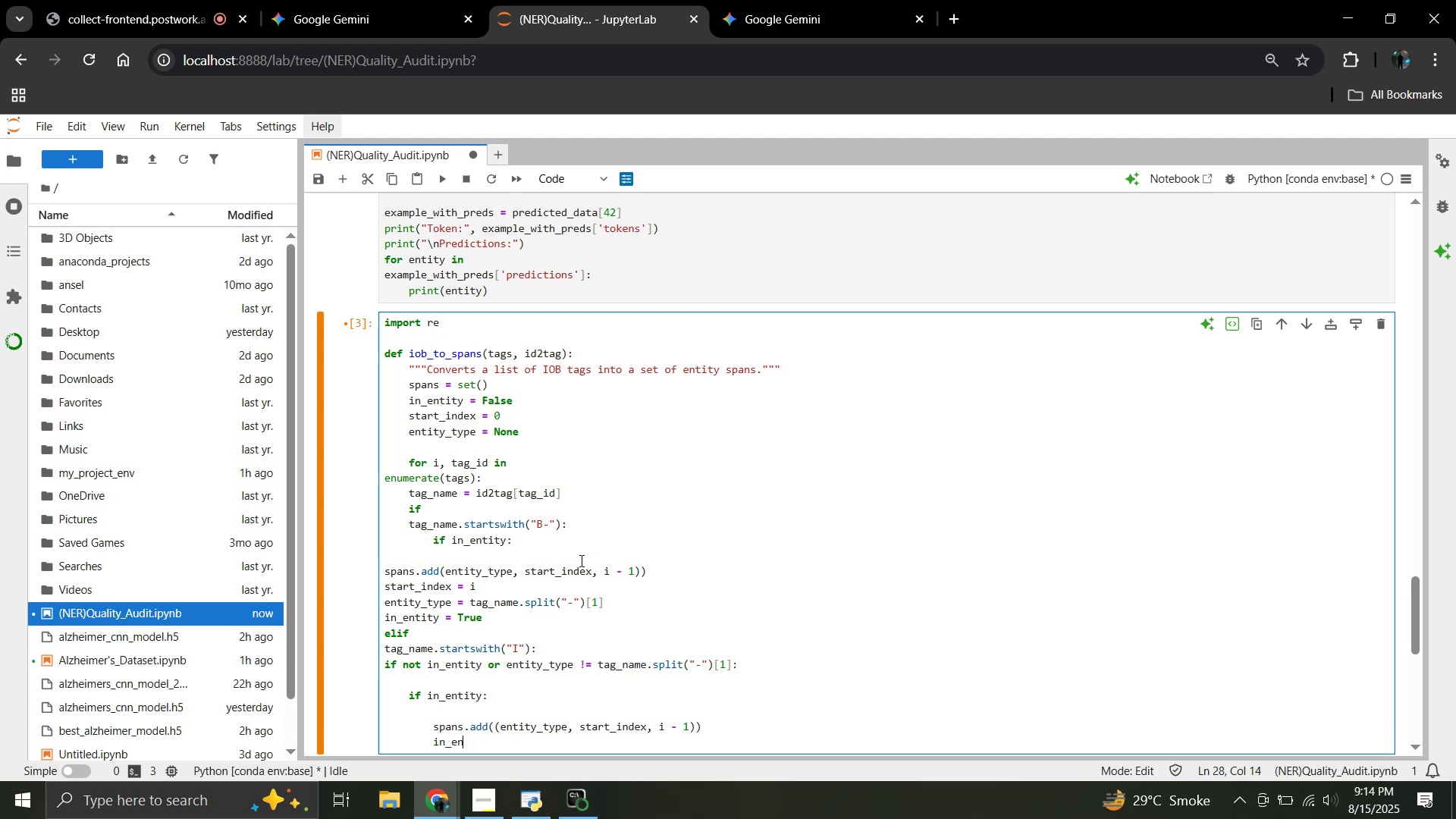 
key(Backspace)
 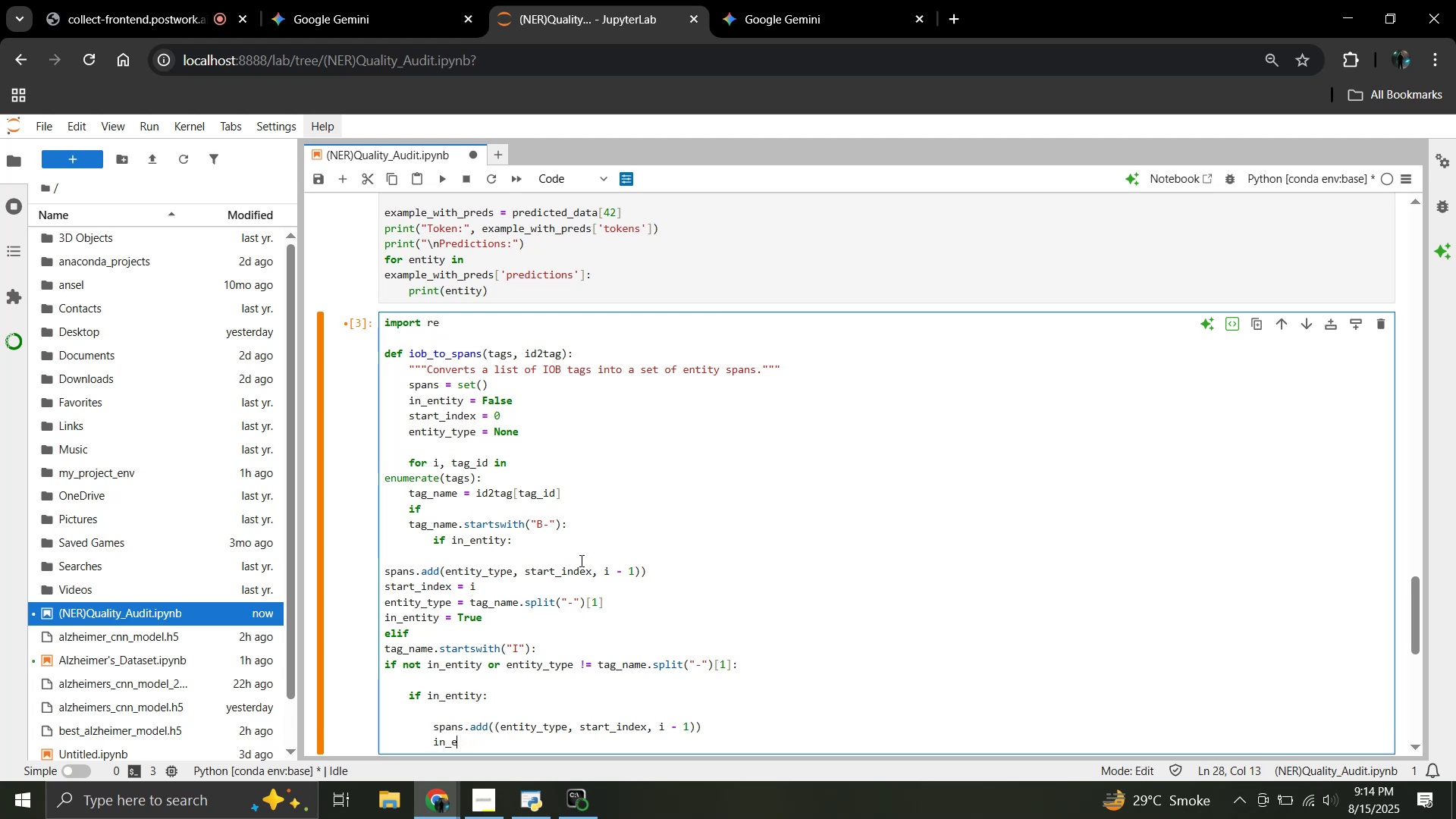 
key(Backspace)
 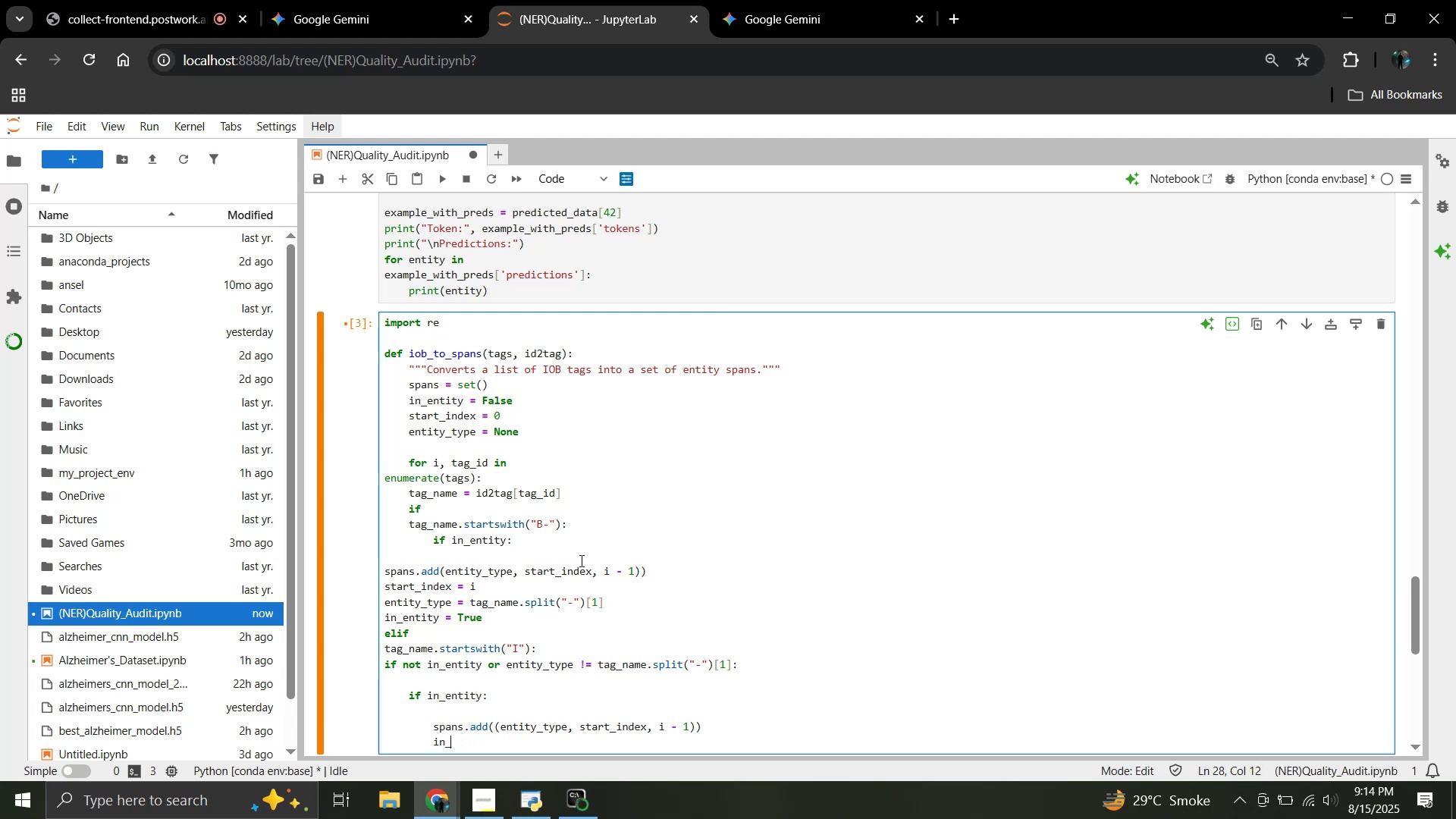 
key(Backspace)
 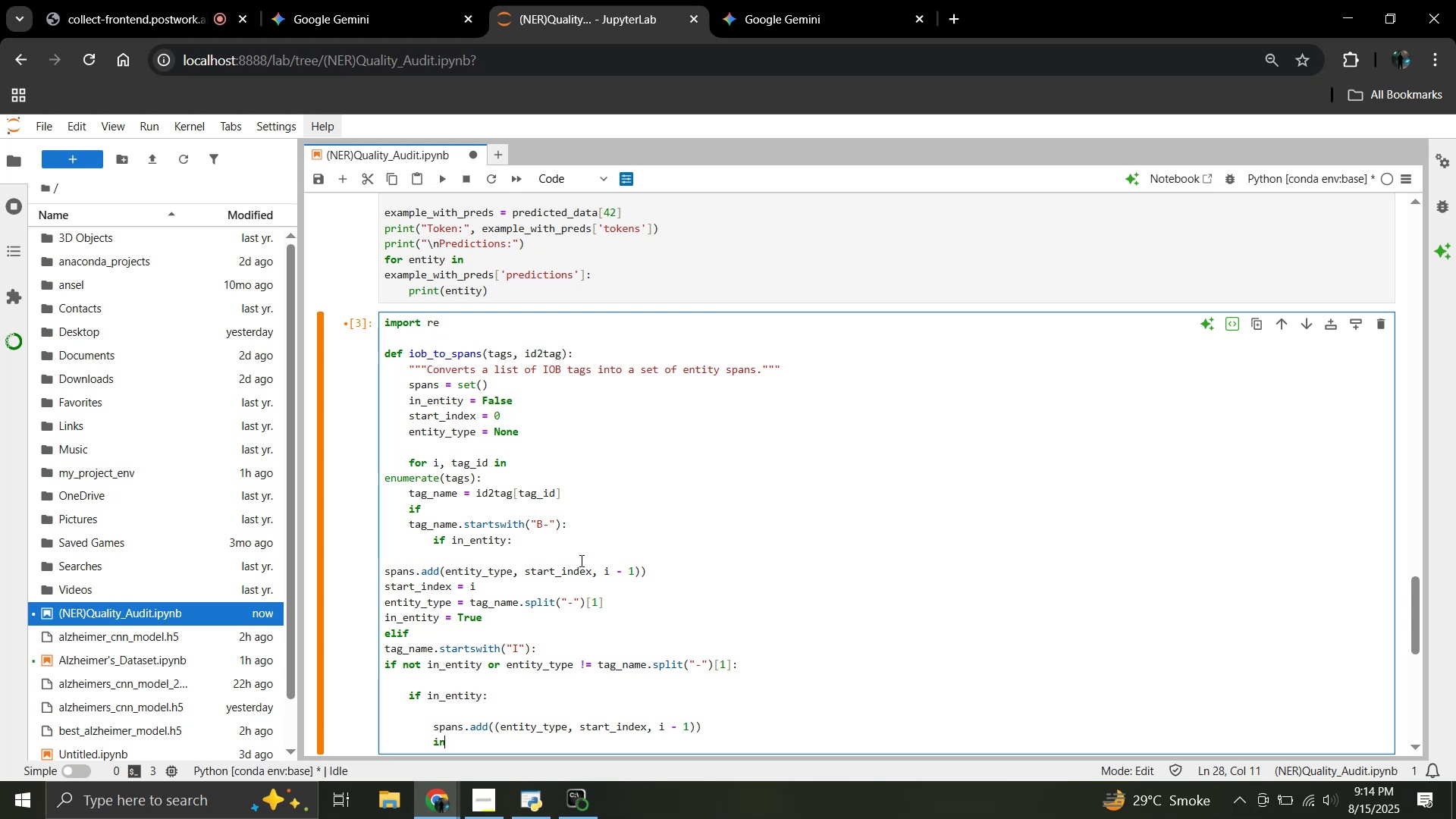 
key(Backspace)
 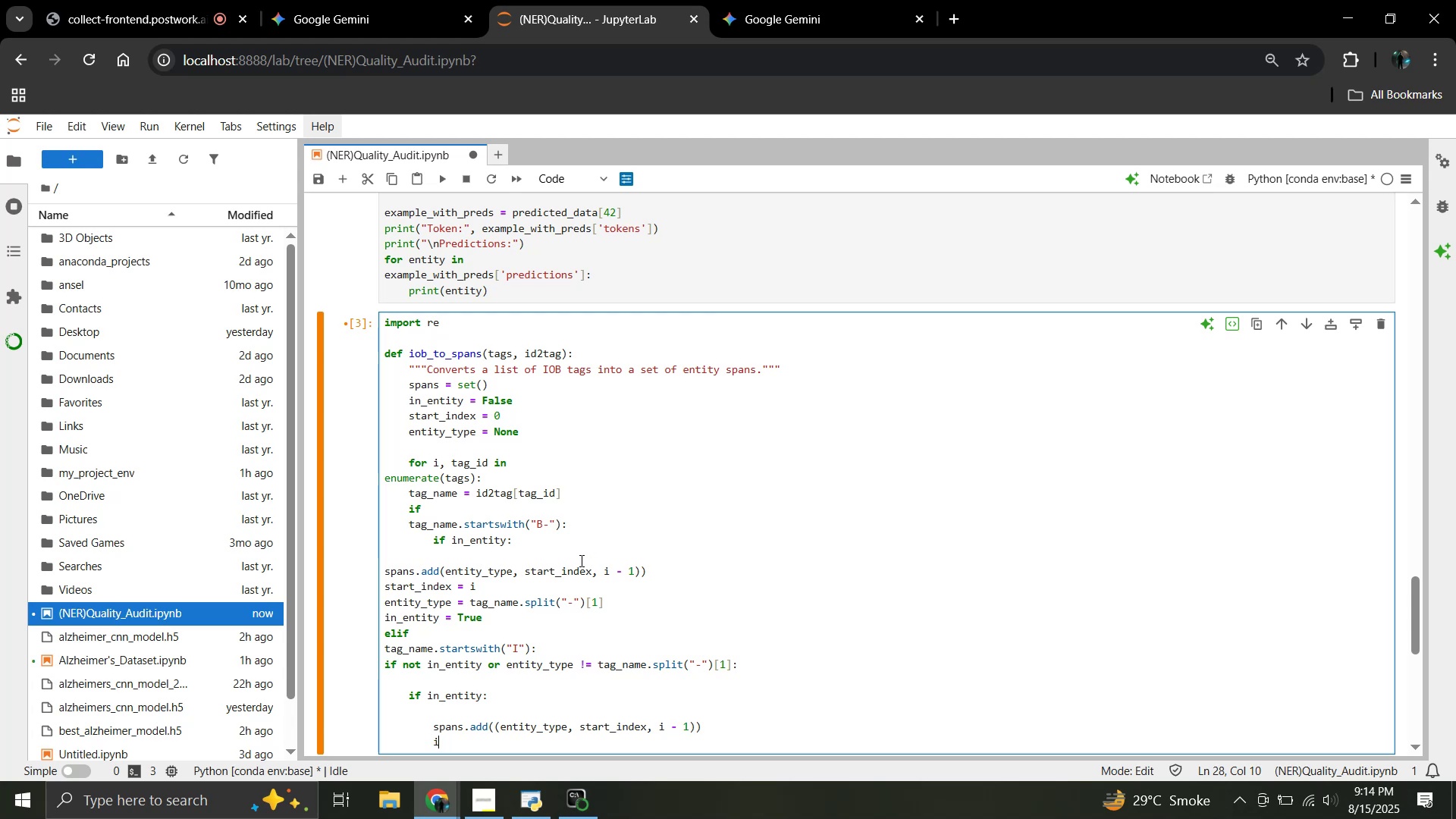 
key(Backspace)
 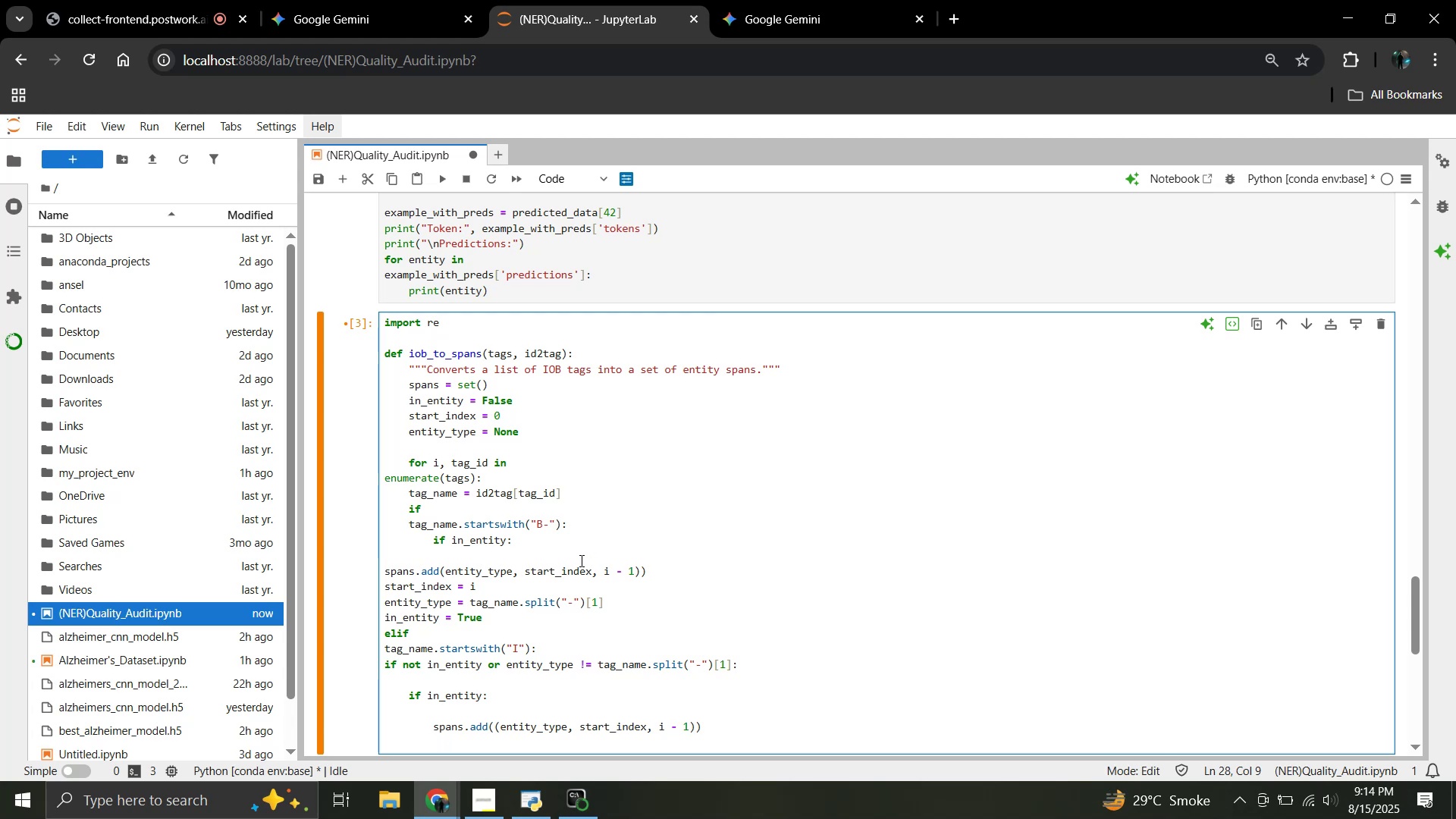 
type(in)
 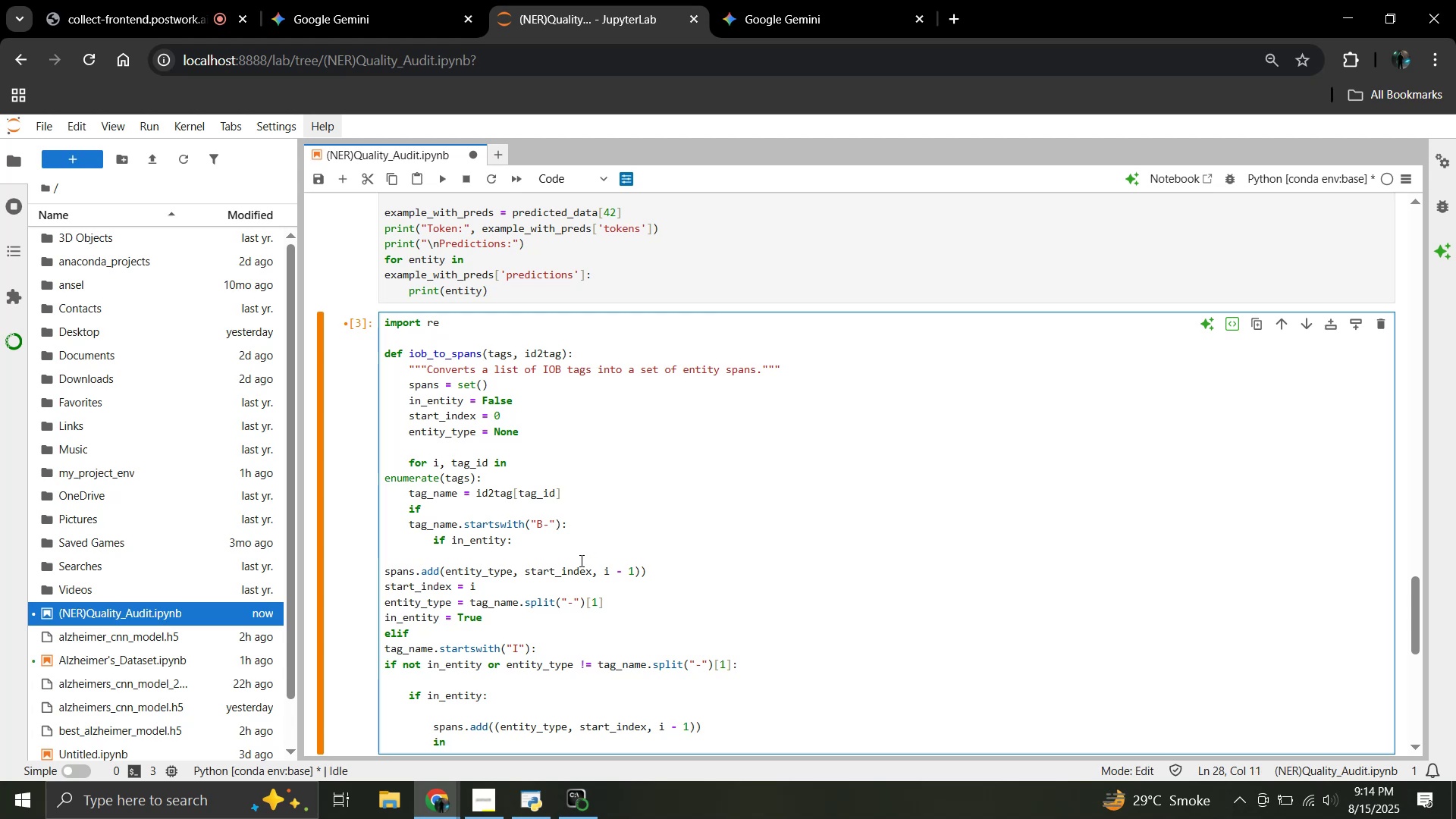 
type(_entity = False)
 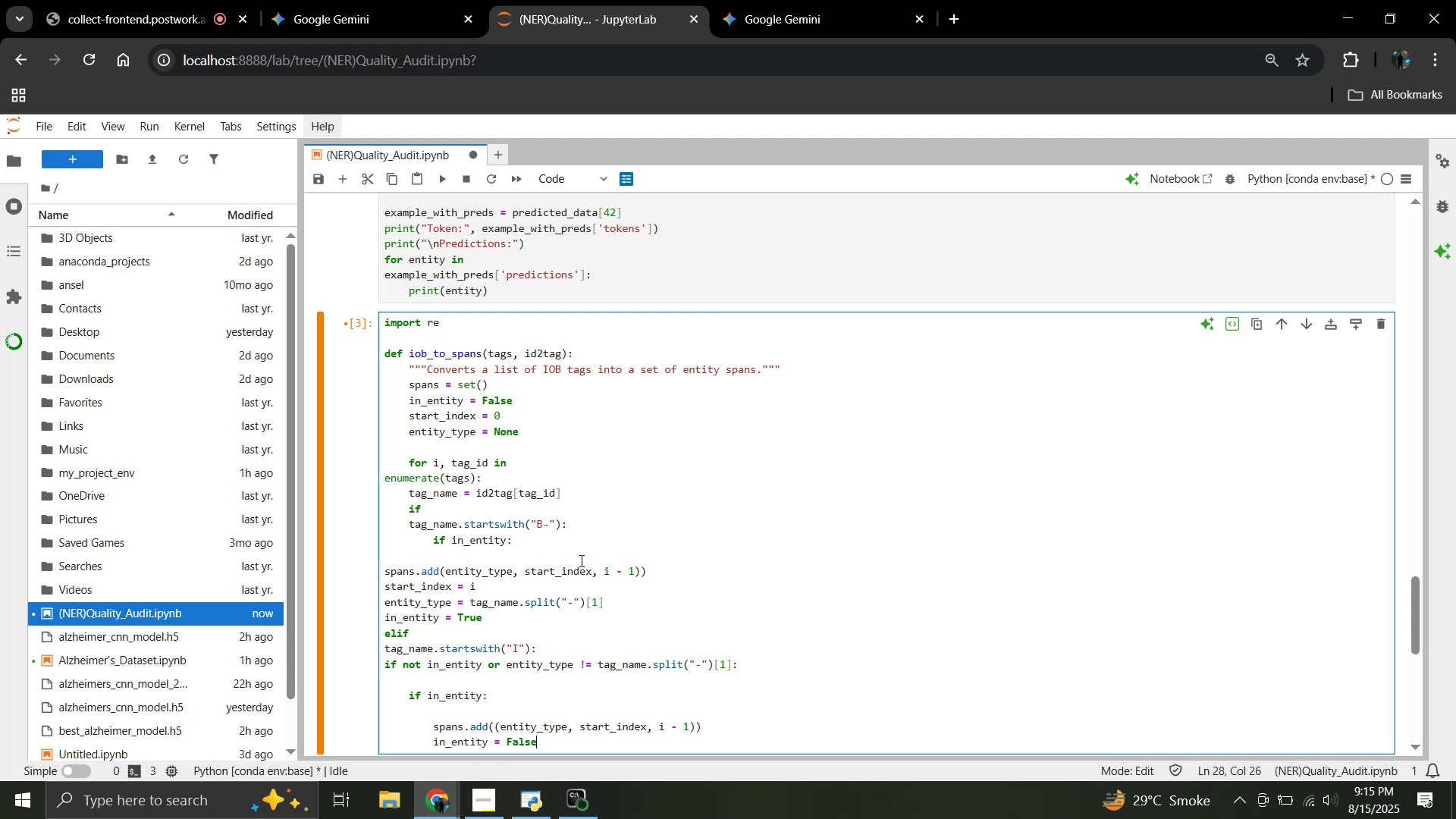 
key(Enter)
 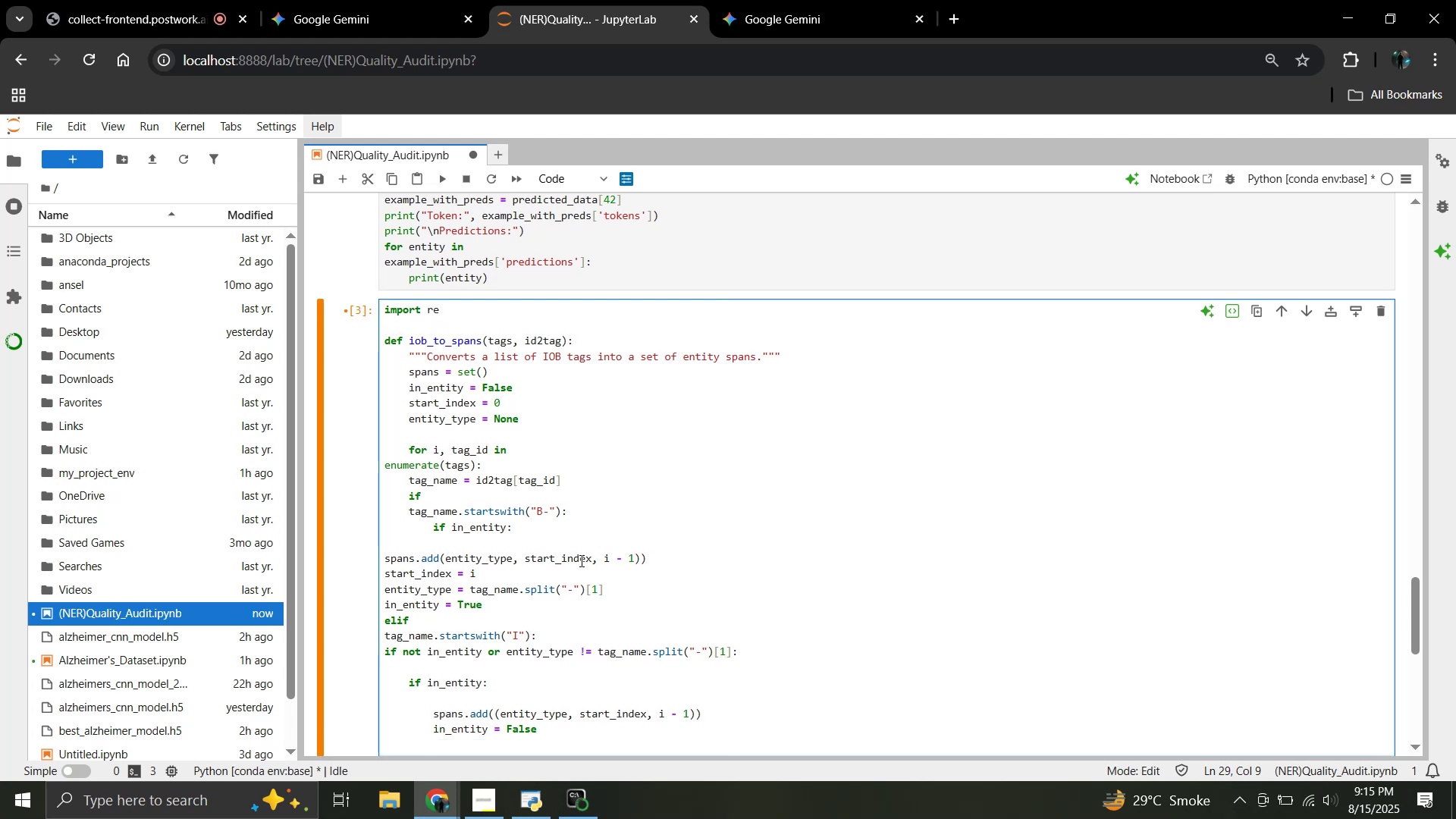 
key(Enter)
 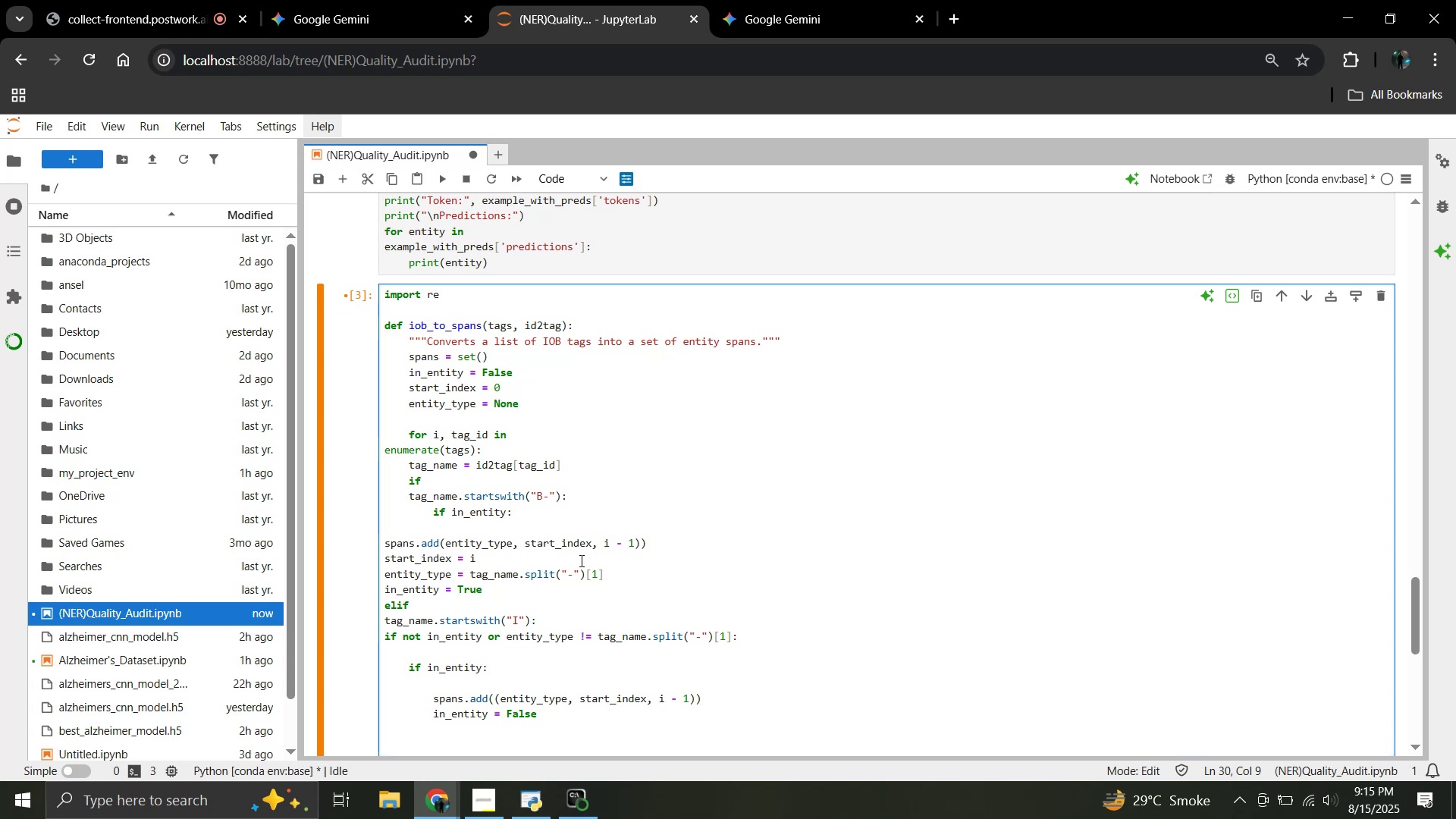 
type(if in )
key(Backspace)
type(_entity:)
 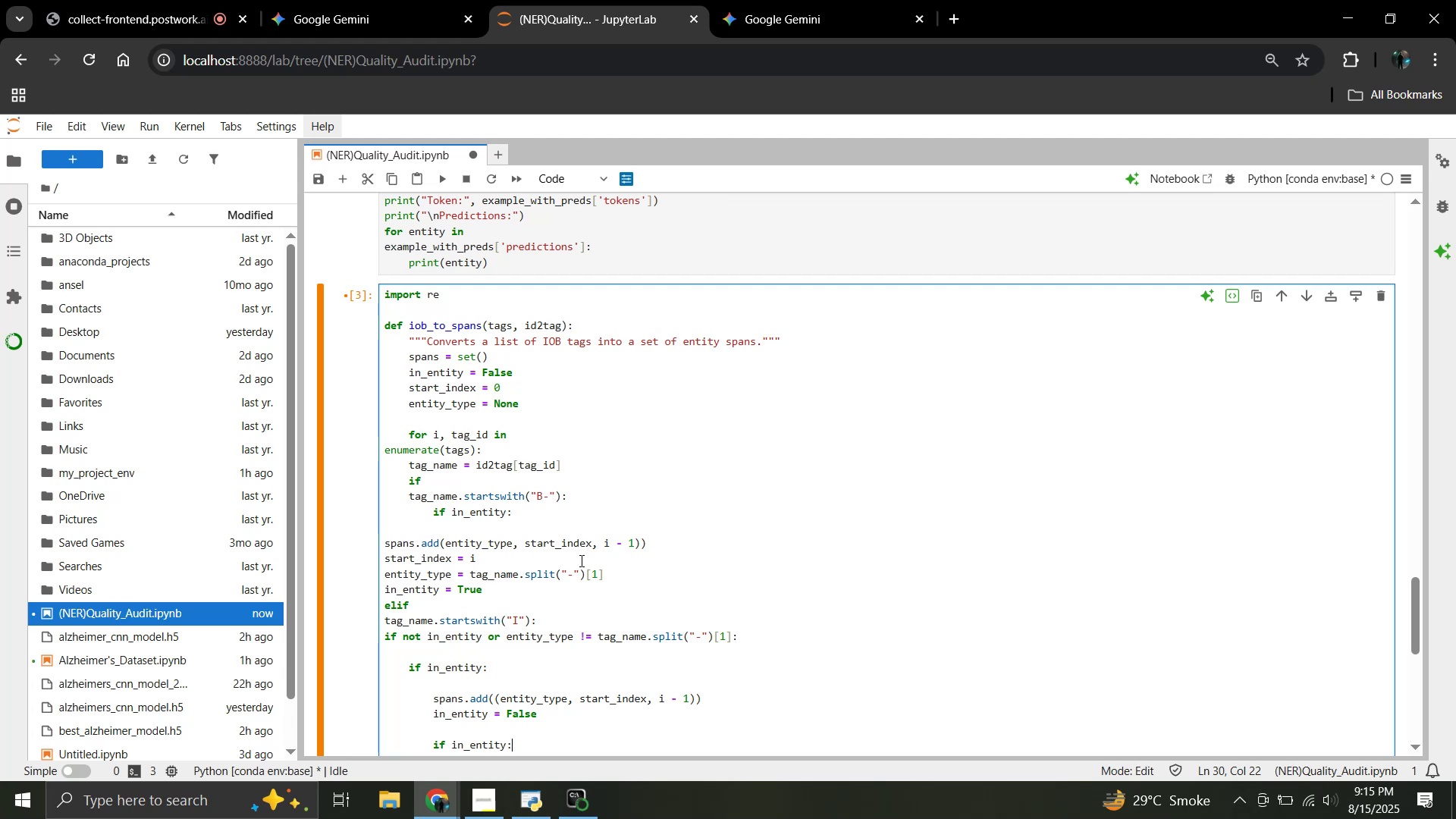 
key(Enter)
 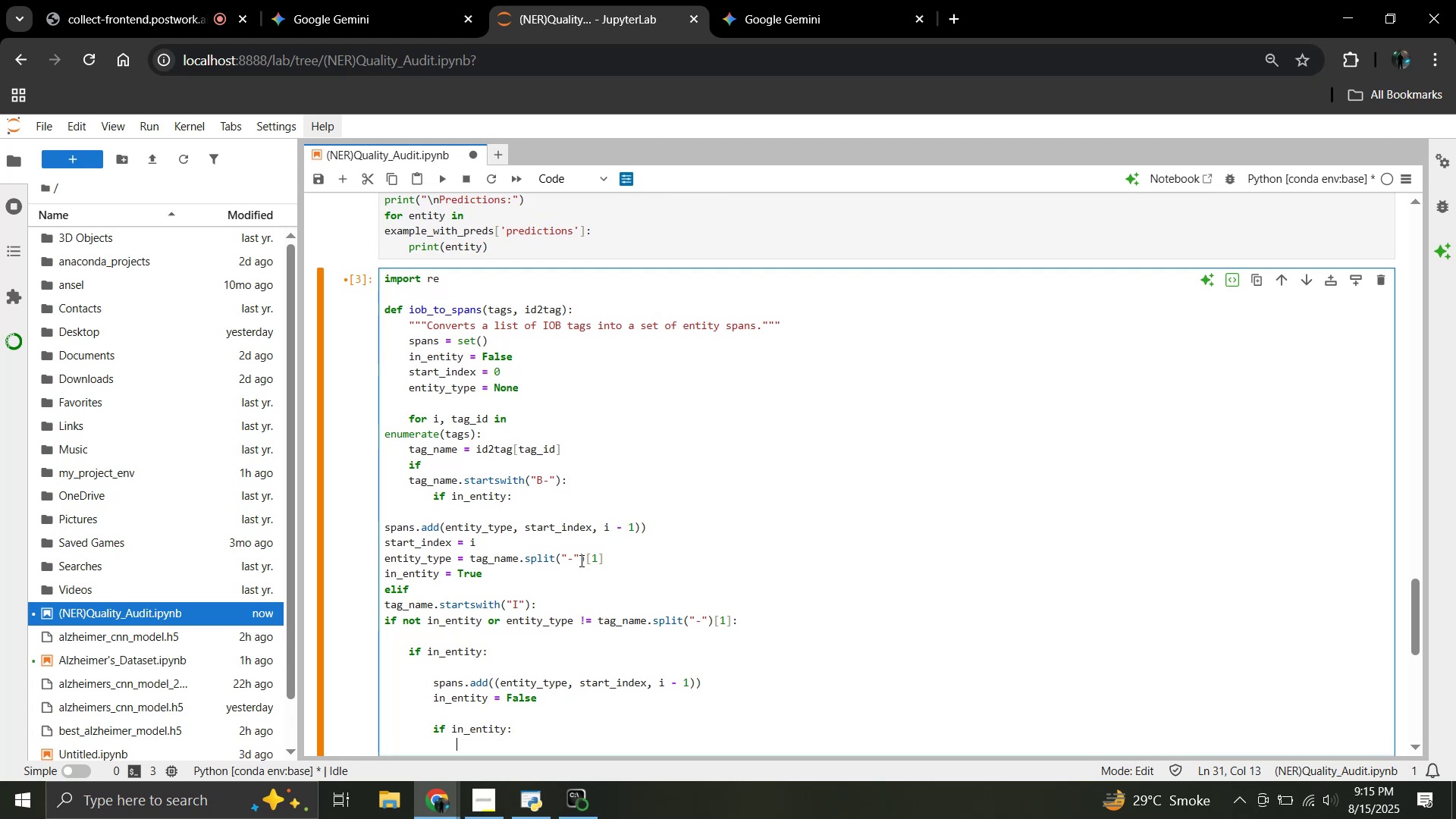 
type(spans)
 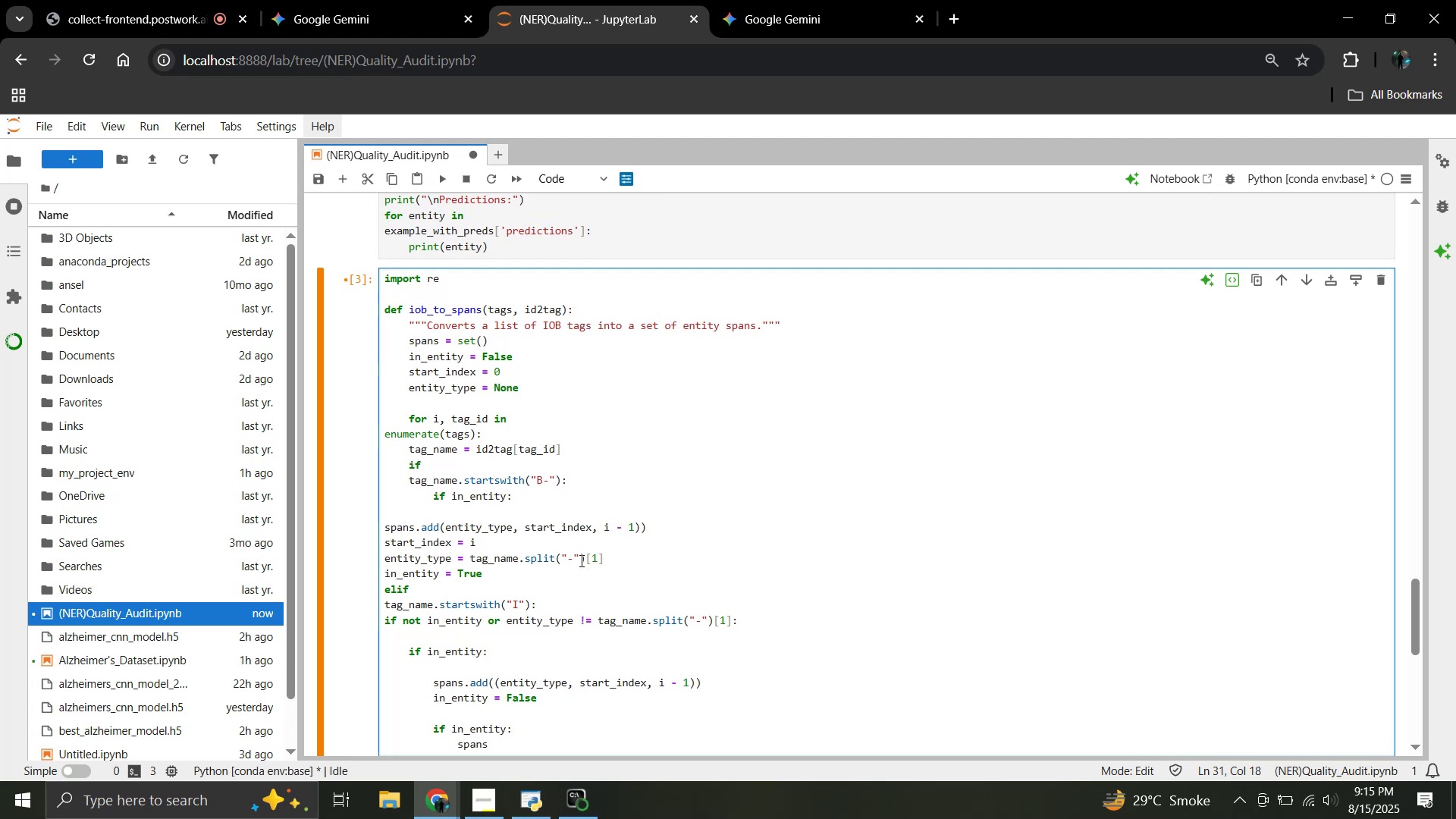 
scroll: coordinate [580, 560], scroll_direction: down, amount: 7.0
 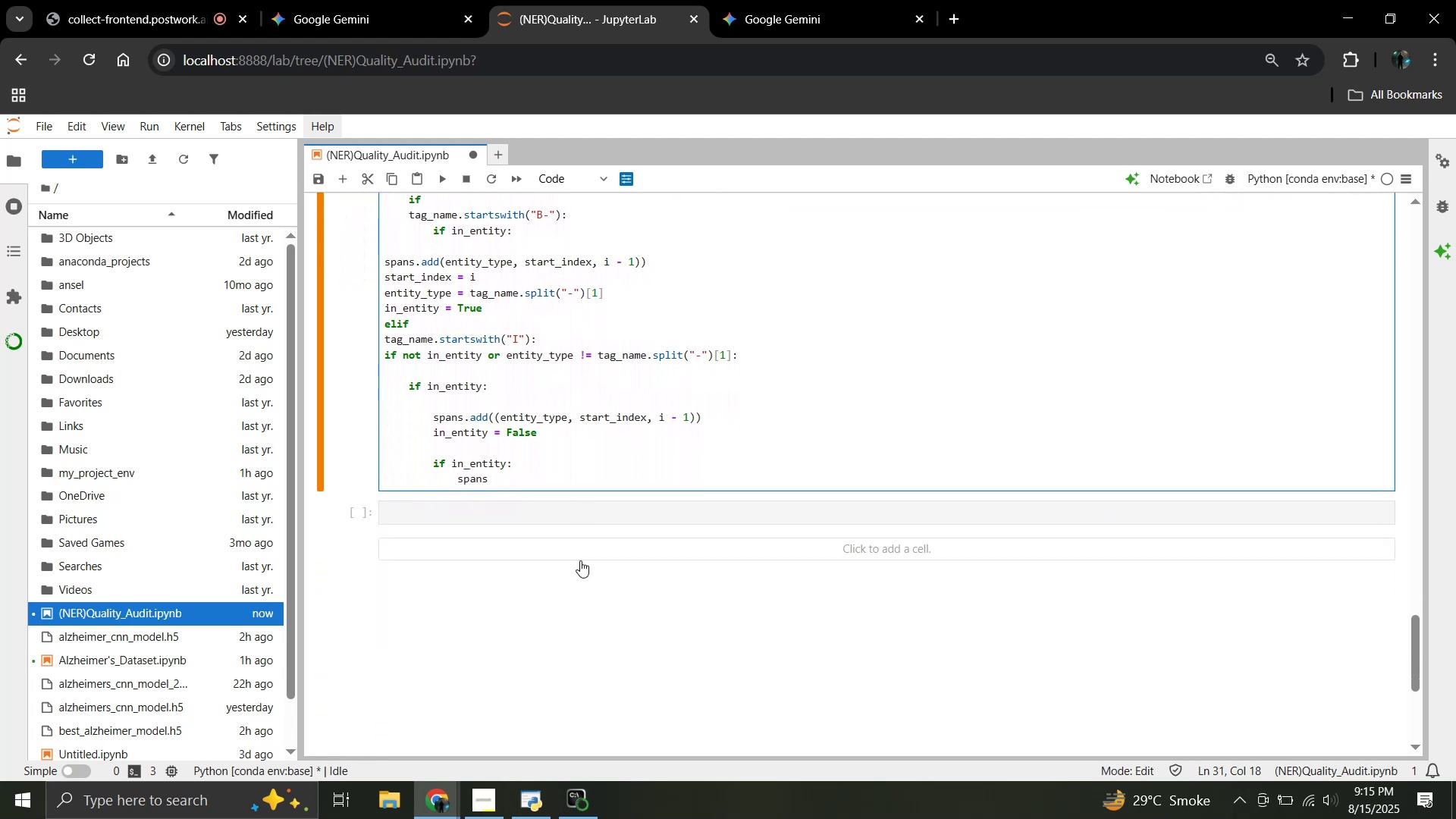 
type(.add(()
 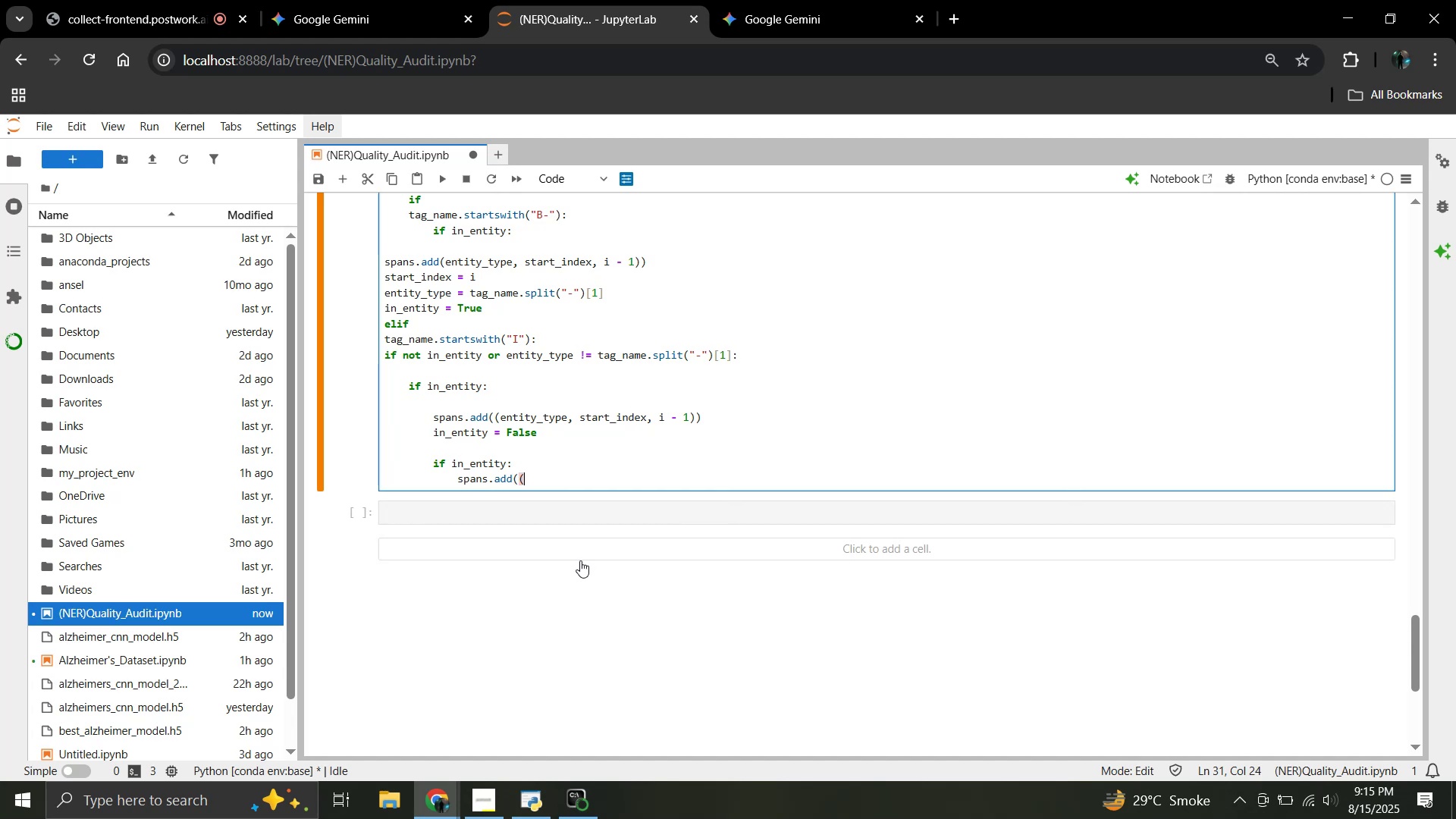 
type(entity_type, start_index, len(tags) - 1)))
 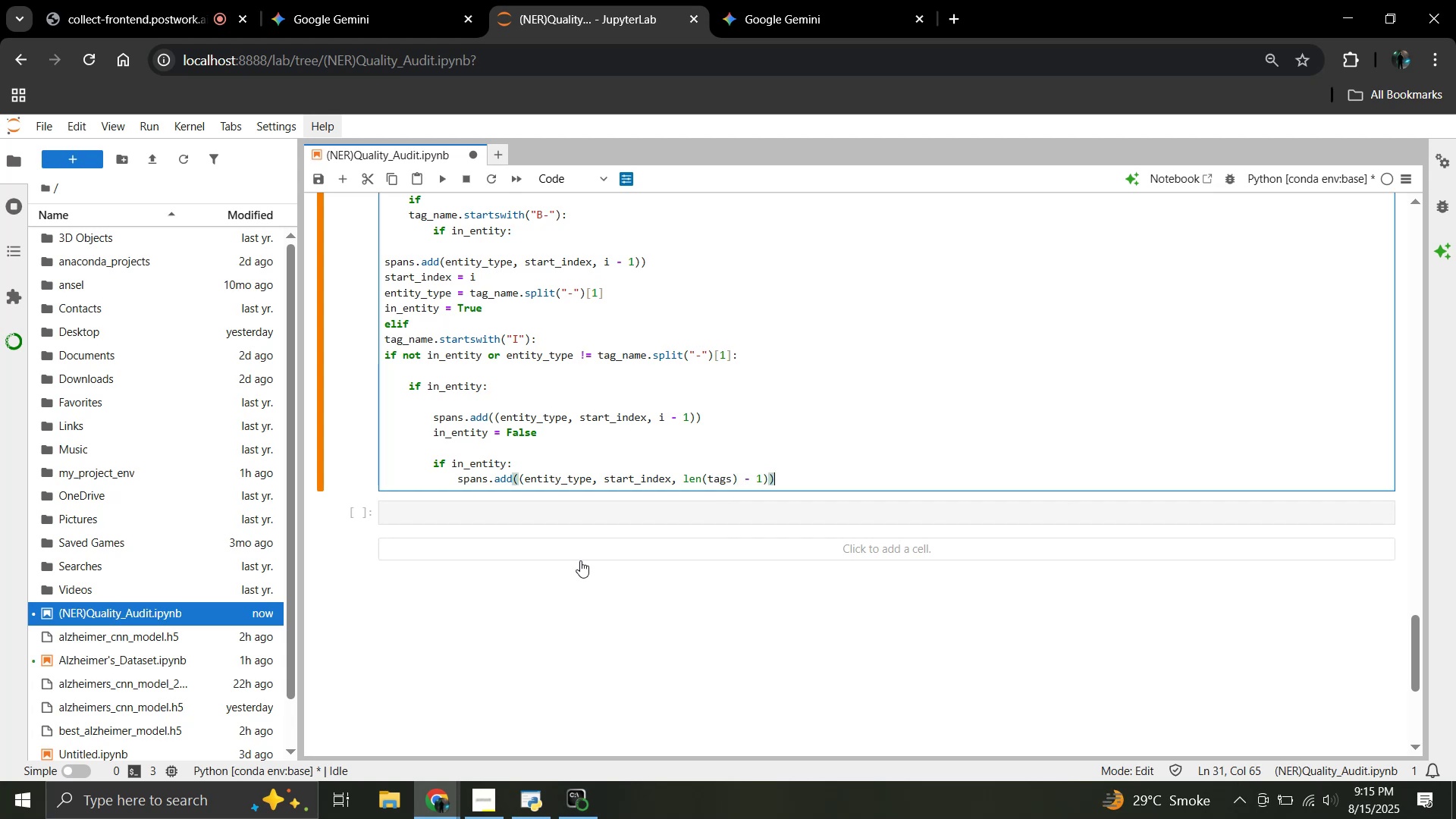 
key(Enter)
 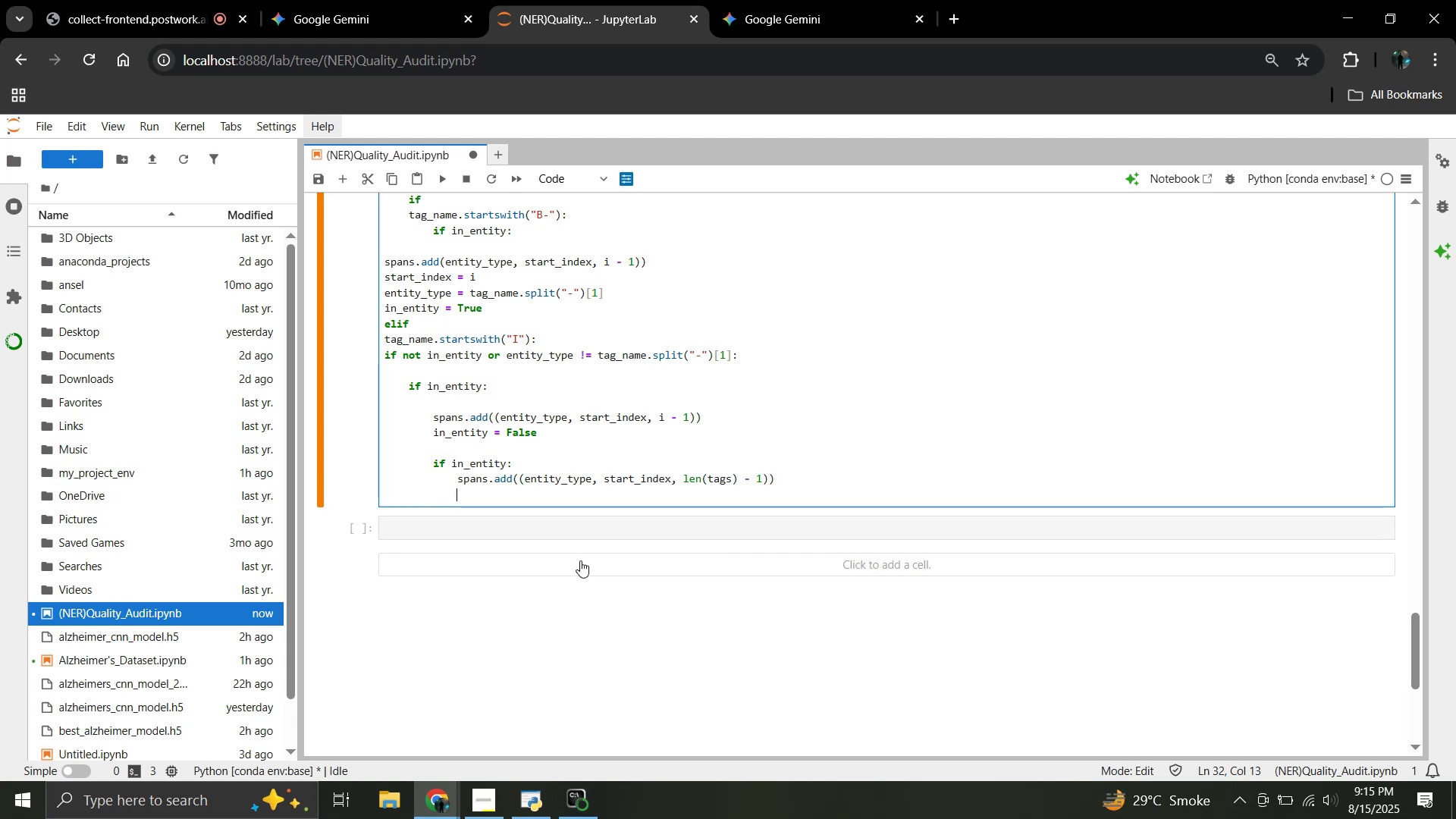 
type(return spans)
 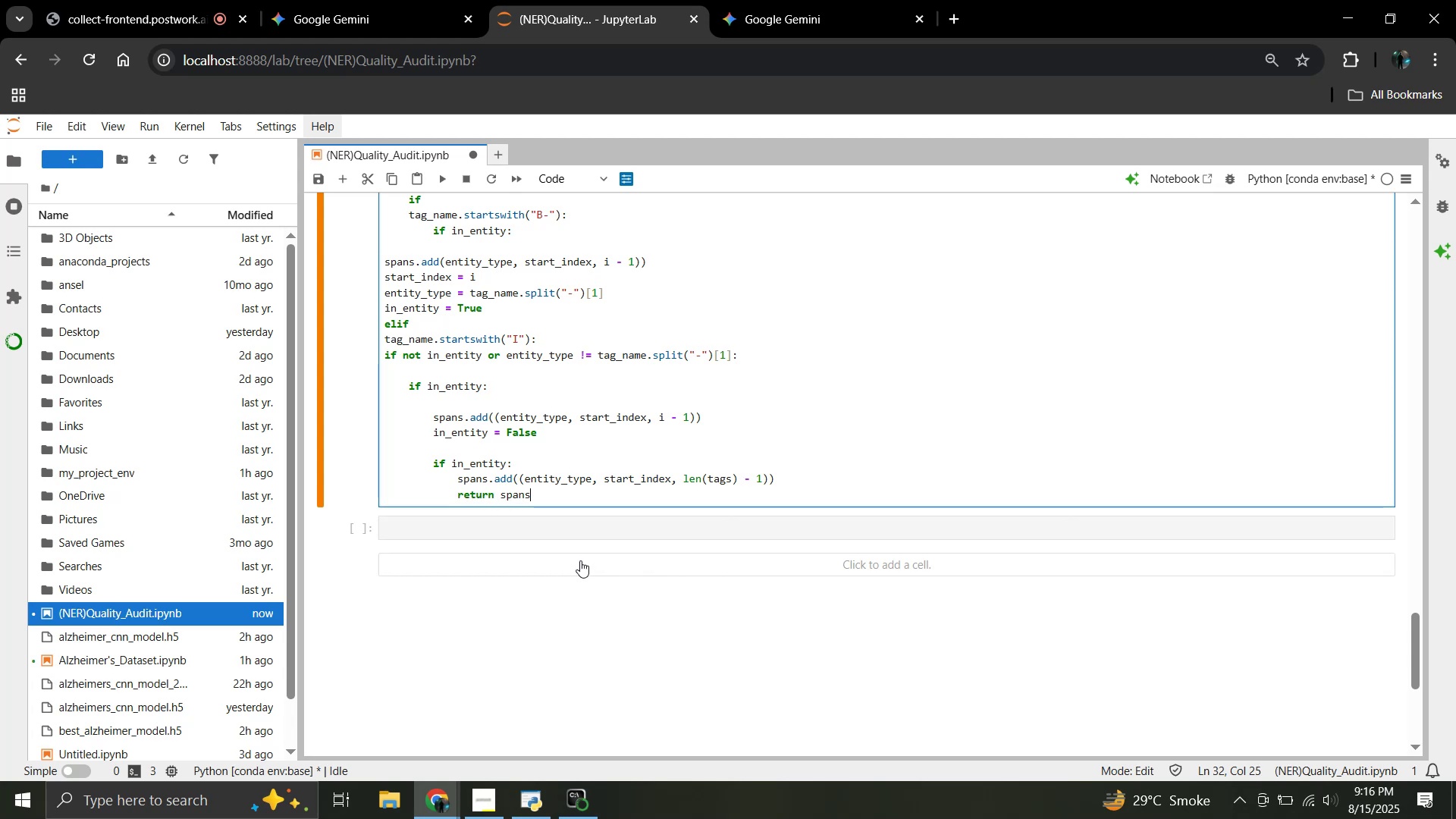 
key(Enter)
 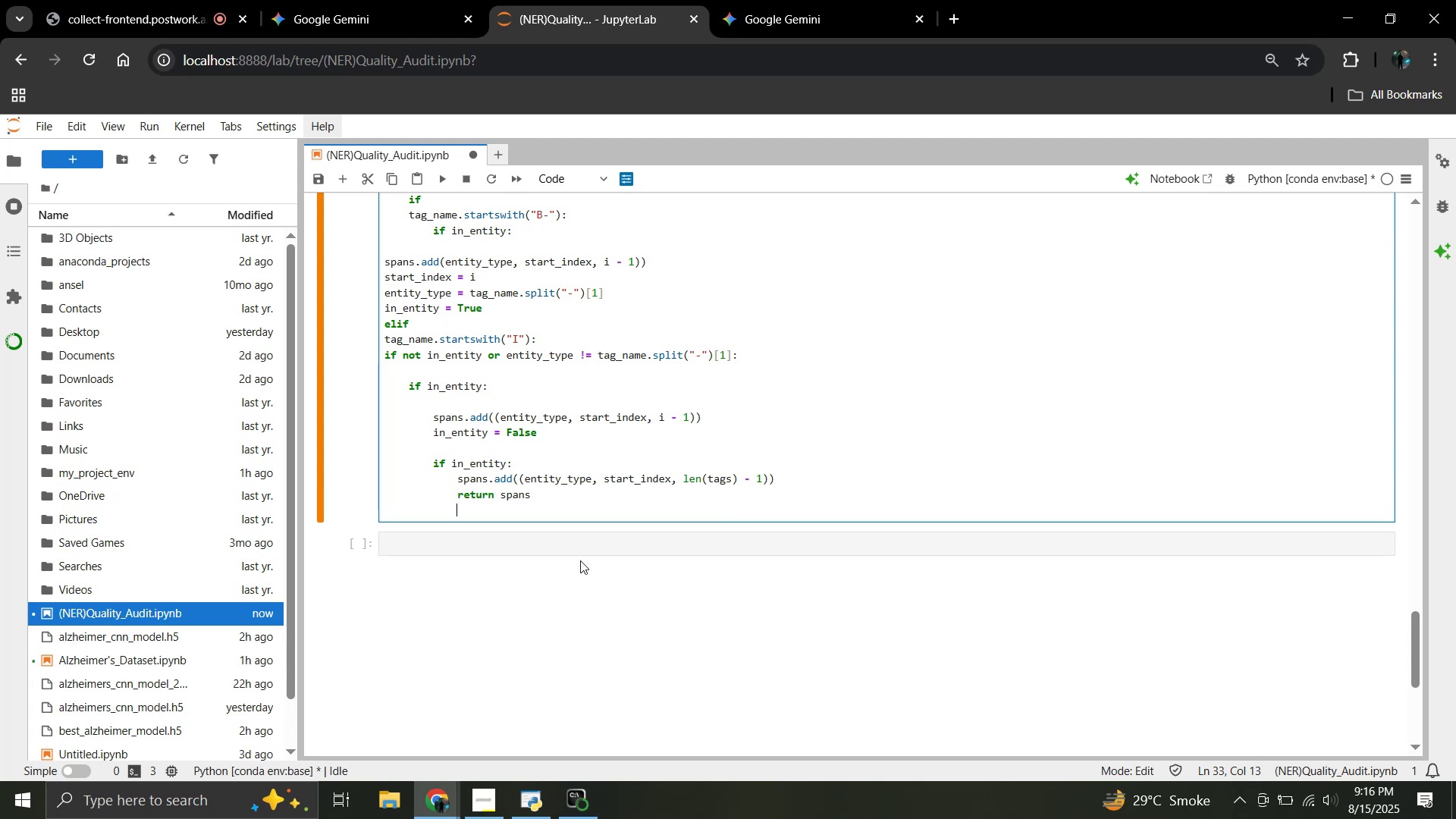 
key(Enter)
 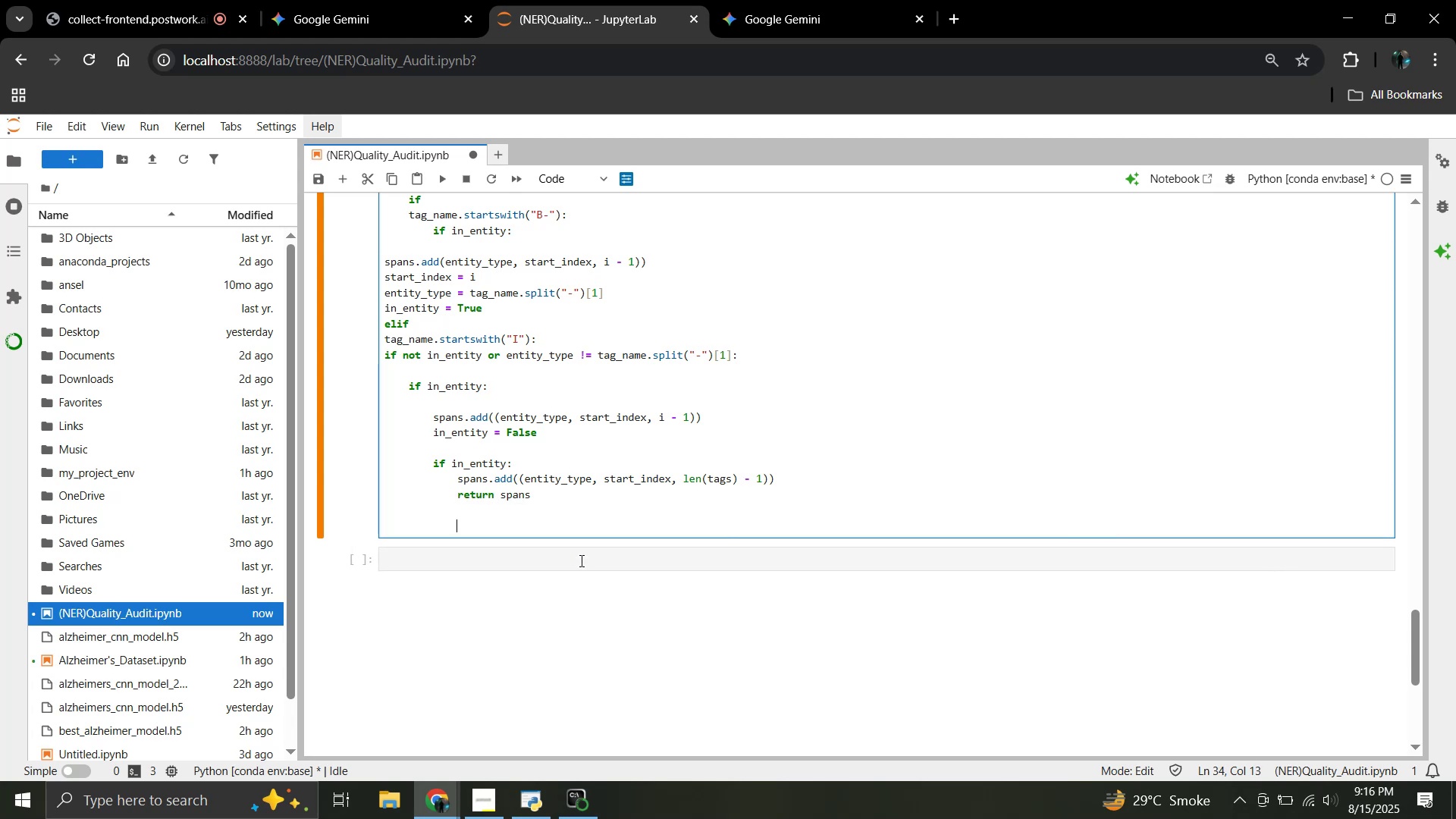 
wait(9.19)
 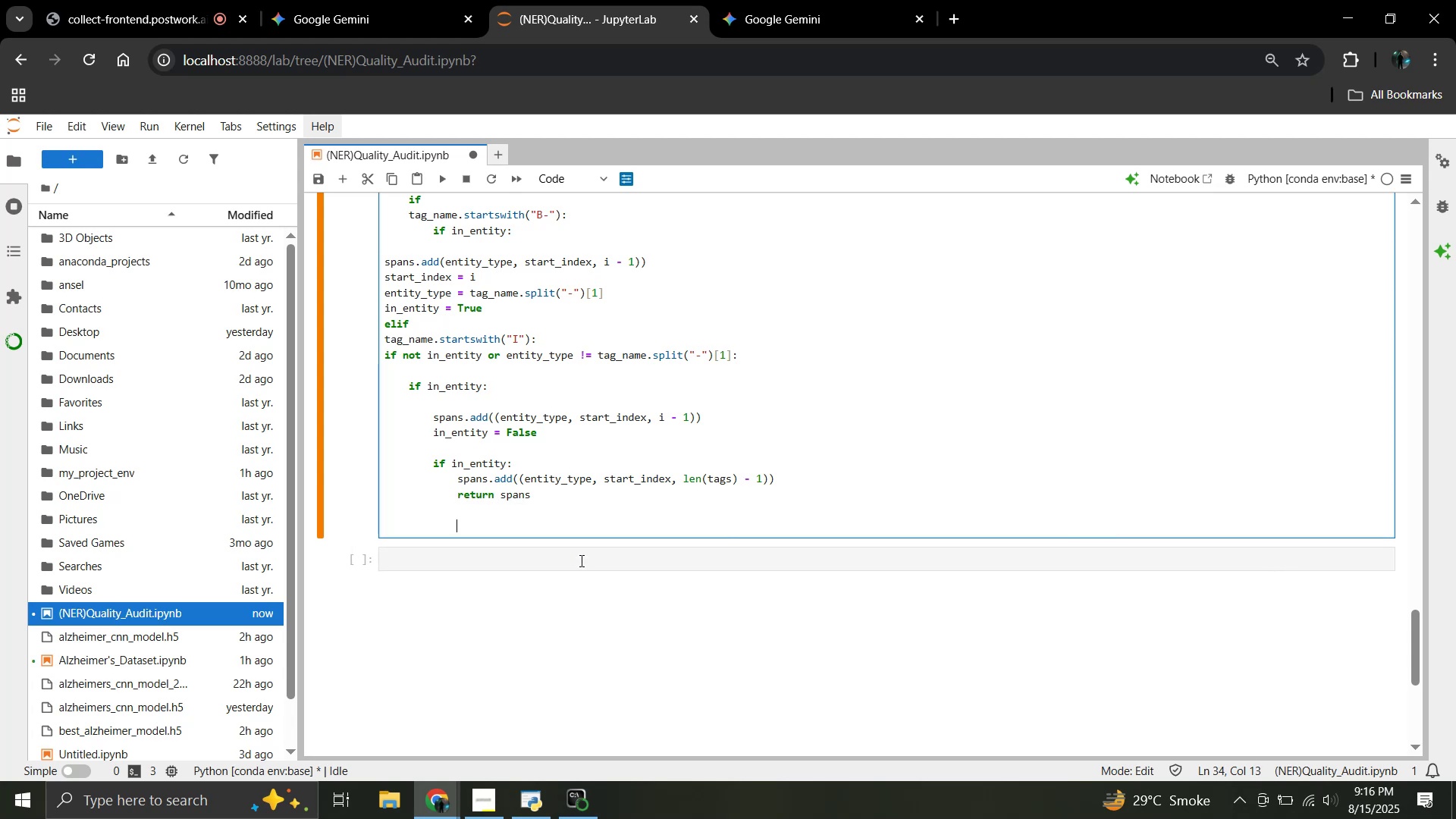 
key(ArrowUp)
 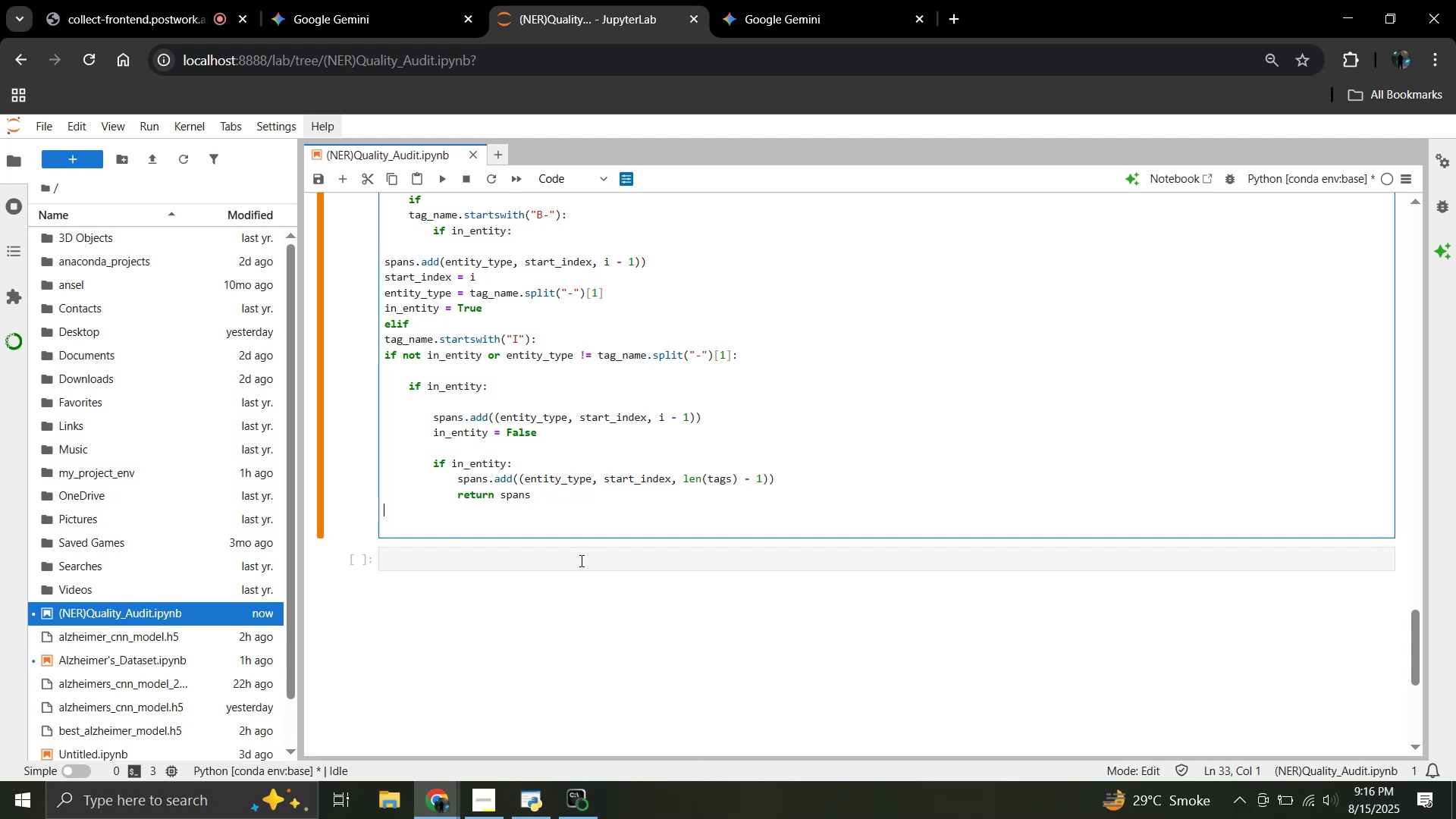 
key(ArrowUp)
 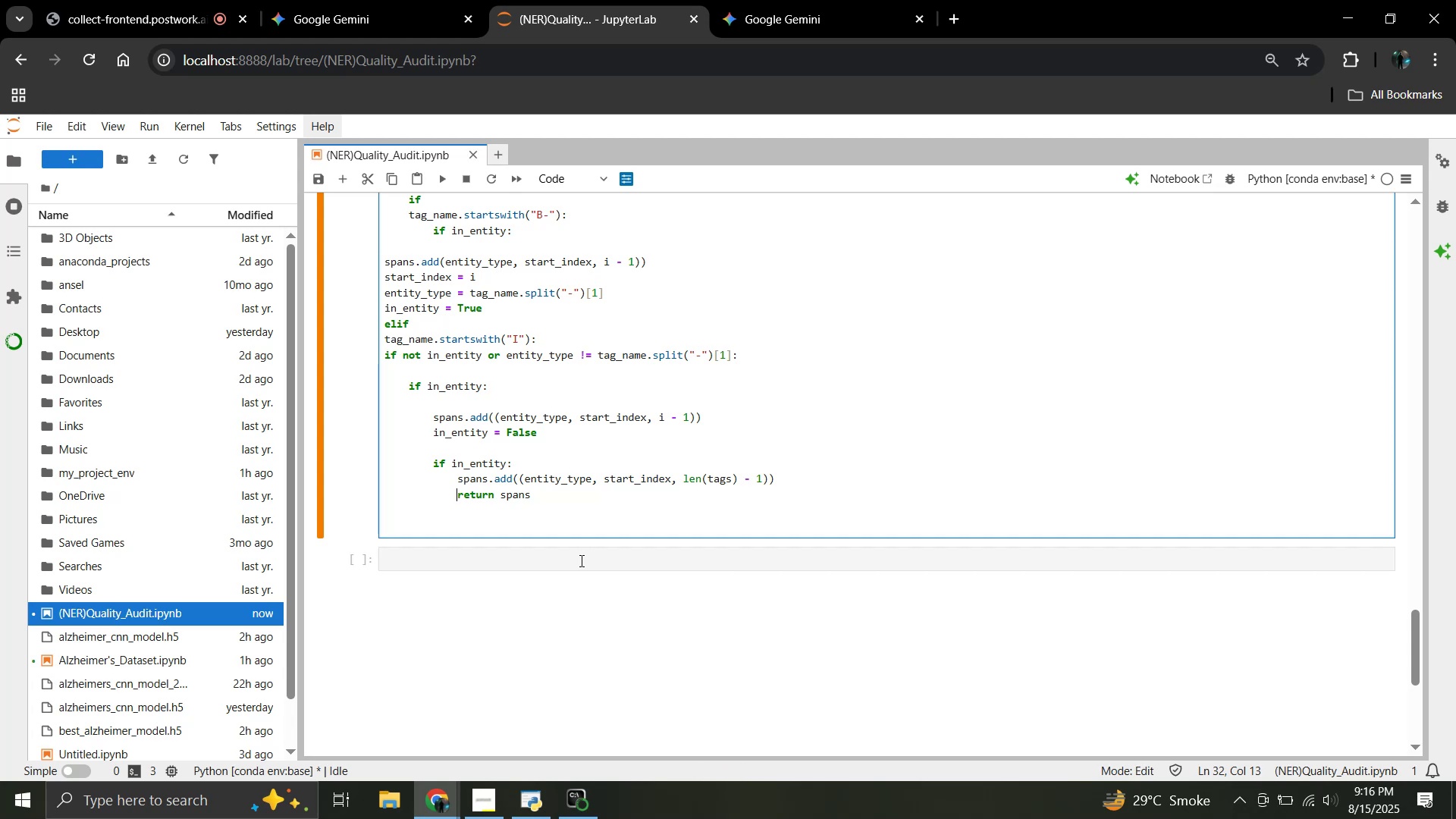 
key(ArrowUp)
 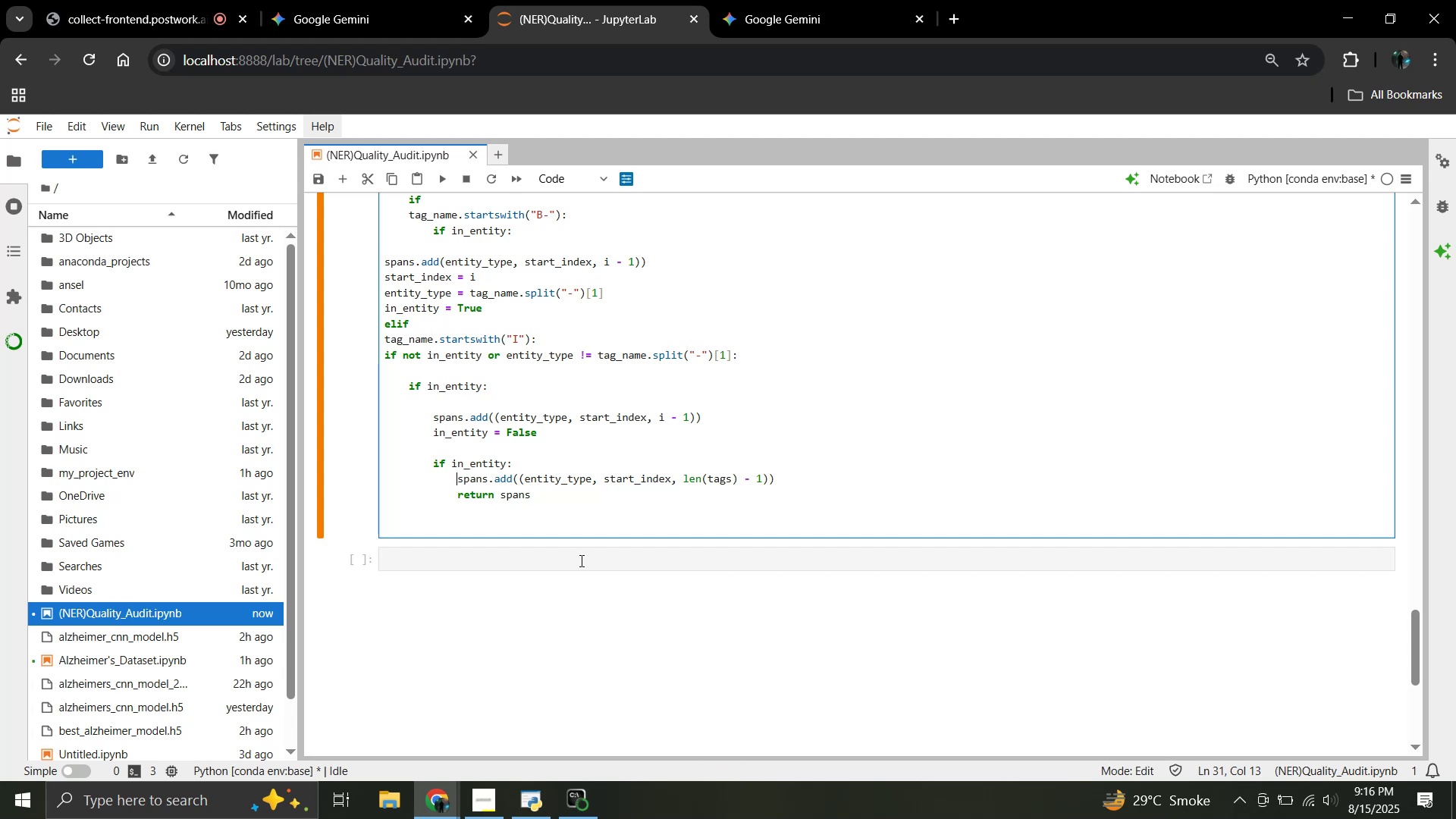 
key(ArrowUp)
 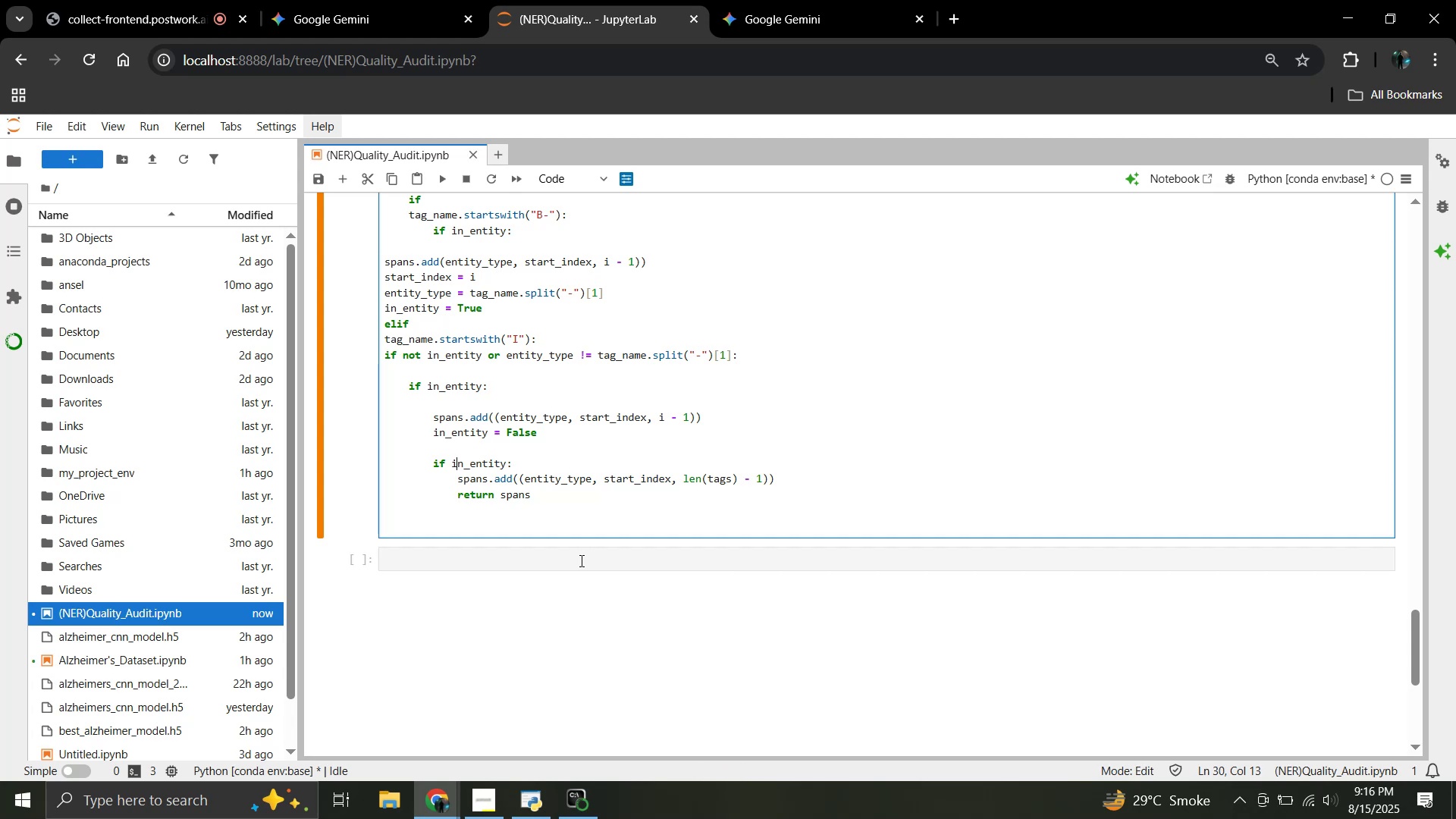 
key(ArrowLeft)
 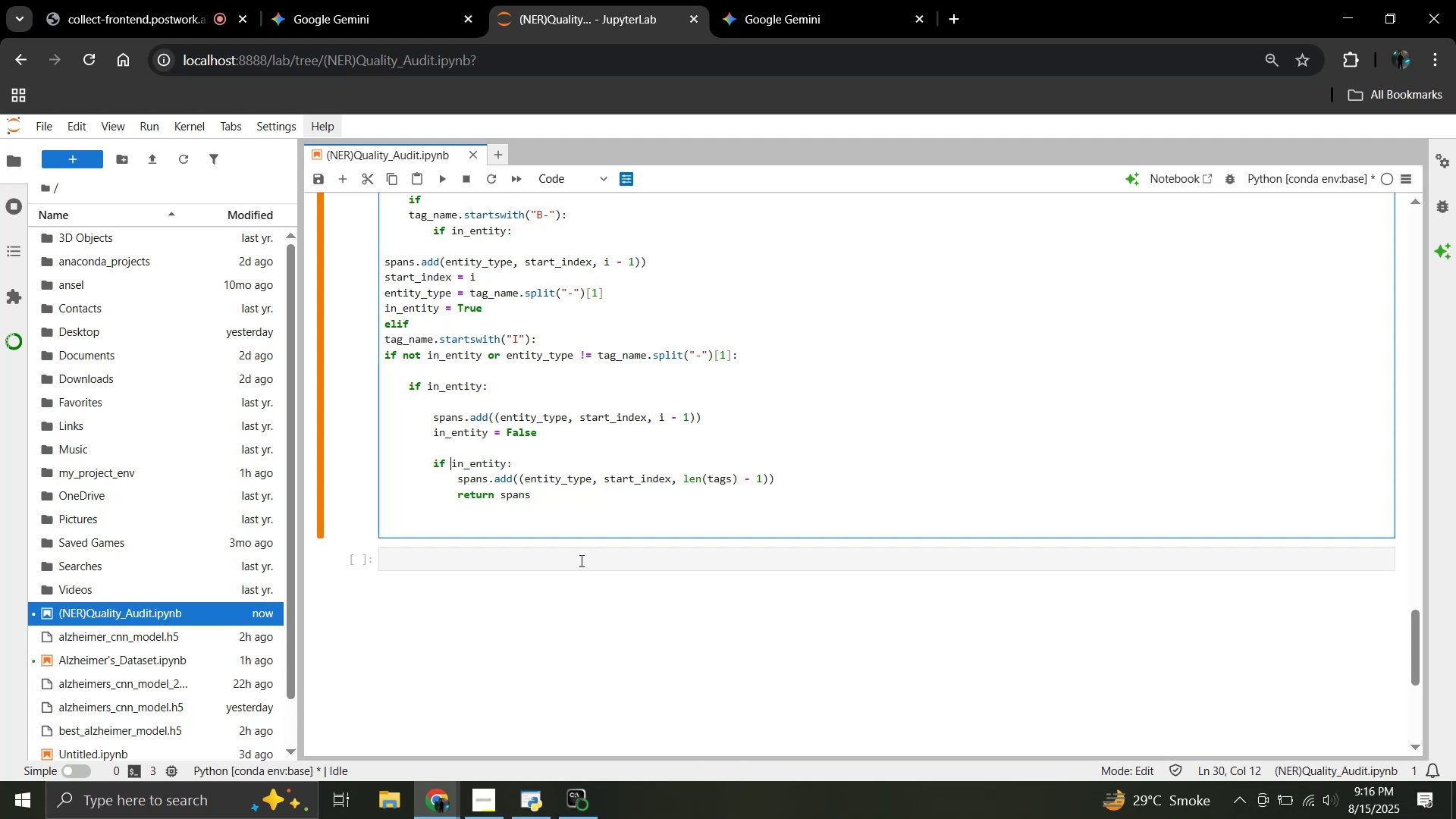 
key(ArrowLeft)
 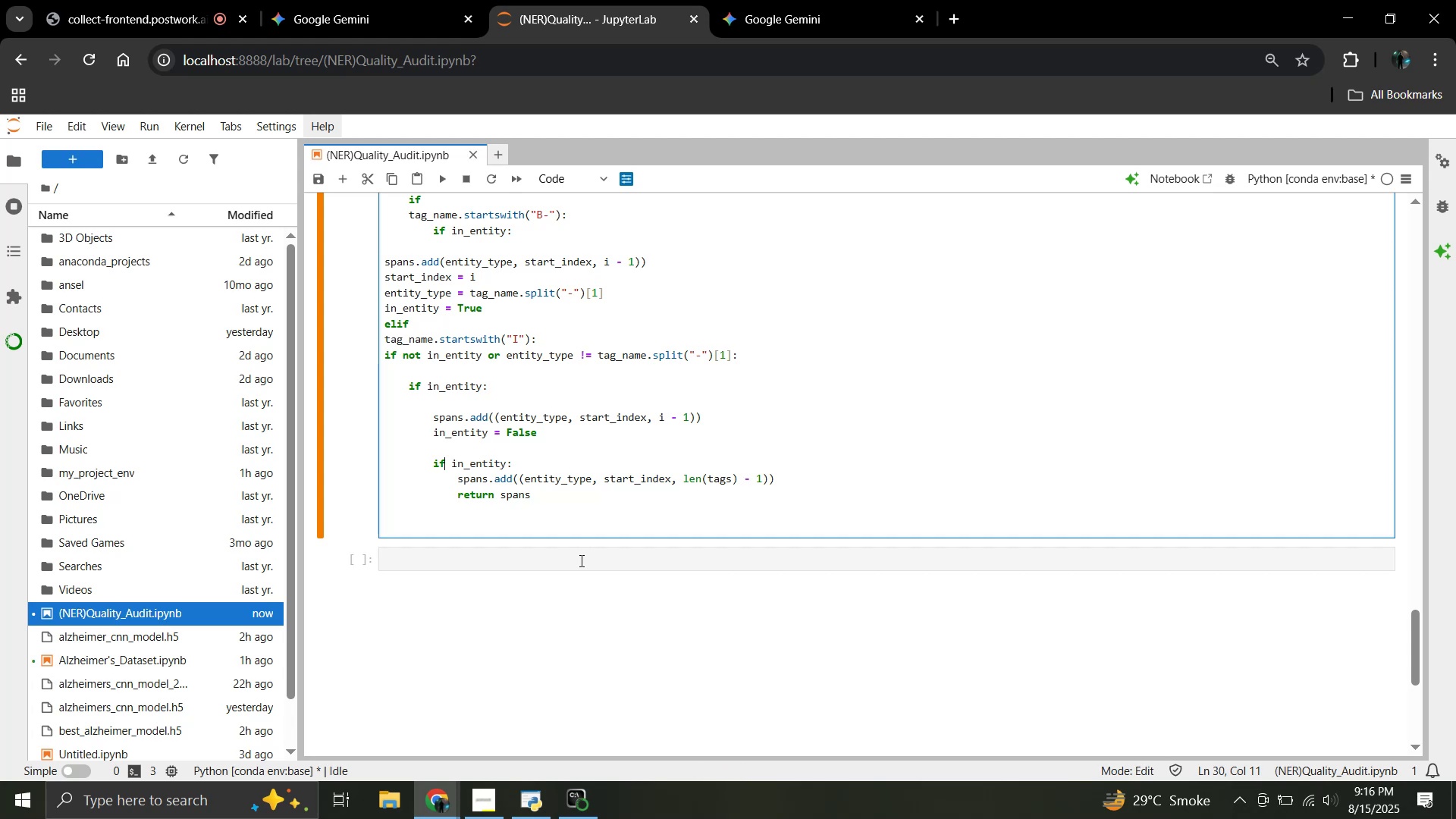 
key(ArrowLeft)
 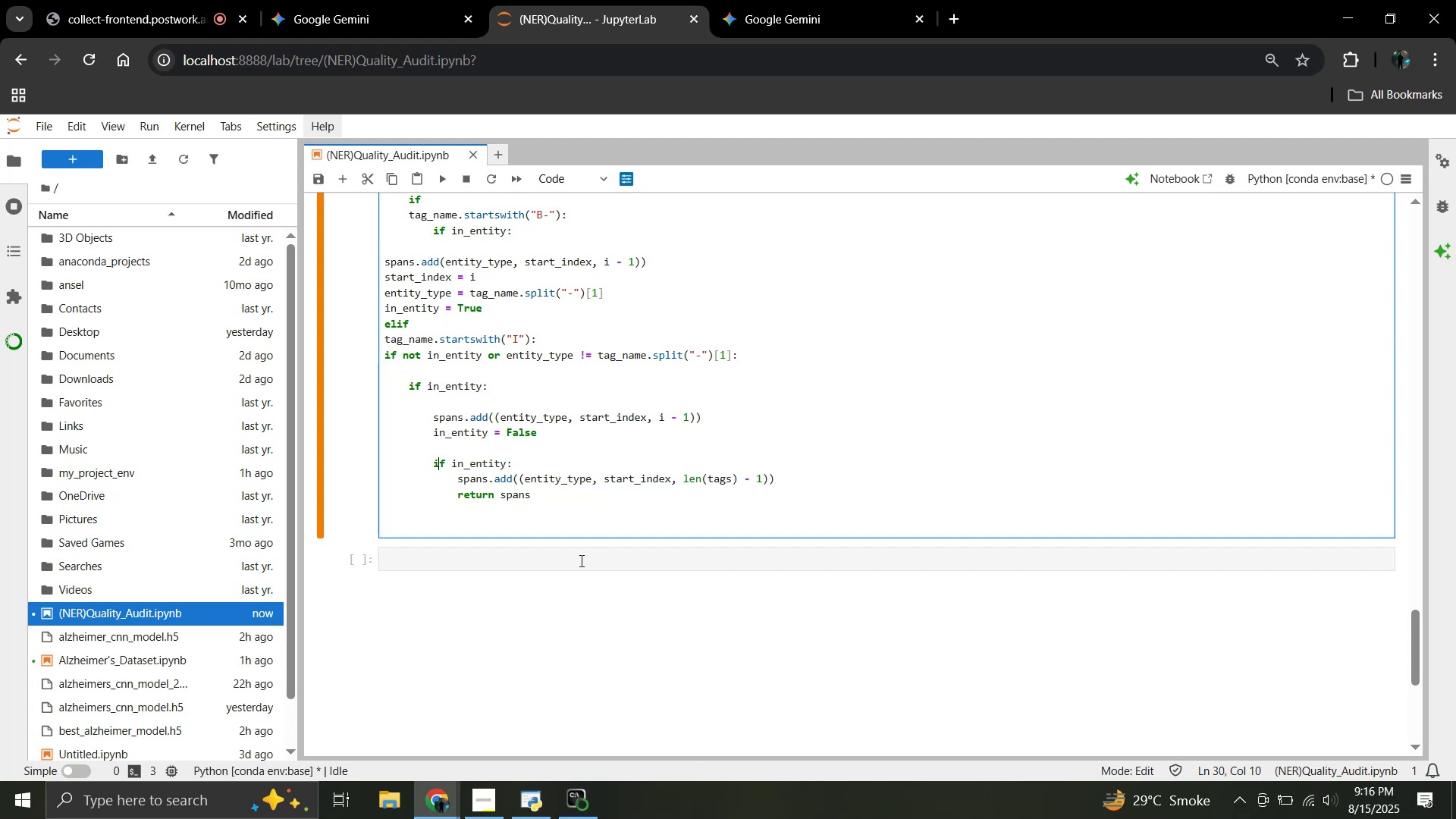 
key(ArrowLeft)
 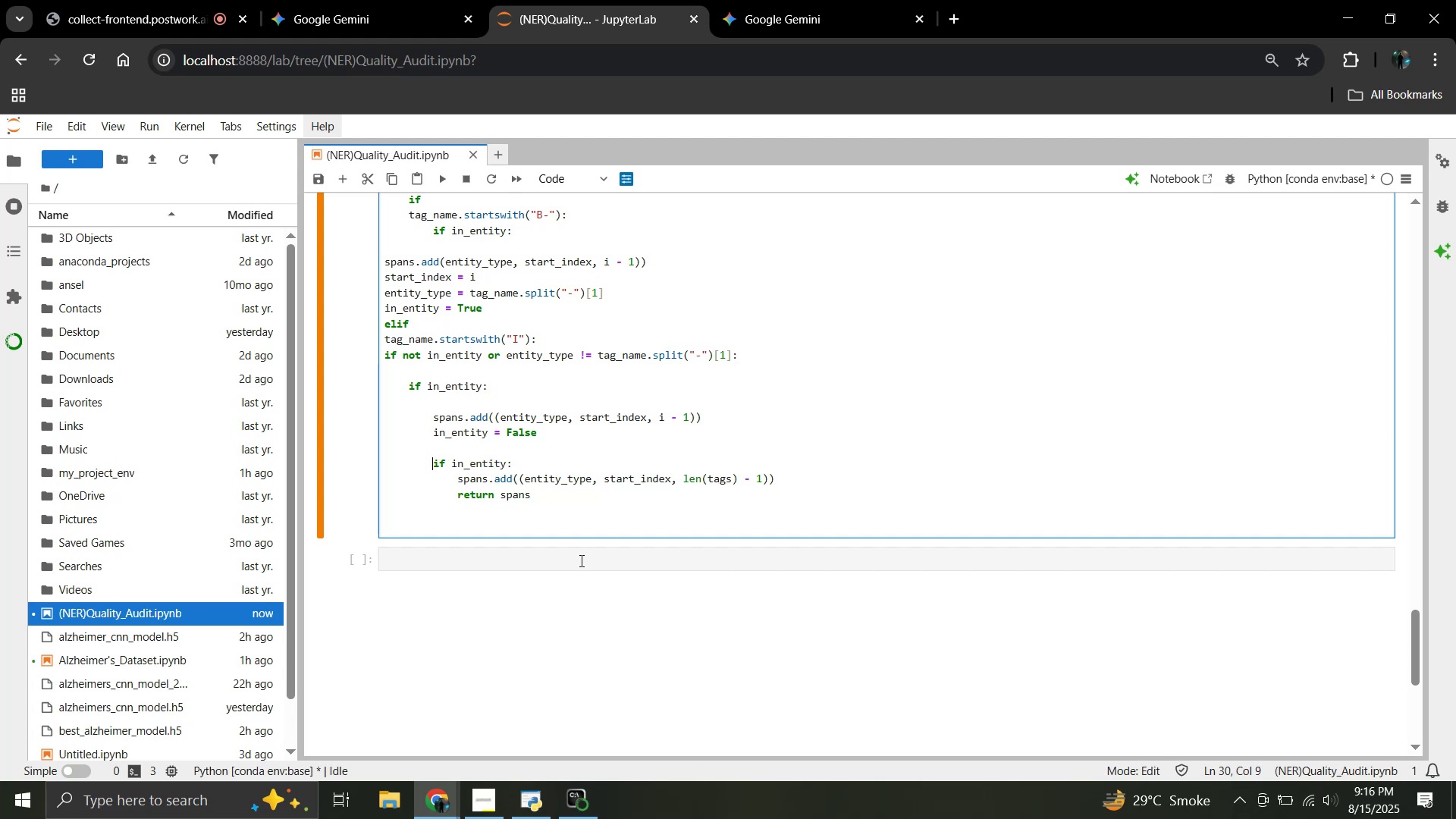 
key(Backspace)
 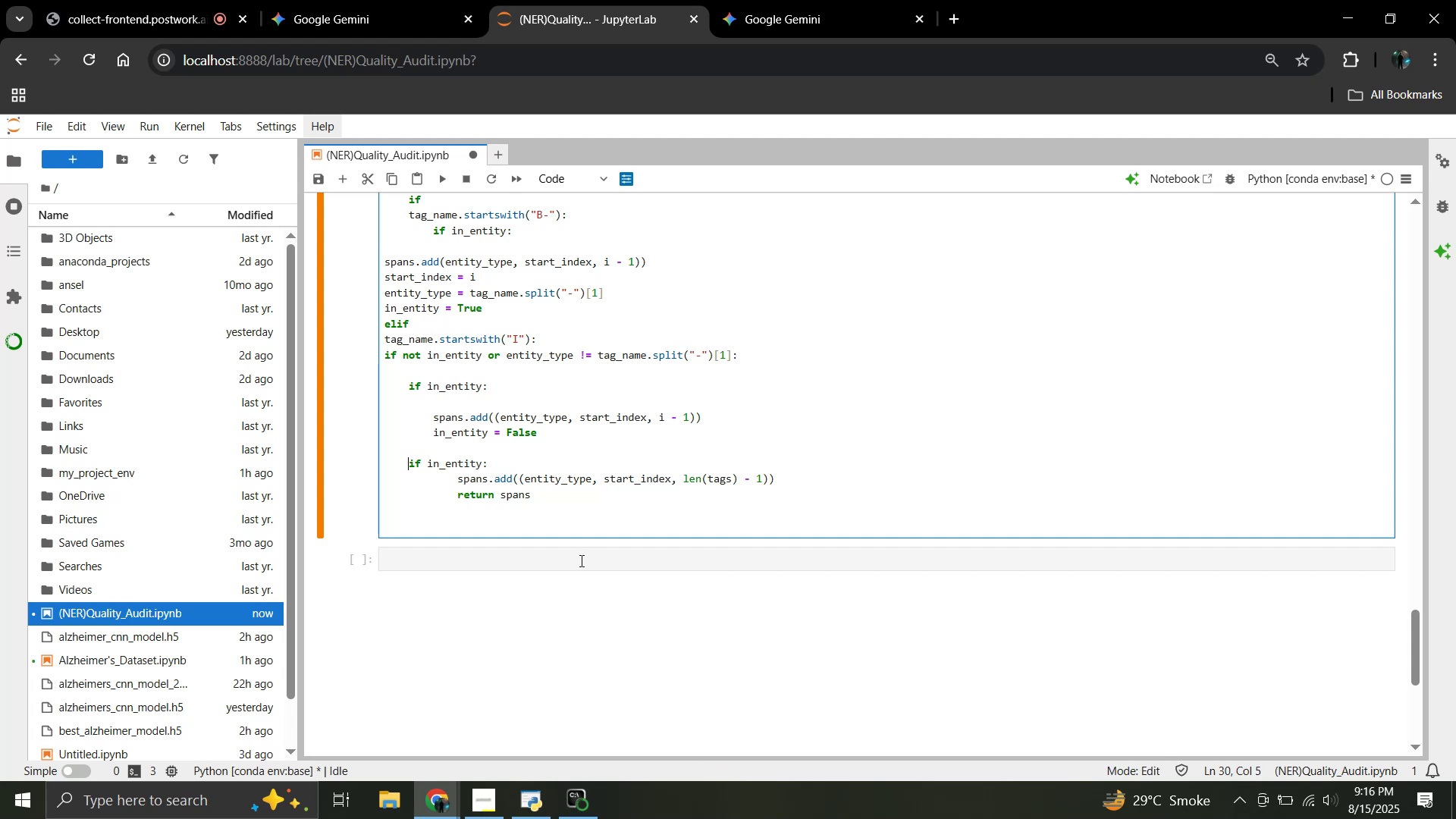 
key(ArrowDown)
 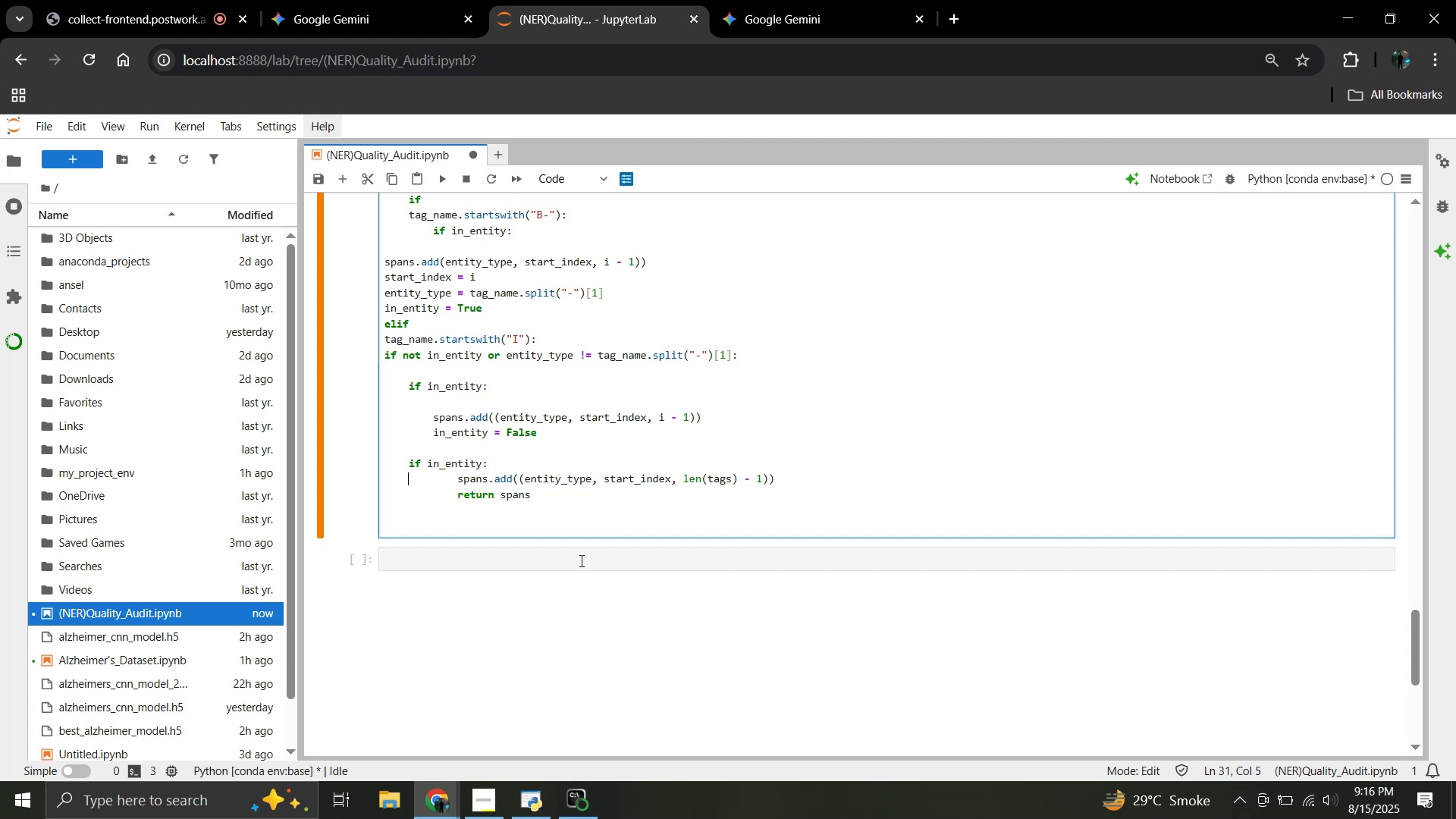 
key(ArrowRight)
 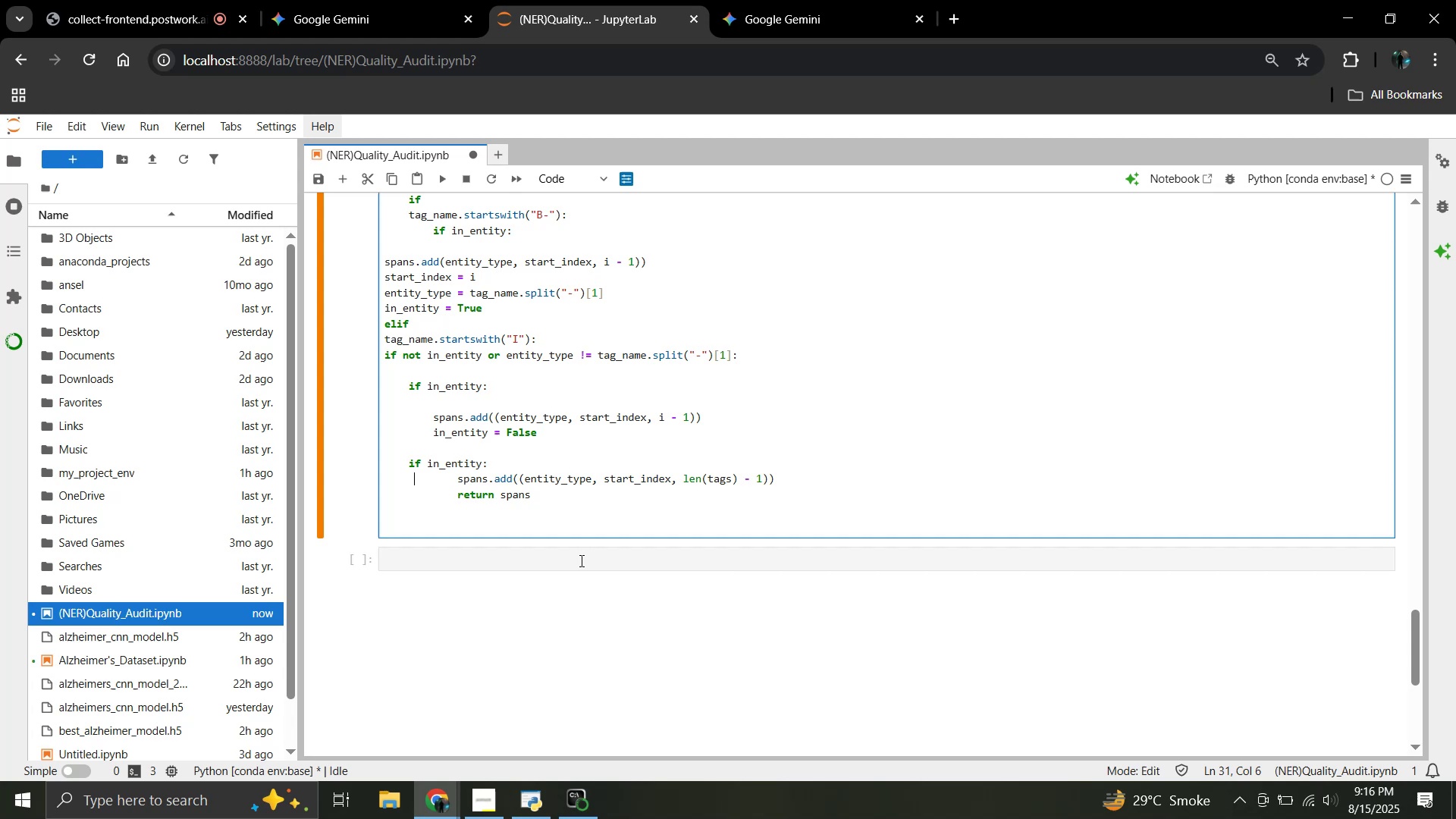 
key(ArrowRight)
 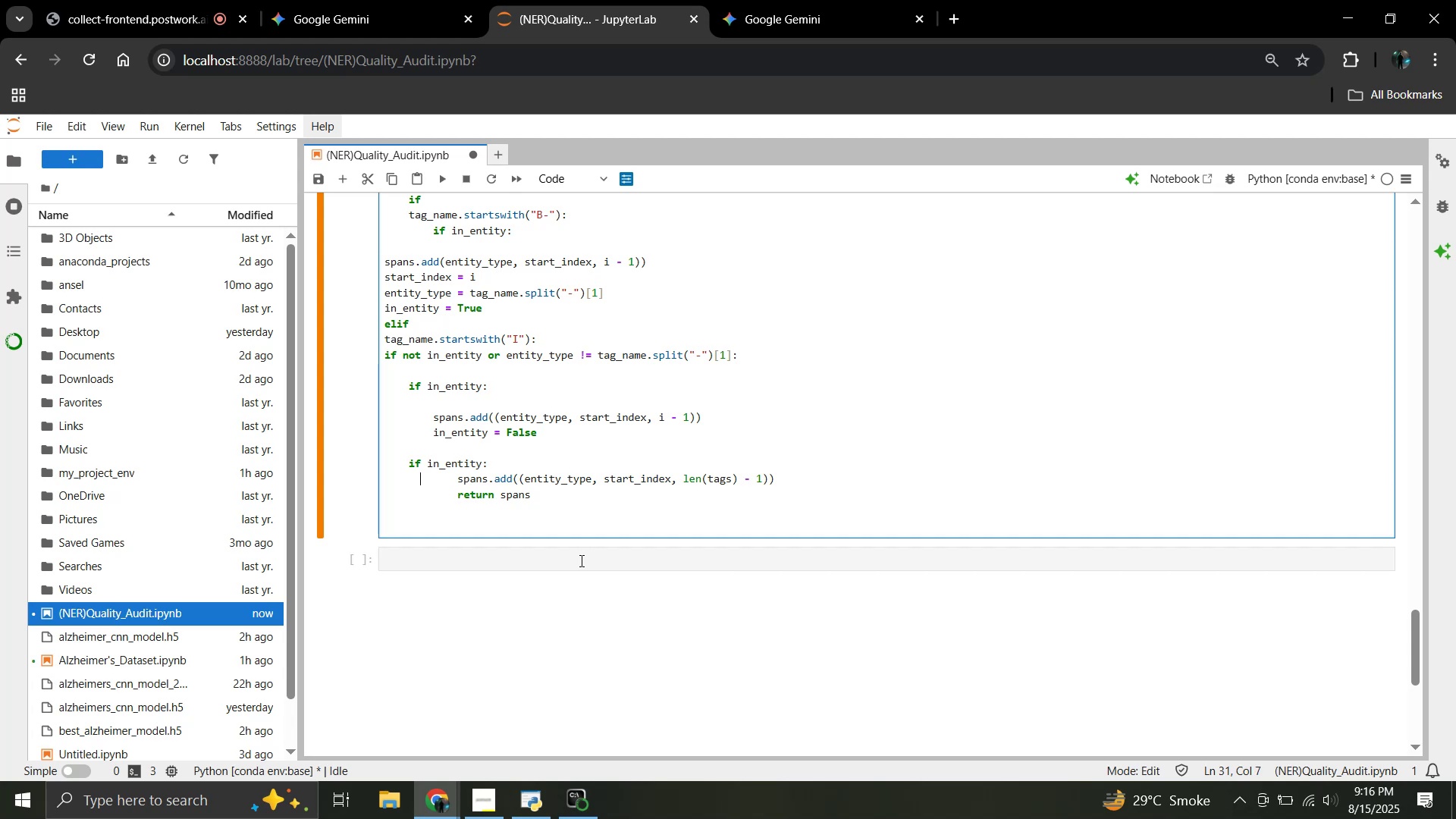 
key(ArrowRight)
 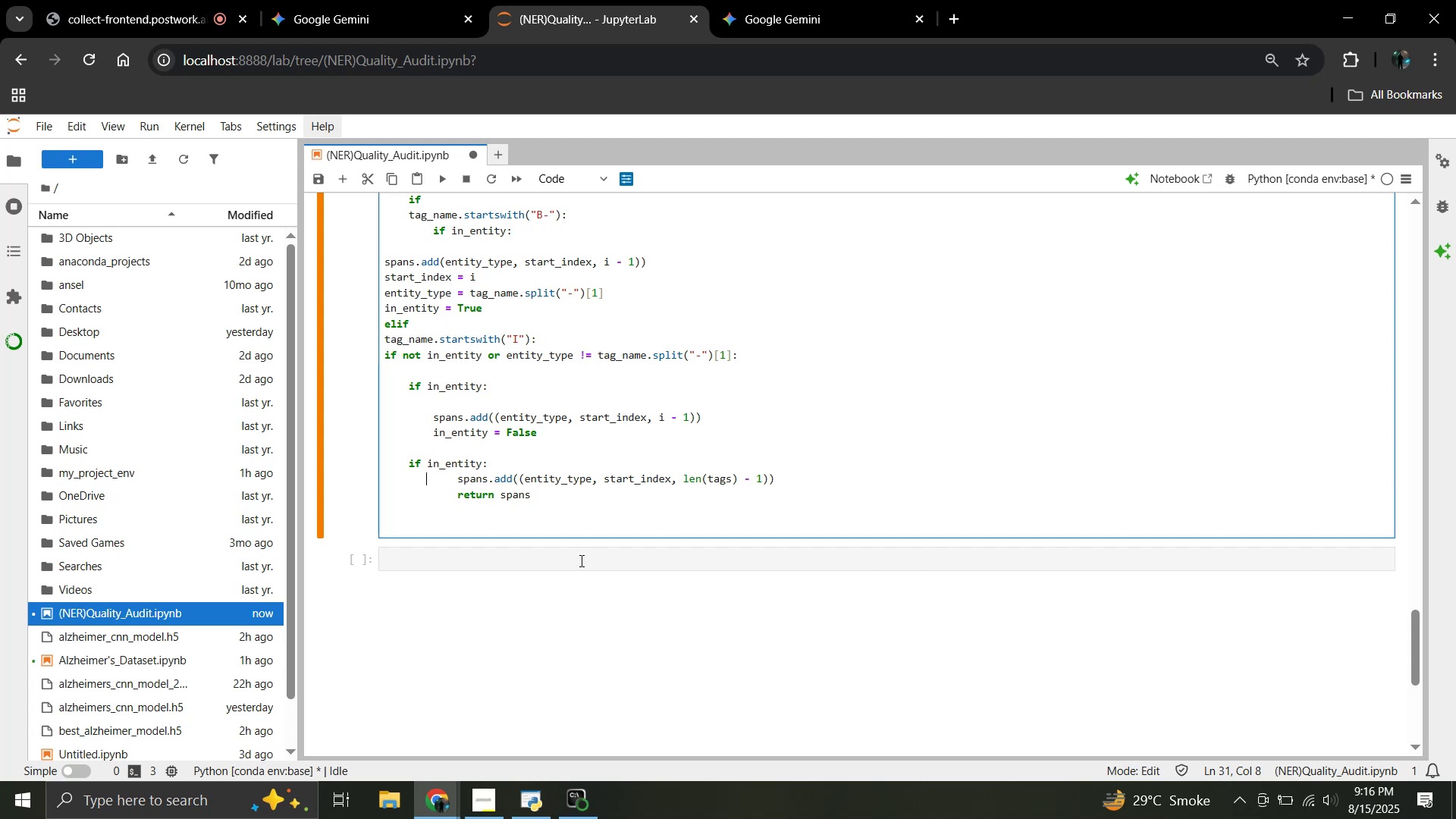 
key(ArrowRight)
 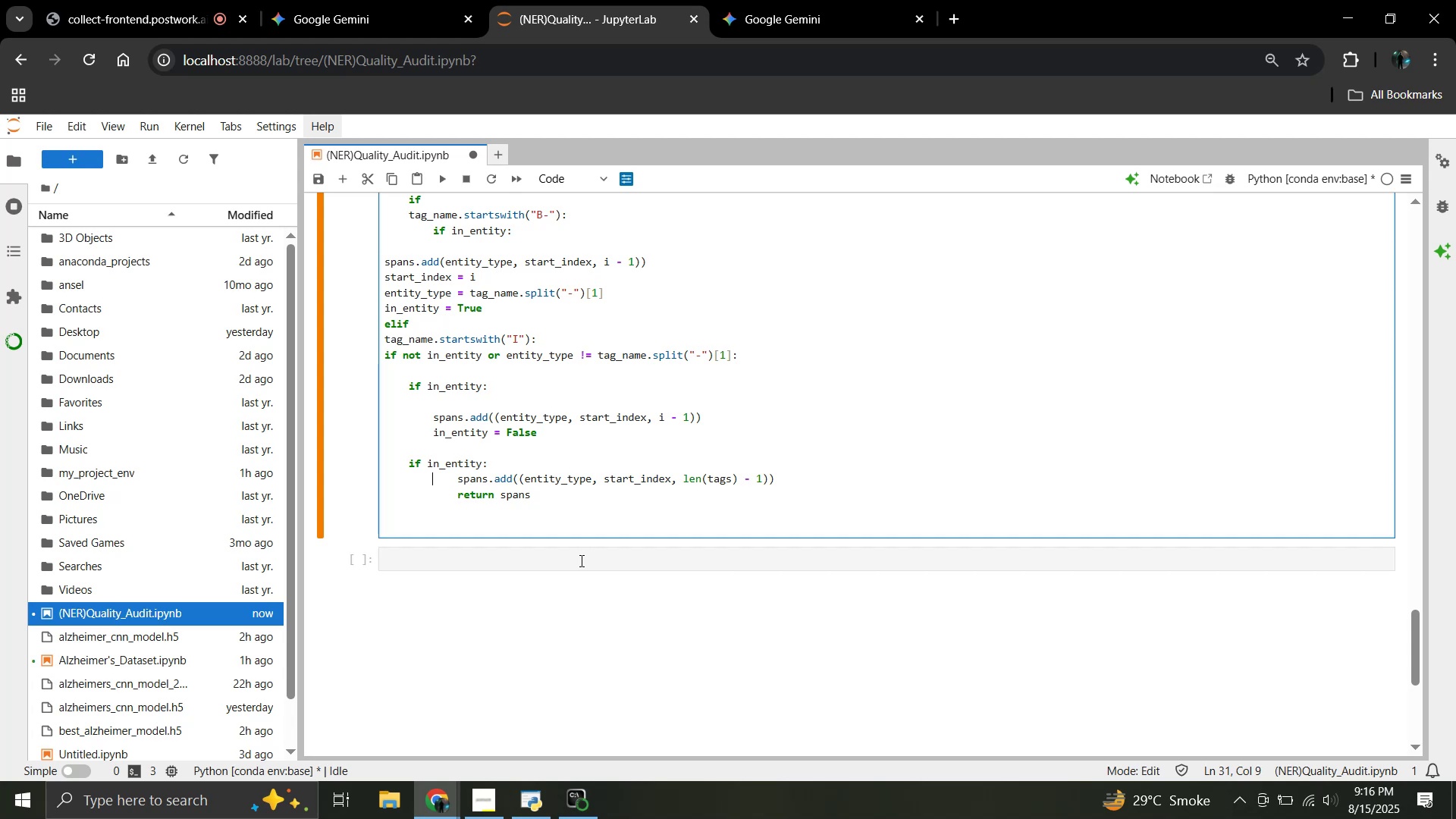 
key(ArrowRight)
 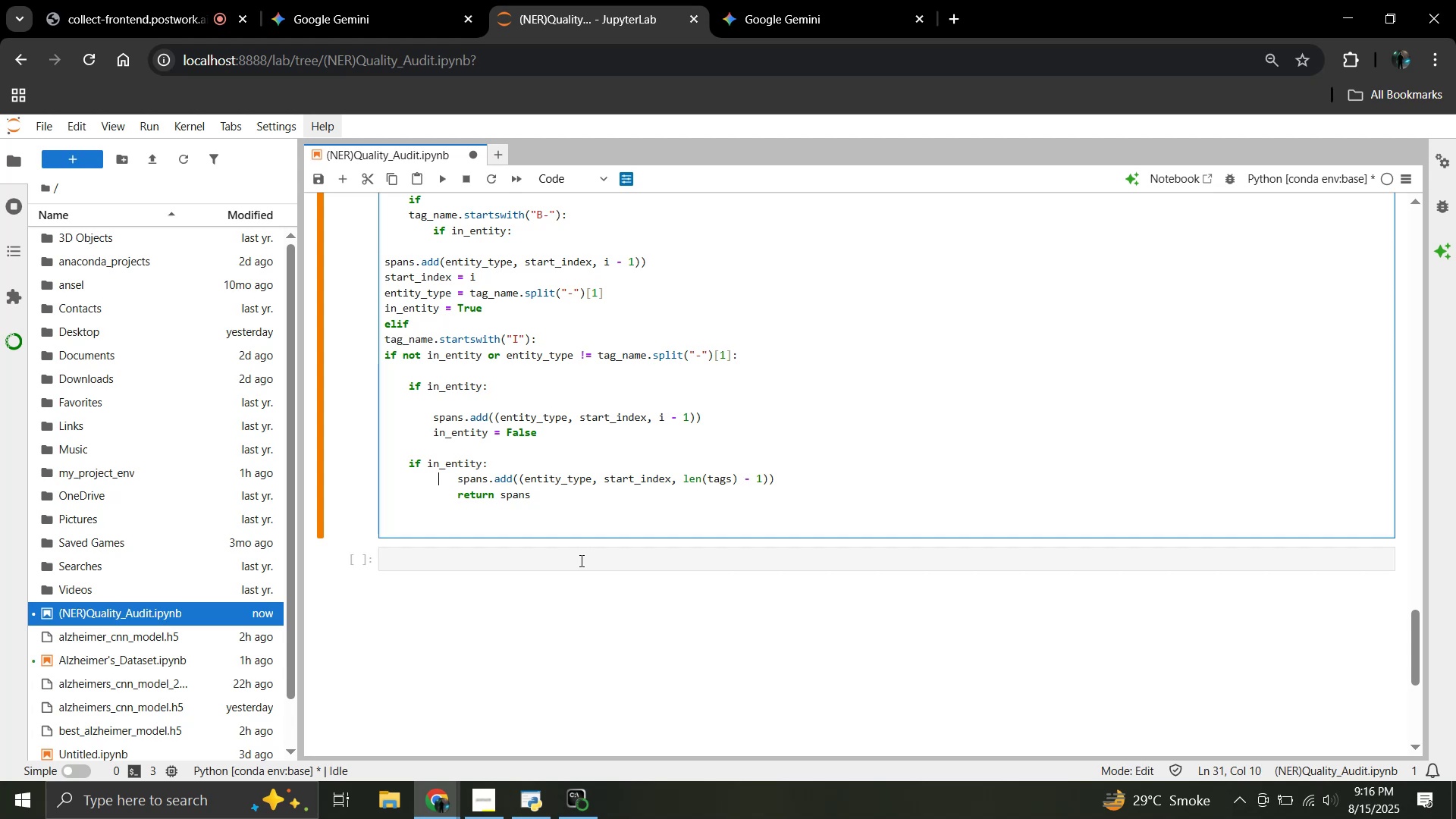 
key(ArrowRight)
 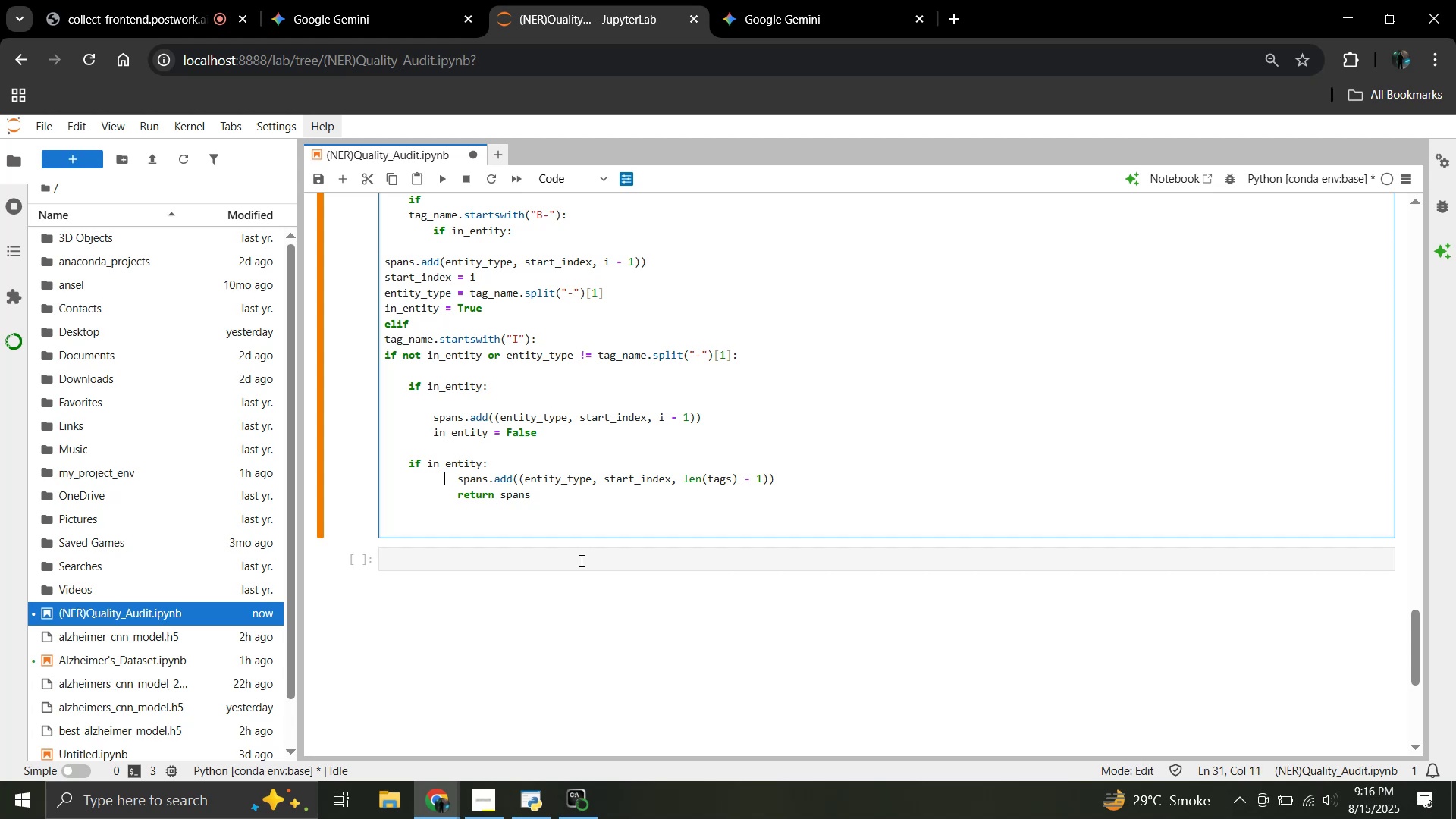 
key(ArrowRight)
 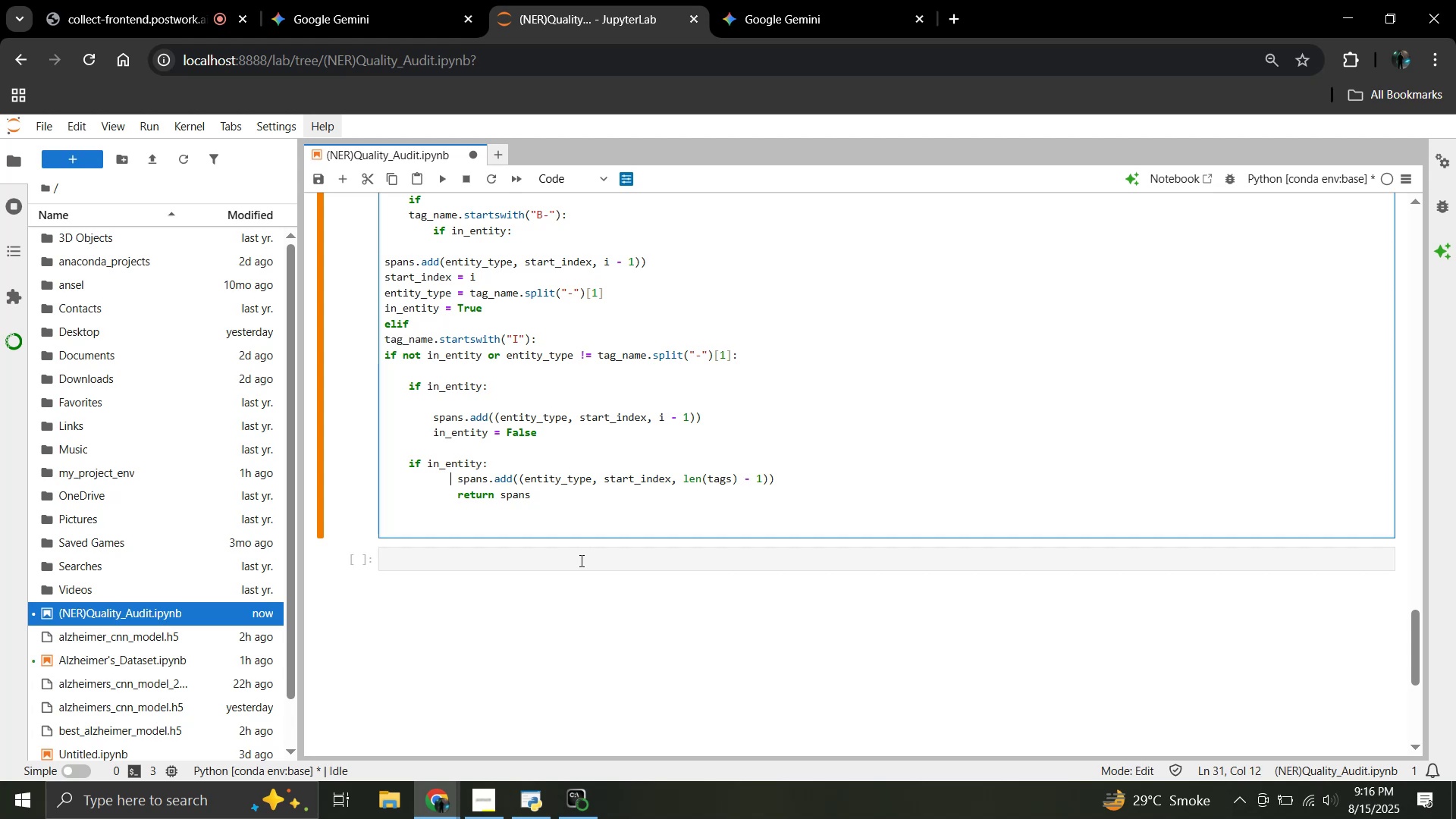 
key(ArrowRight)
 